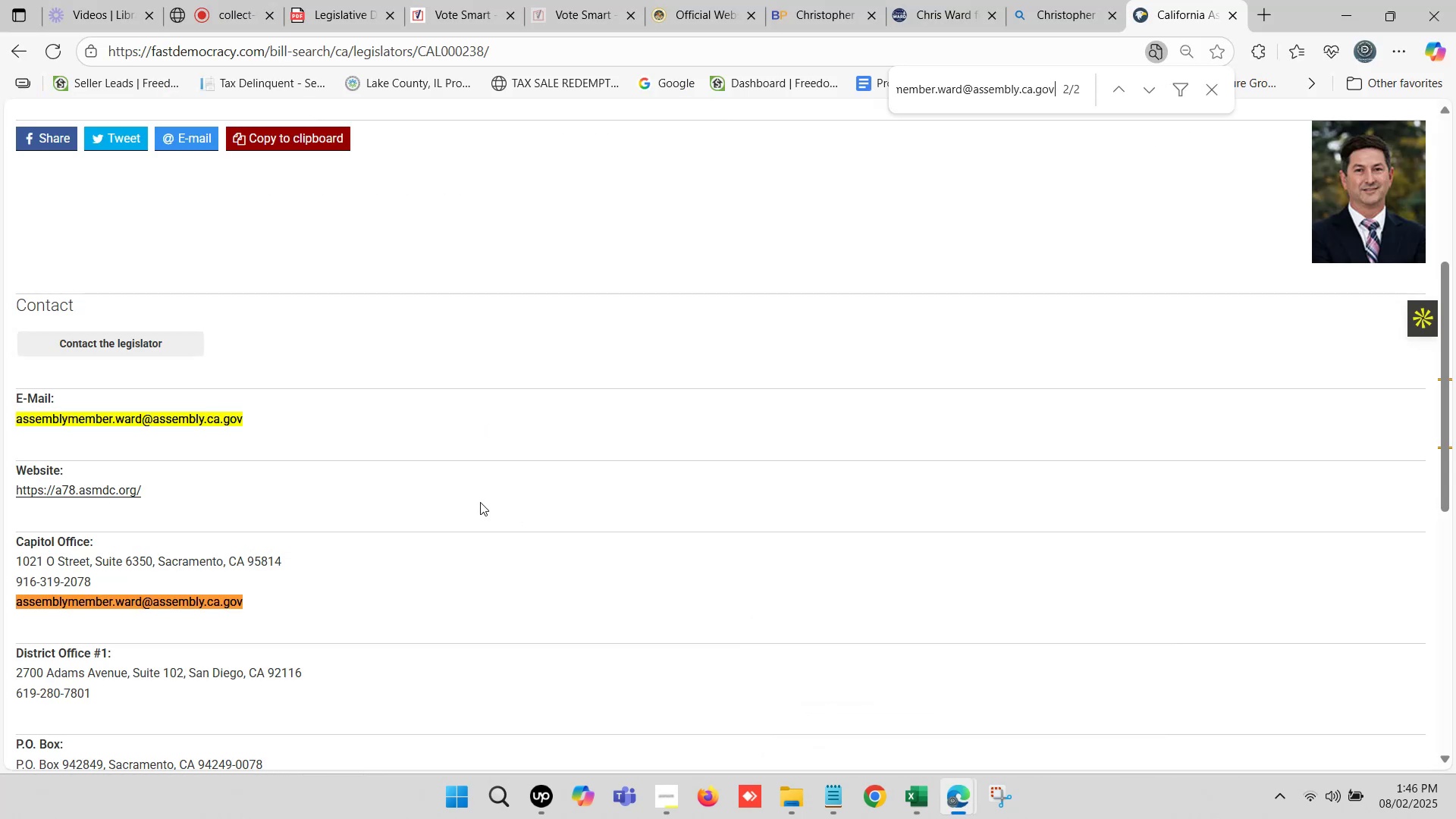 
left_click([928, 801])
 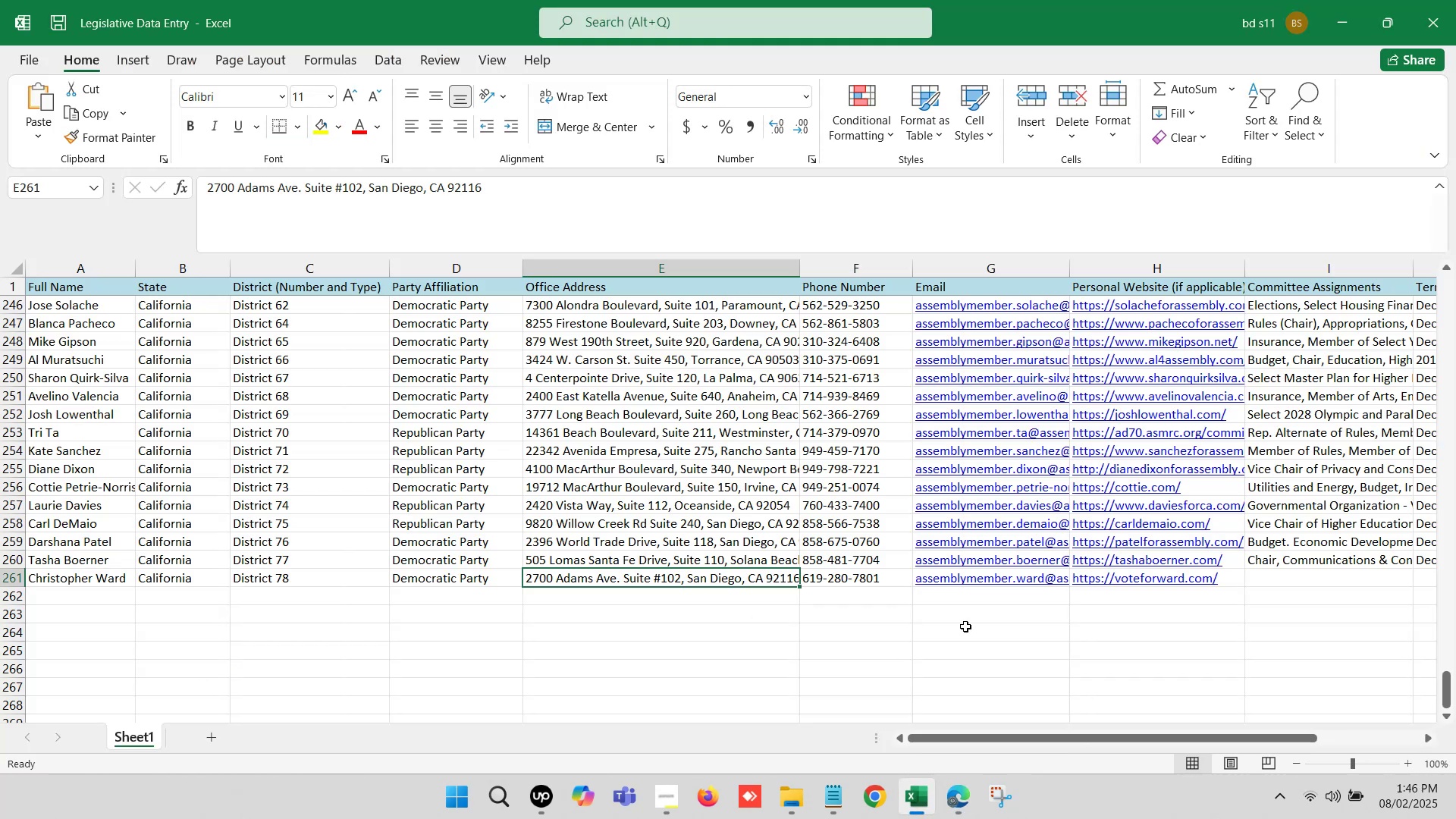 
left_click([1002, 613])
 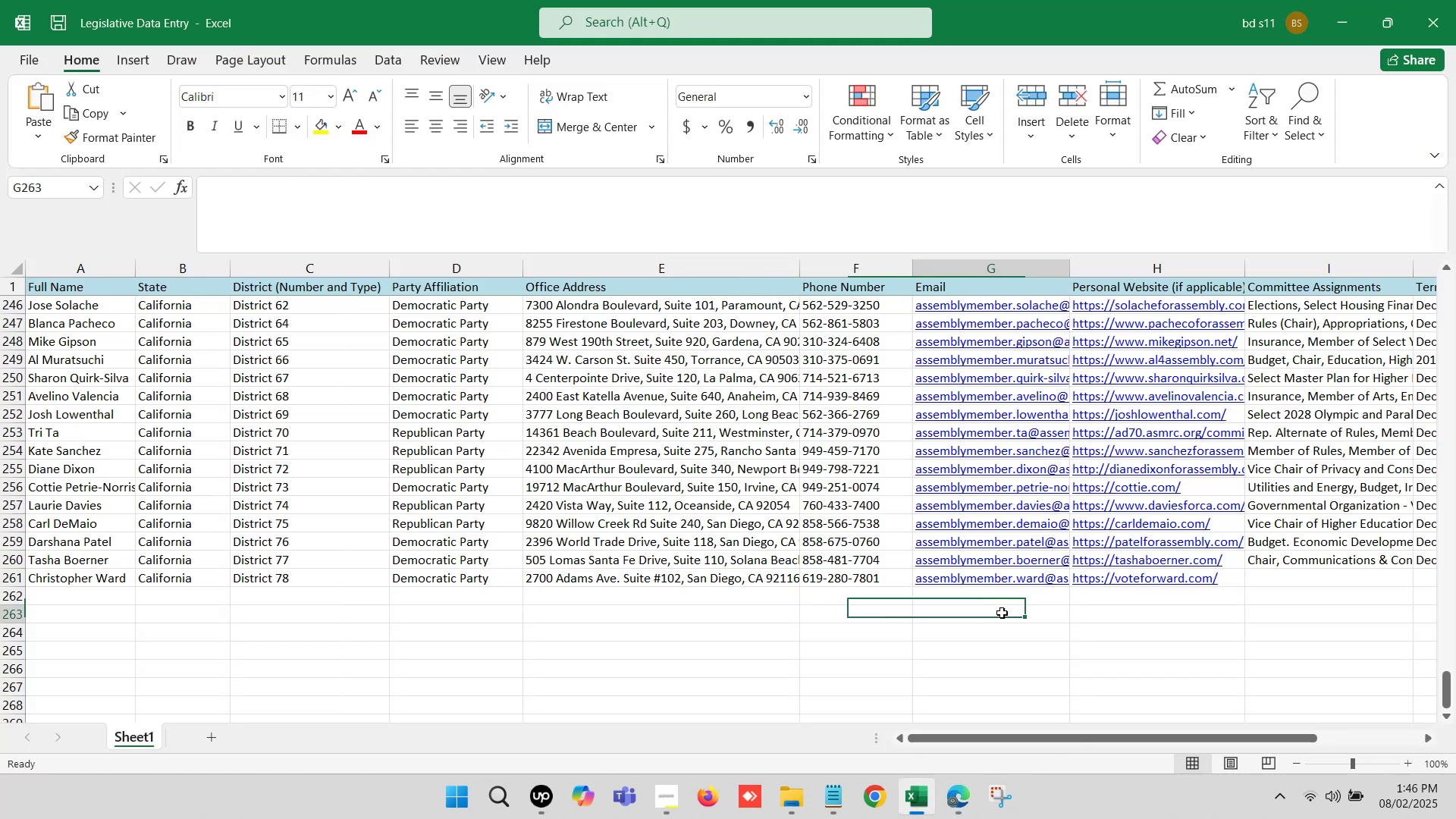 
key(ArrowRight)
 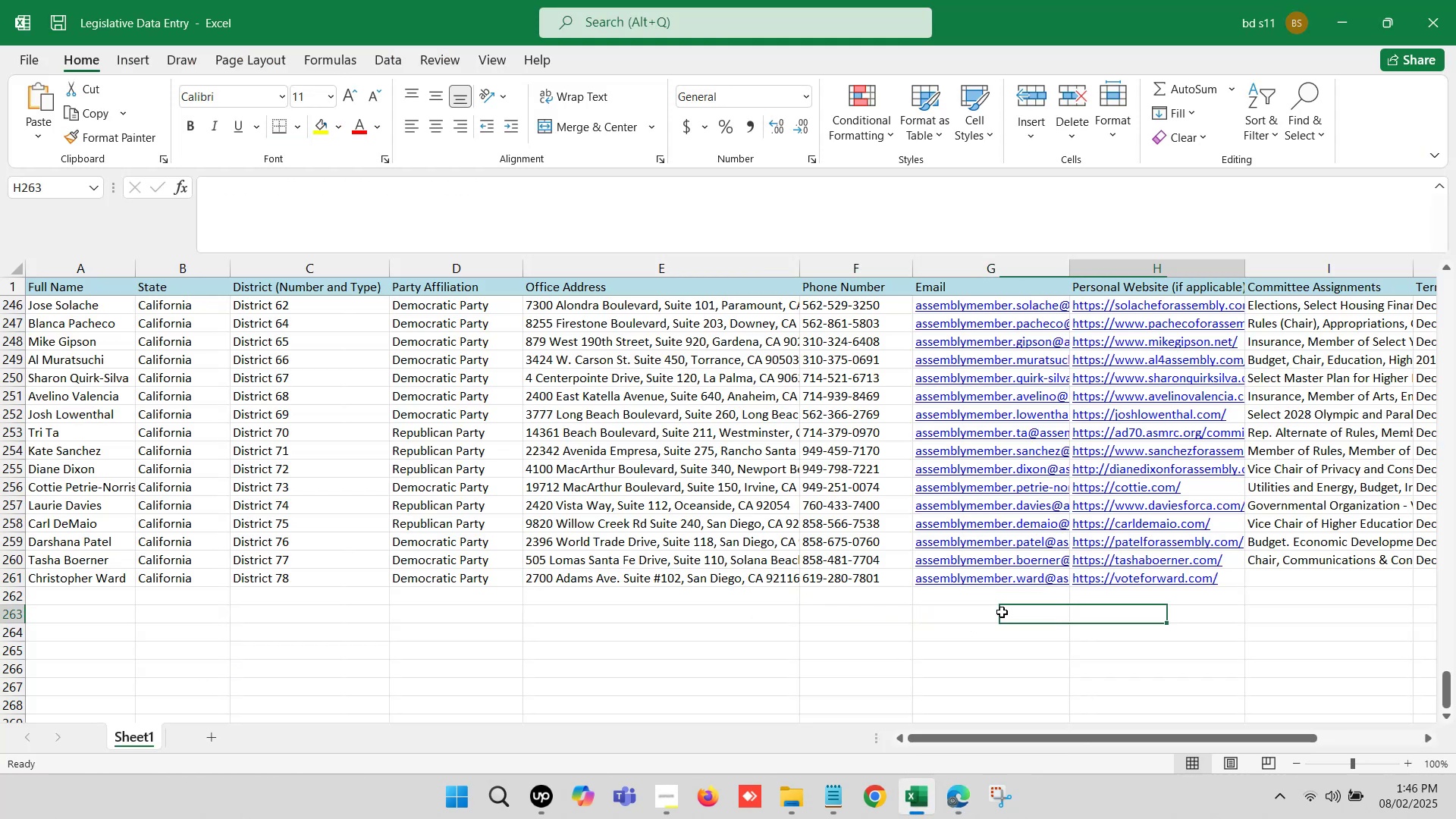 
key(ArrowRight)
 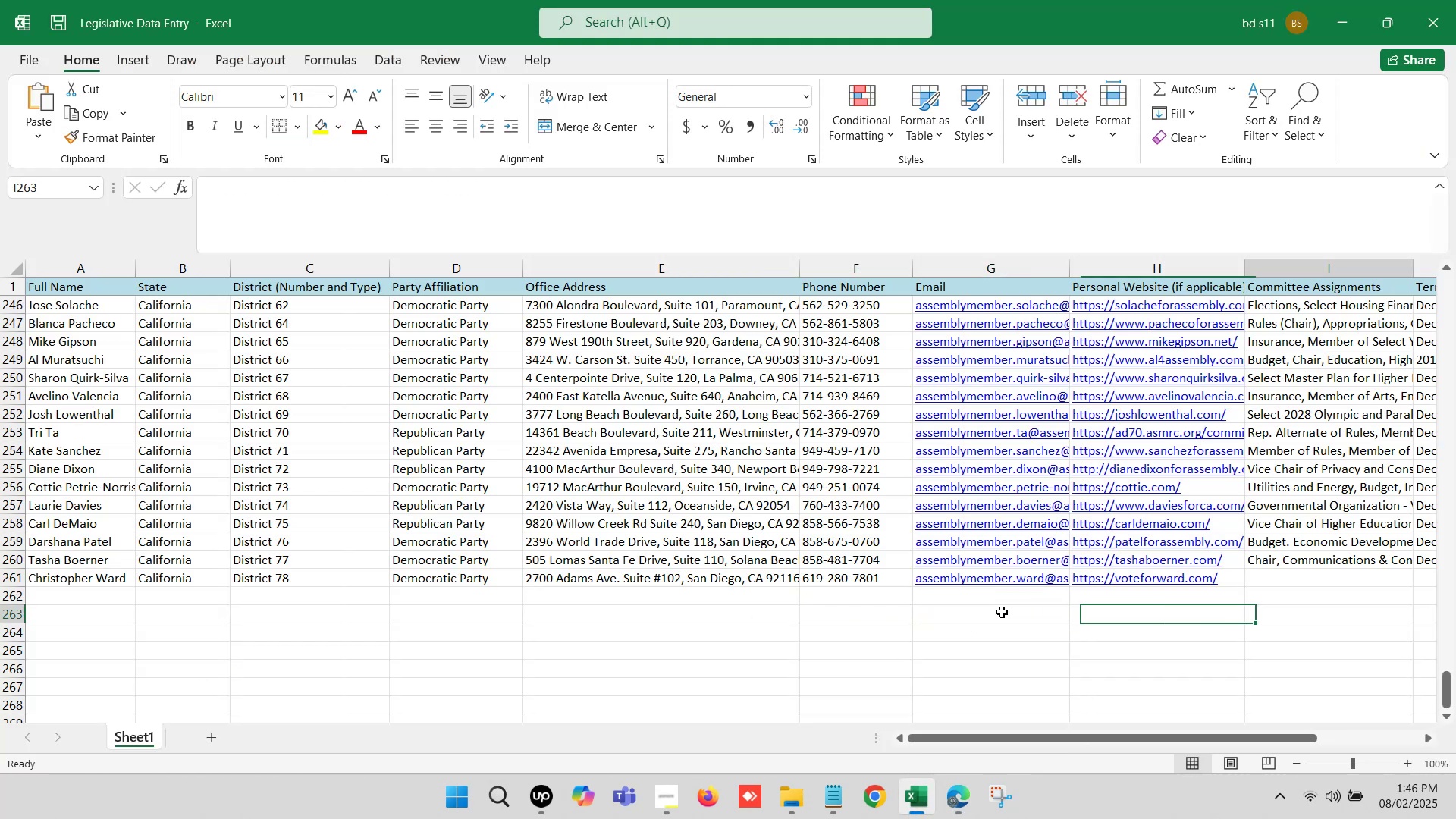 
key(ArrowRight)
 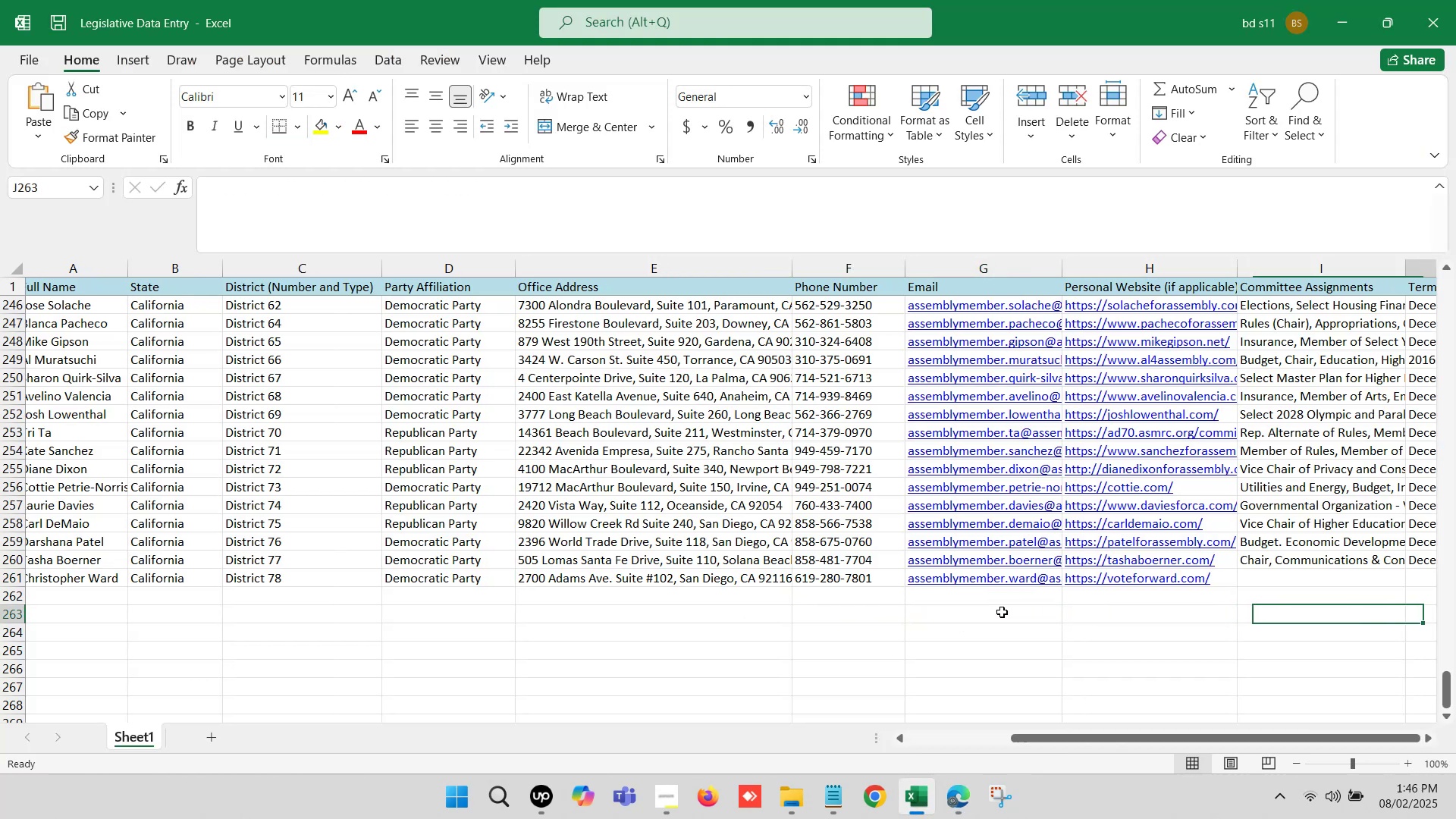 
key(ArrowRight)
 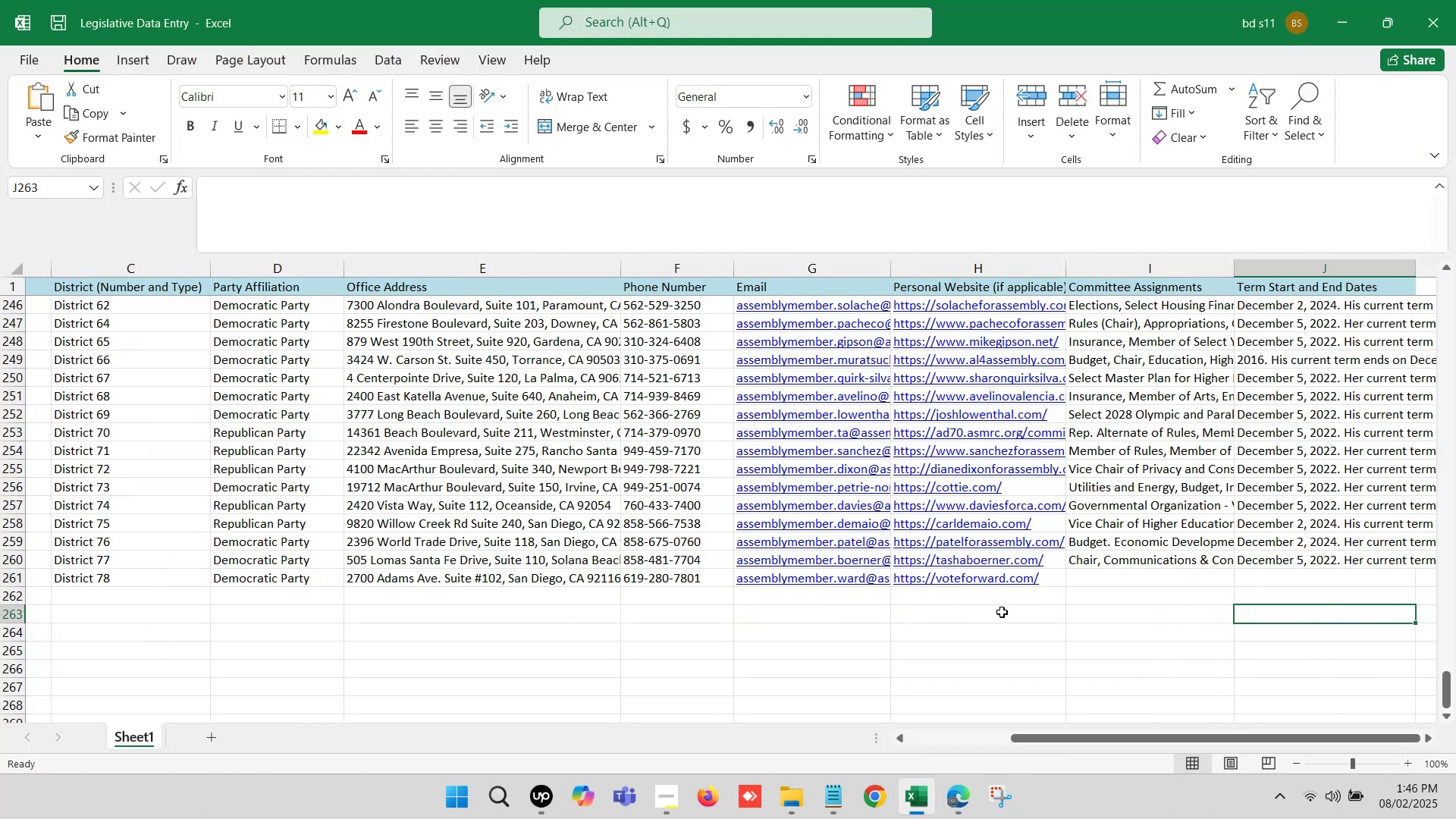 
key(ArrowRight)
 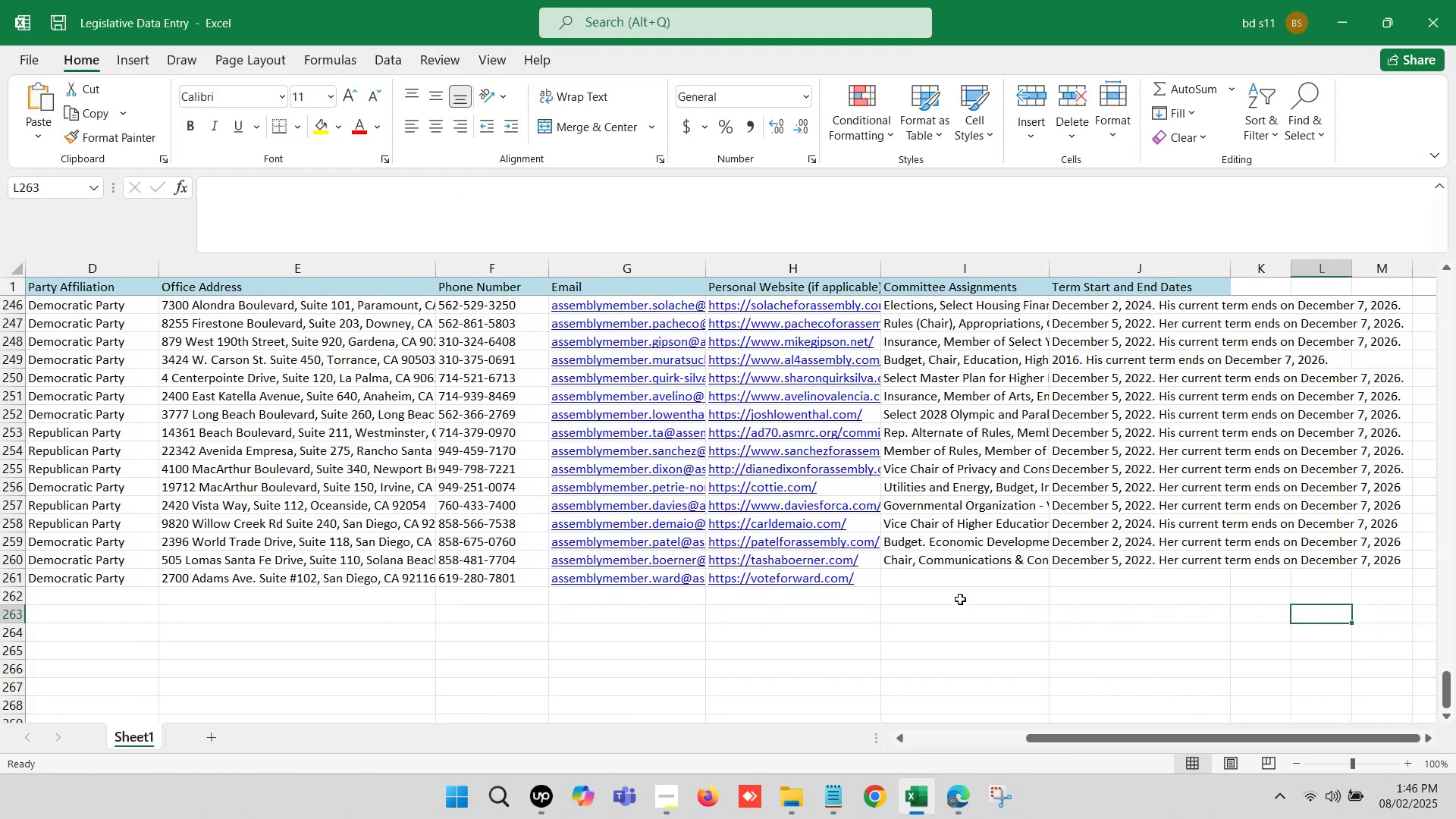 
left_click([941, 584])
 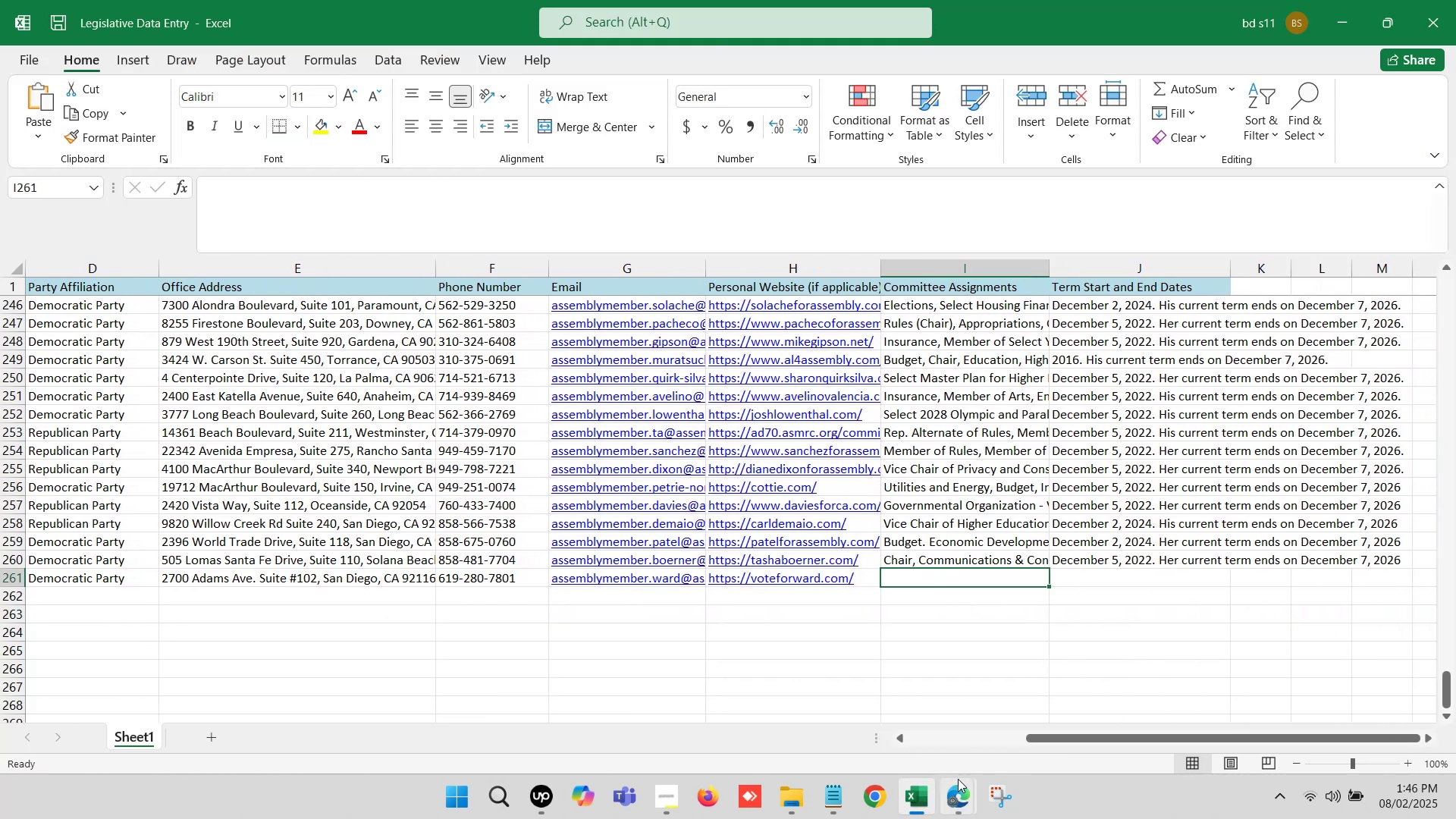 
left_click([955, 784])
 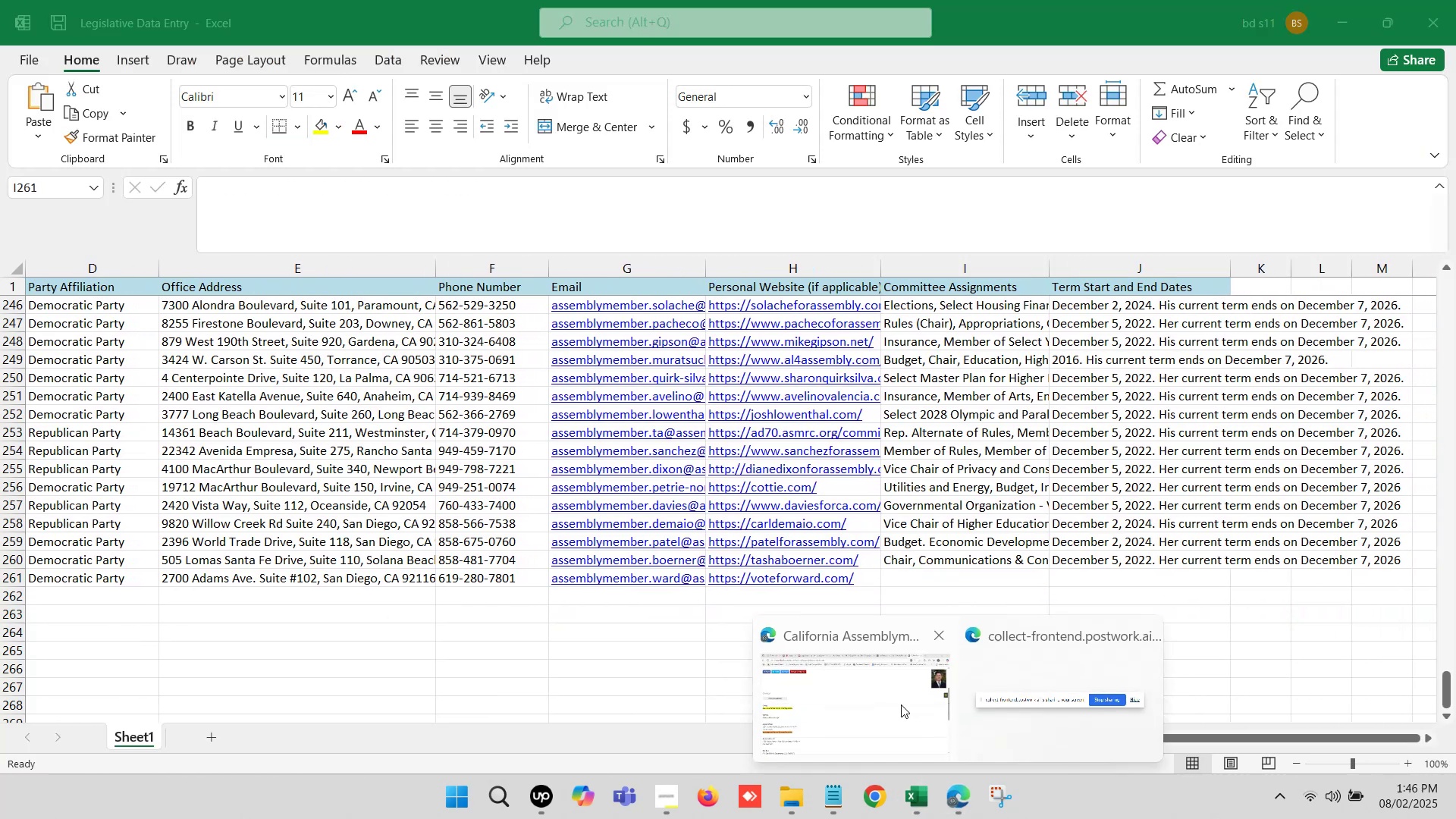 
left_click([884, 692])
 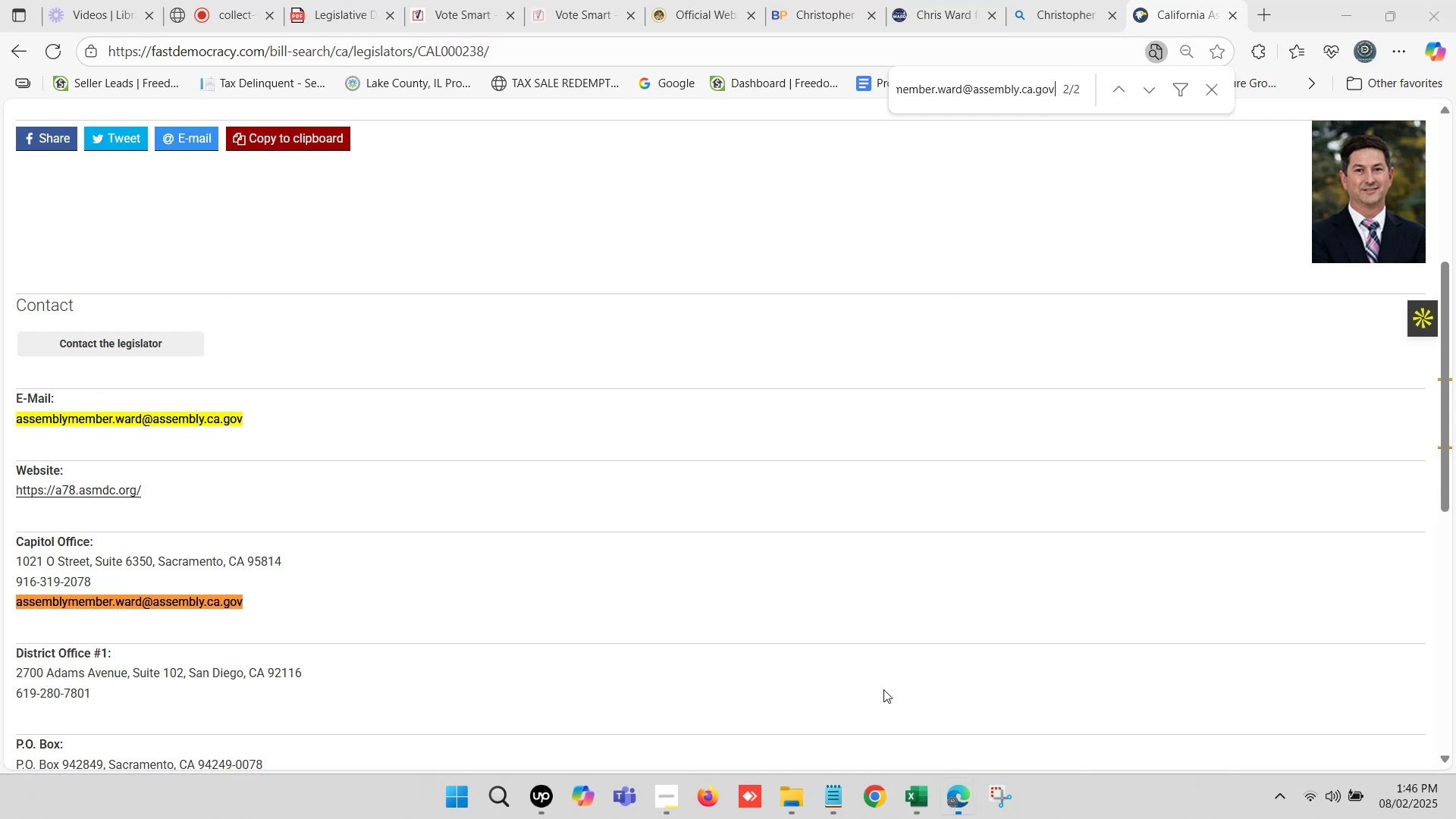 
left_click([812, 0])
 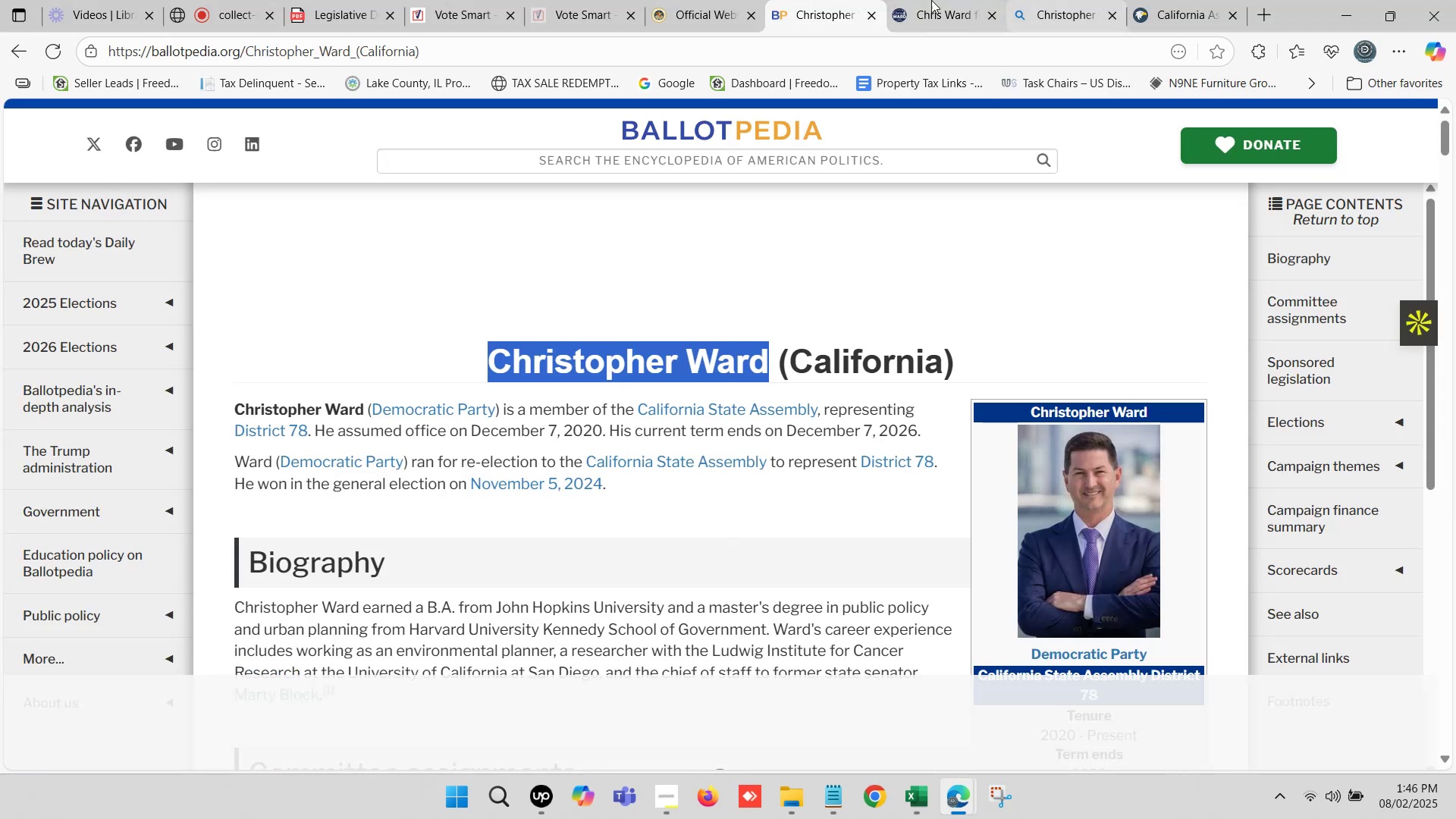 
left_click([714, 0])
 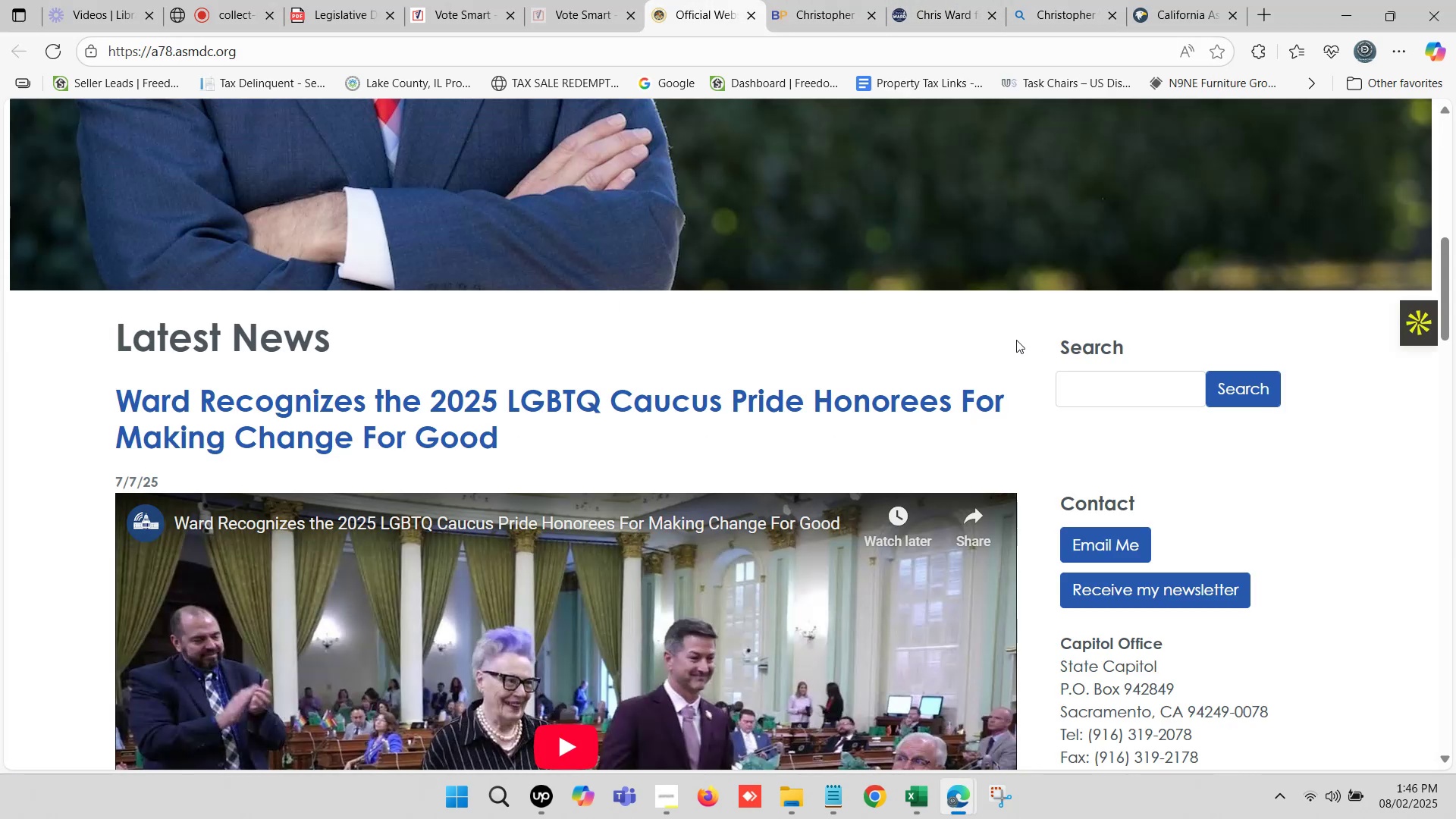 
scroll: coordinate [927, 321], scroll_direction: up, amount: 10.0
 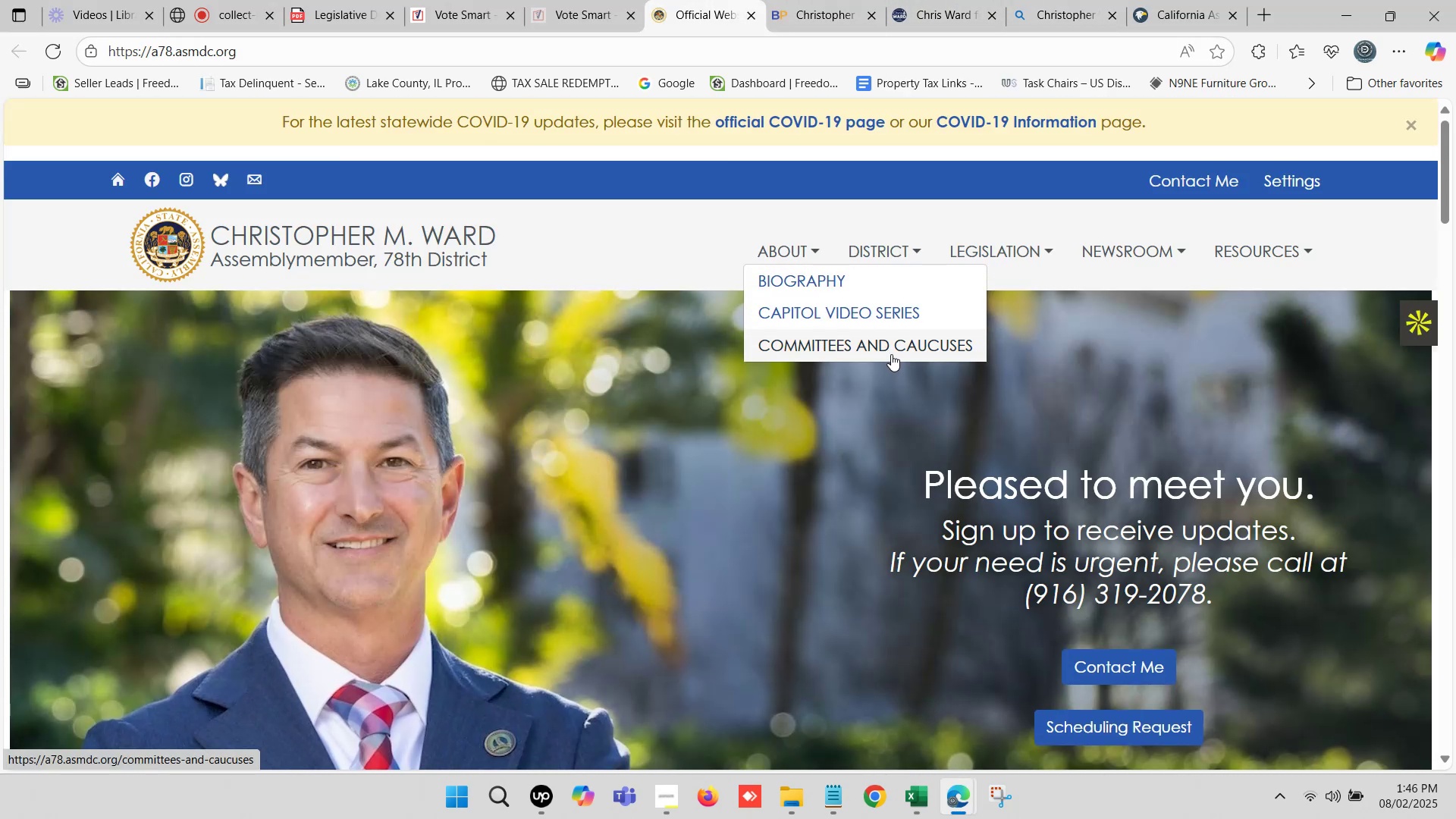 
left_click([875, 339])
 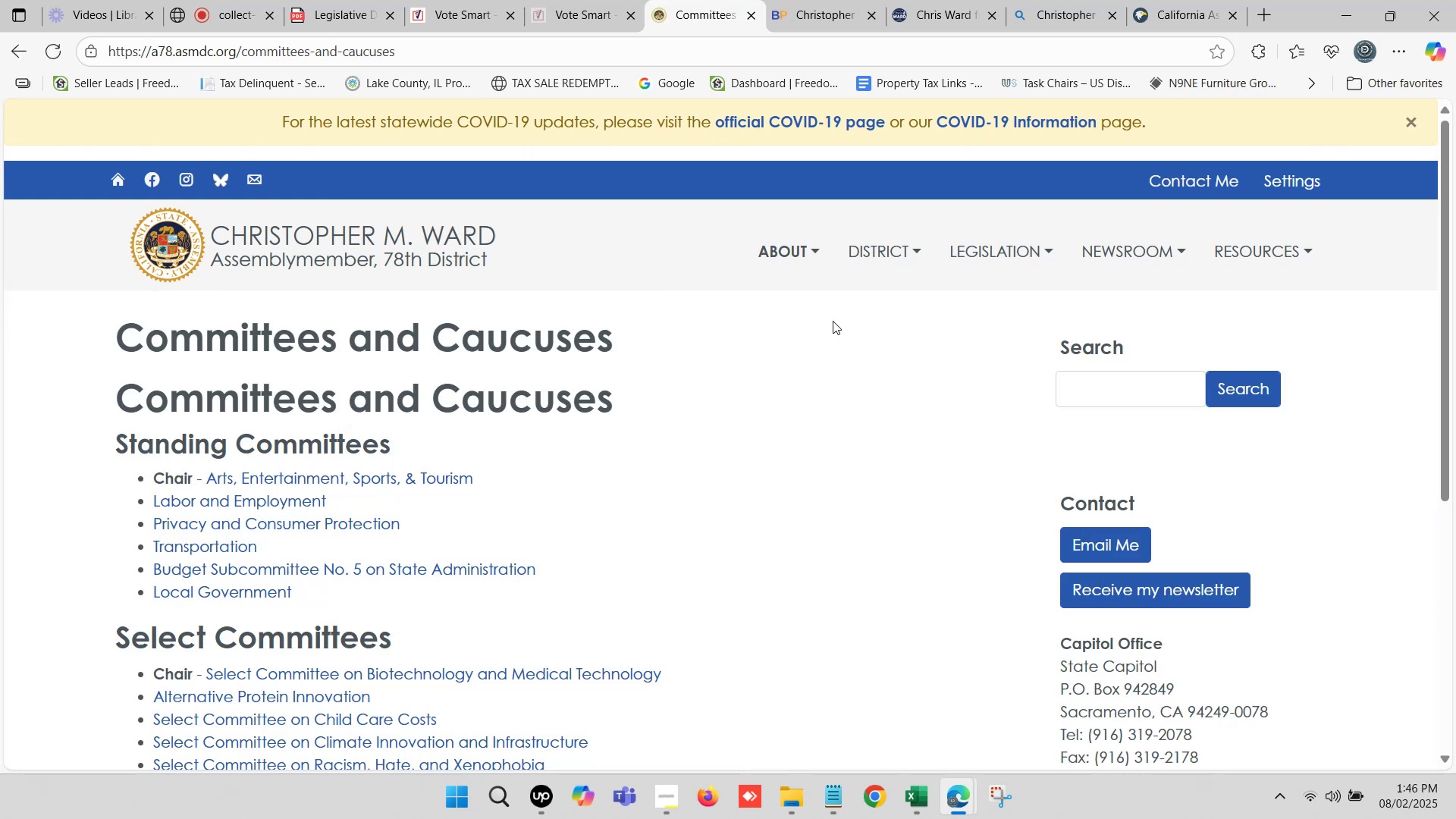 
scroll: coordinate [632, 355], scroll_direction: down, amount: 1.0
 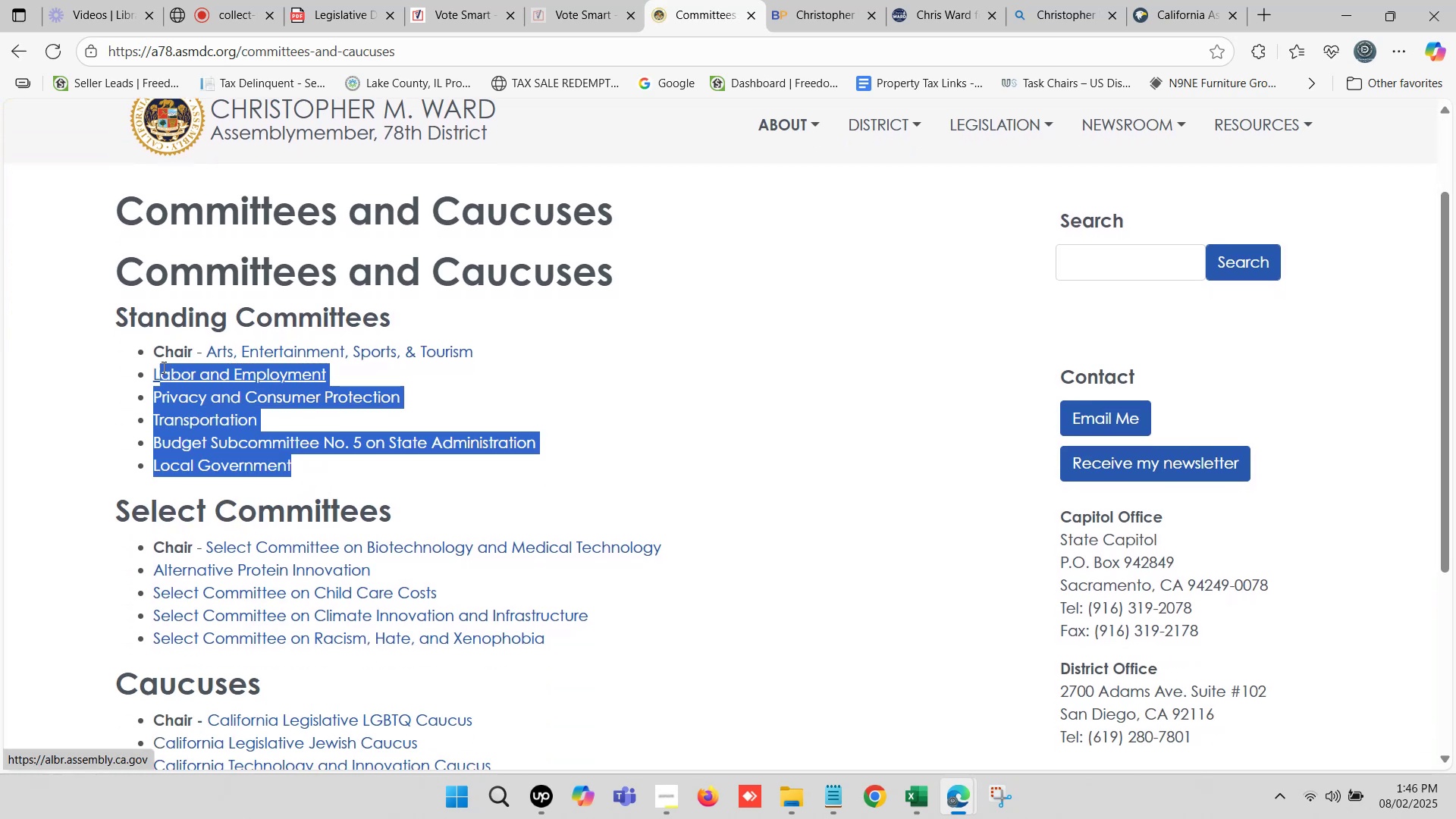 
hold_key(key=ControlLeft, duration=0.52)
 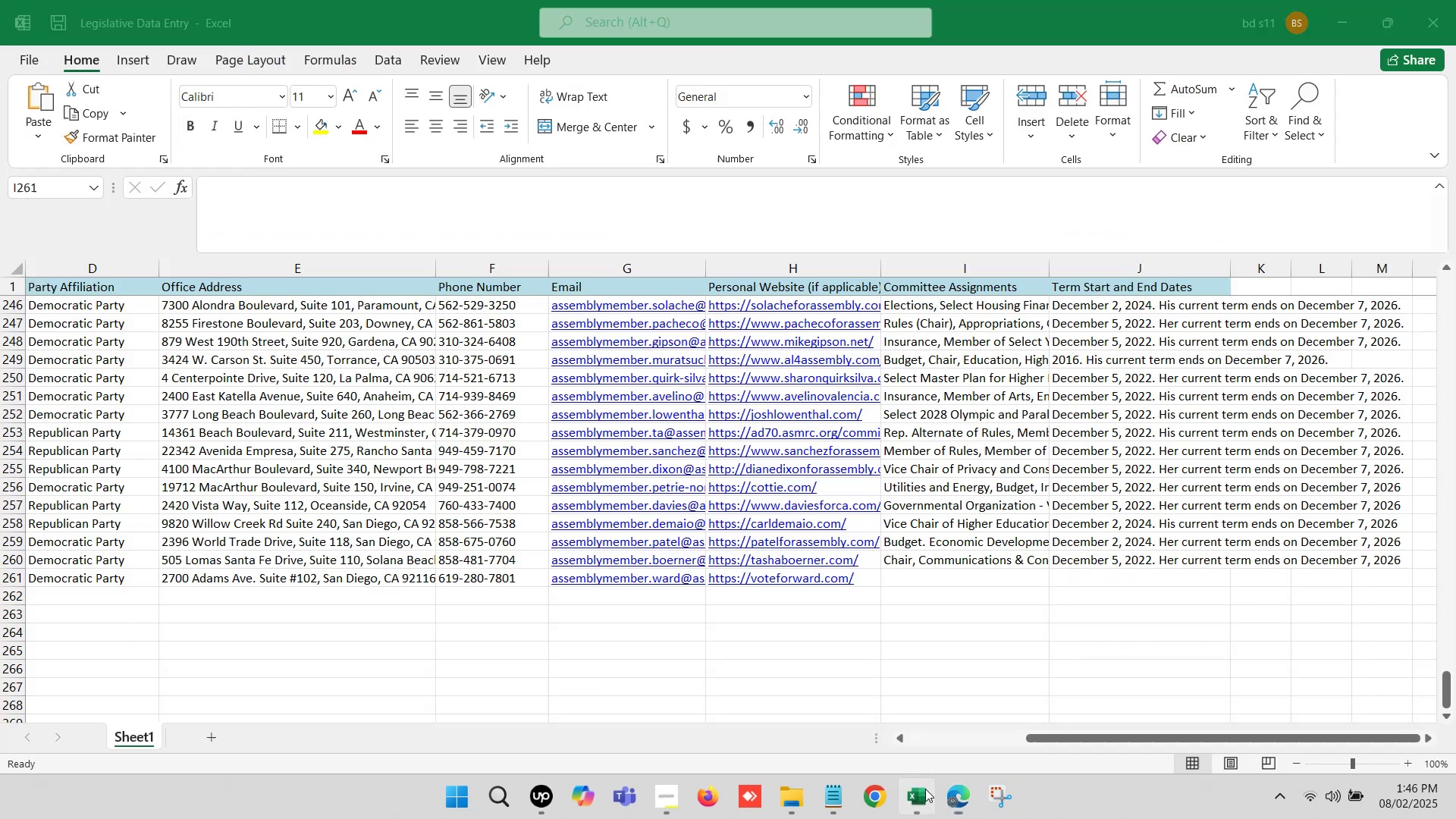 
hold_key(key=C, duration=0.32)
 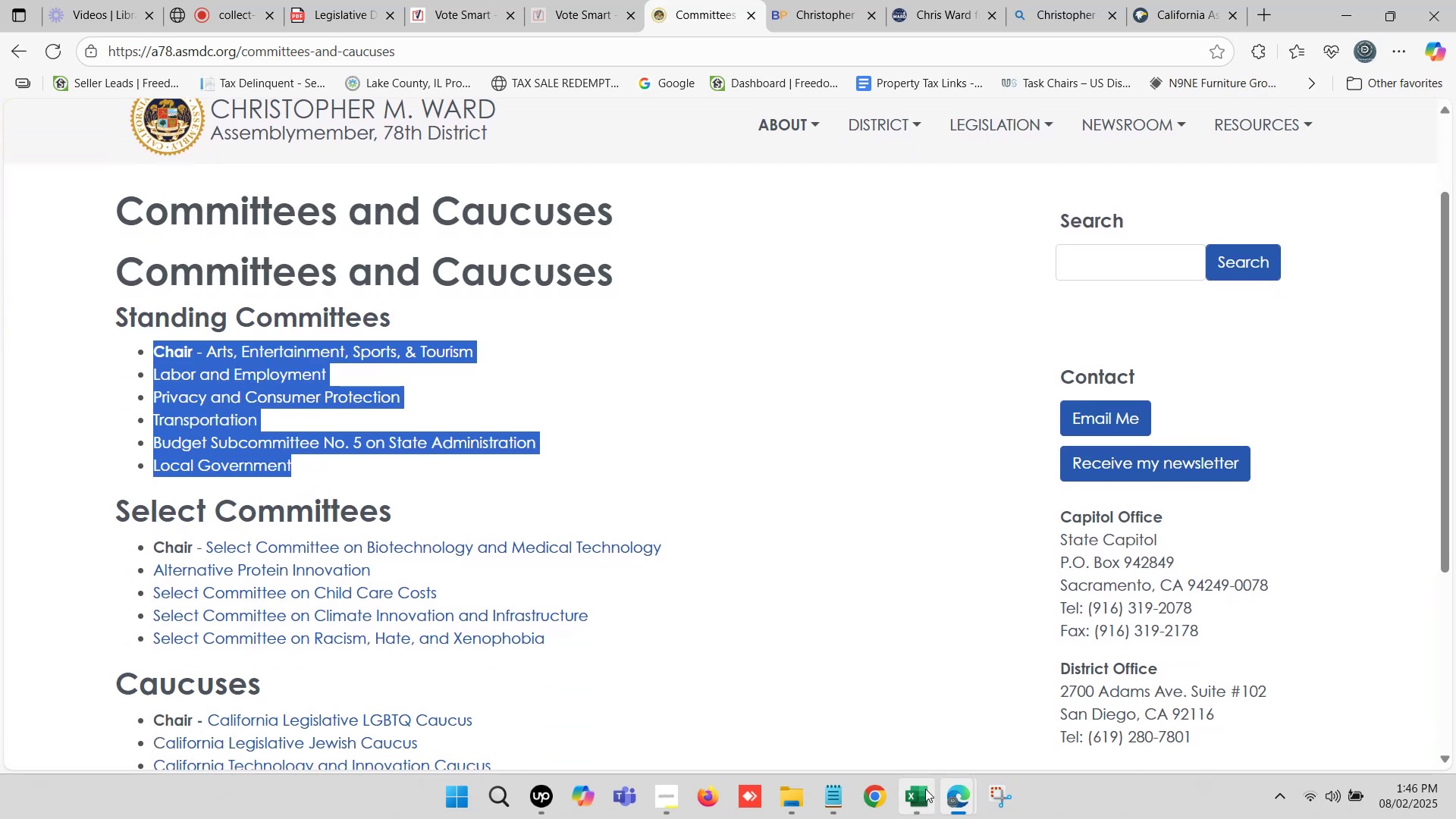 
left_click([925, 789])
 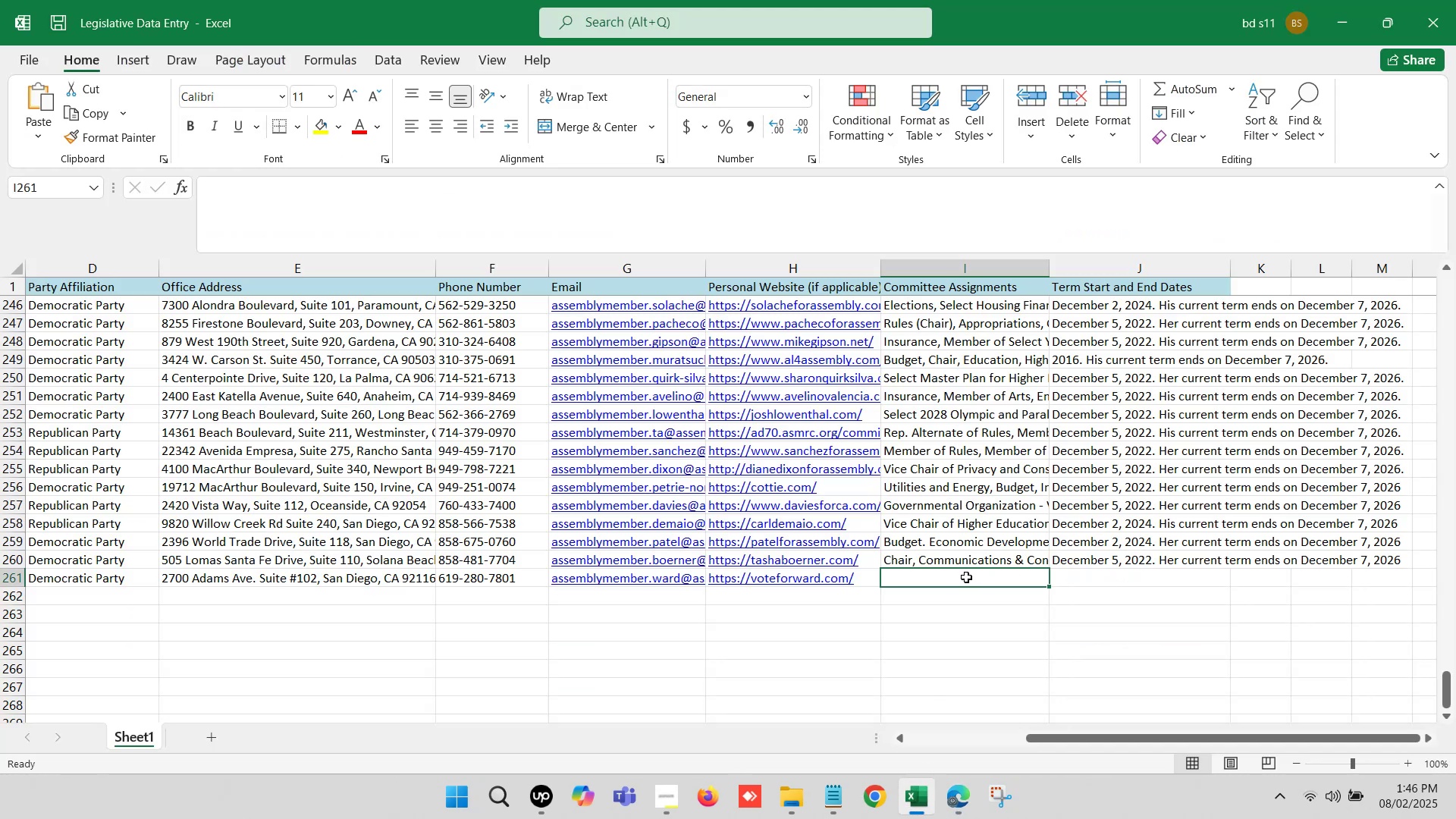 
double_click([965, 577])
 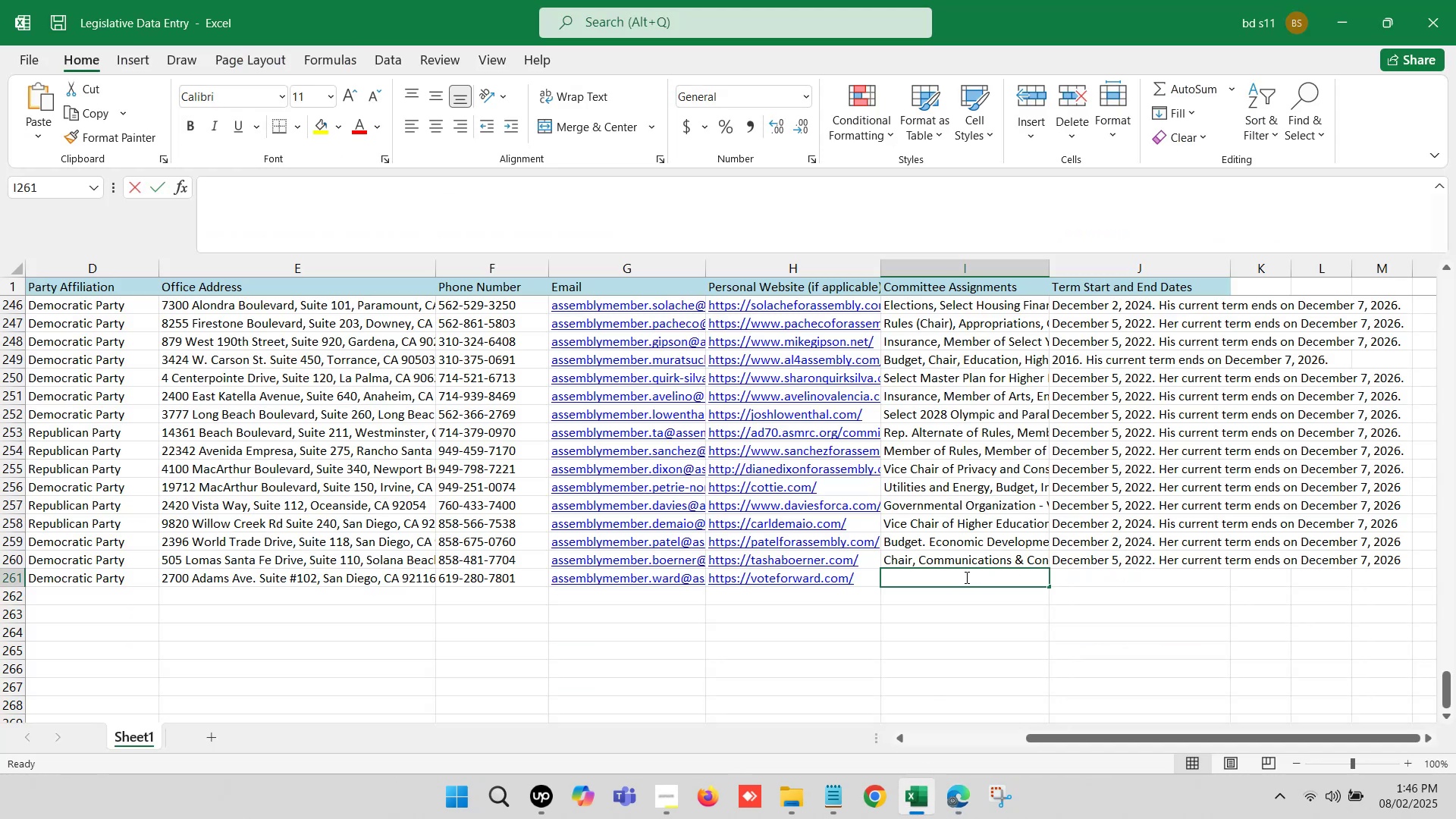 
key(Control+ControlLeft)
 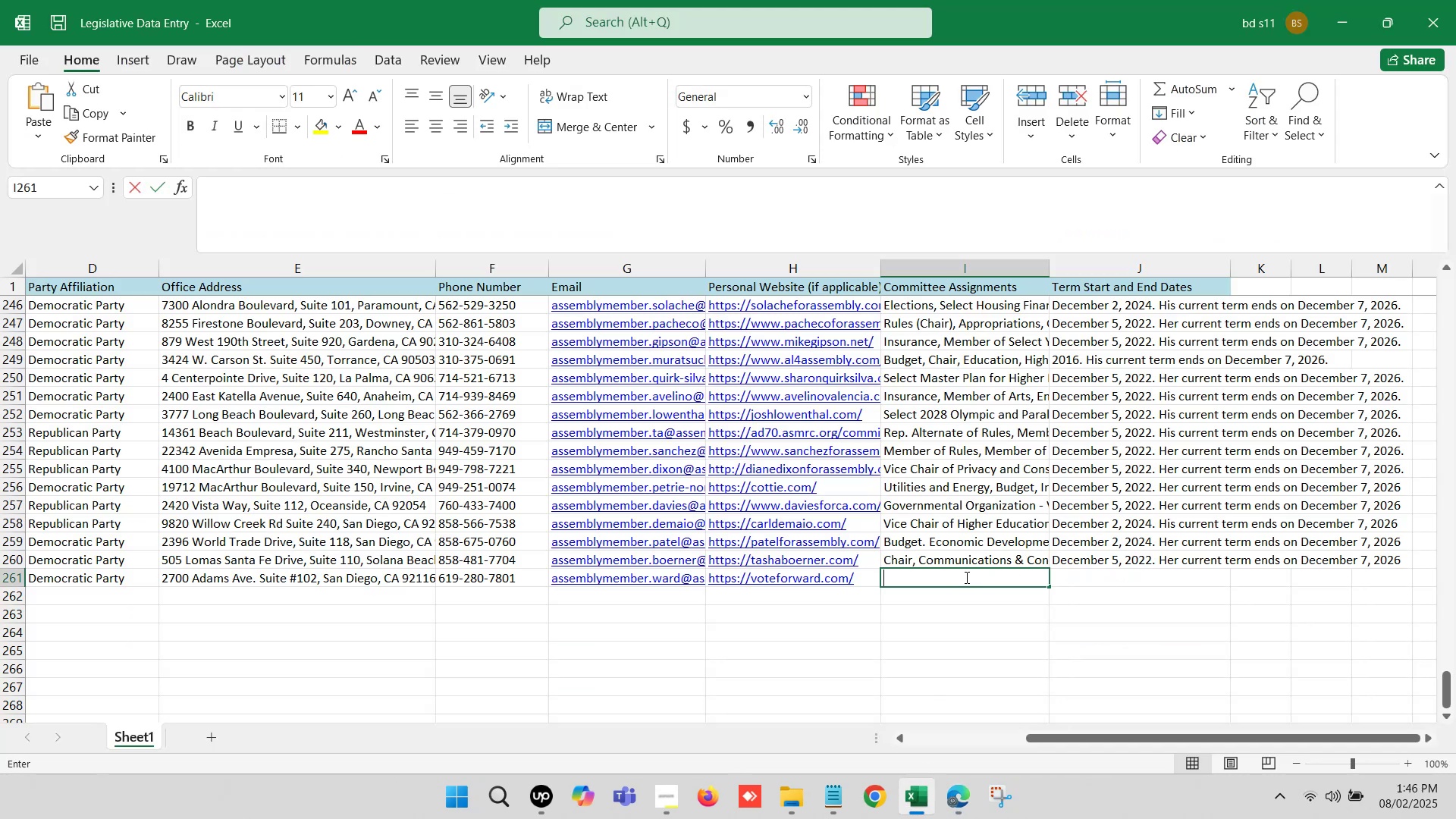 
key(Control+V)
 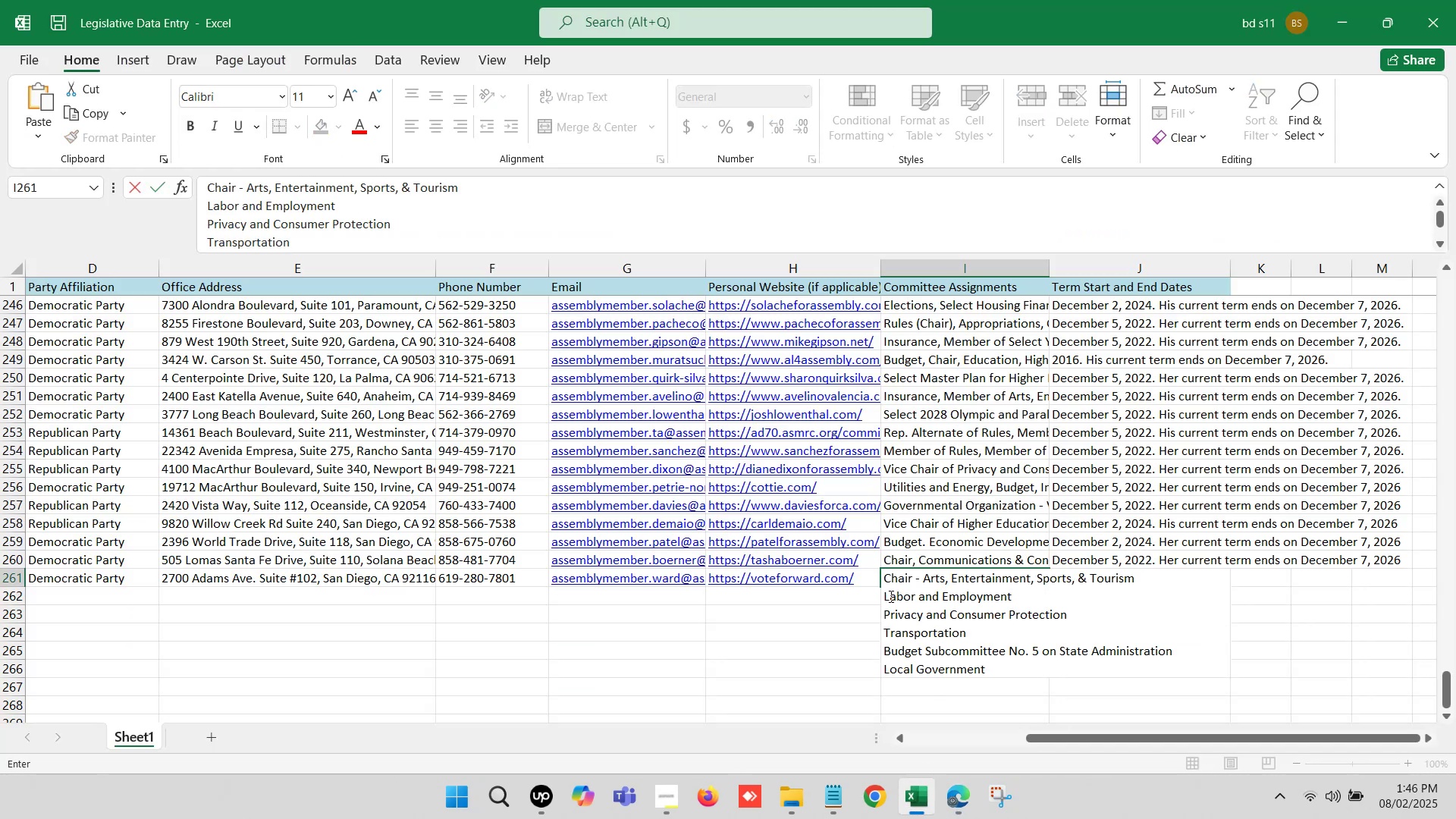 
left_click([883, 597])
 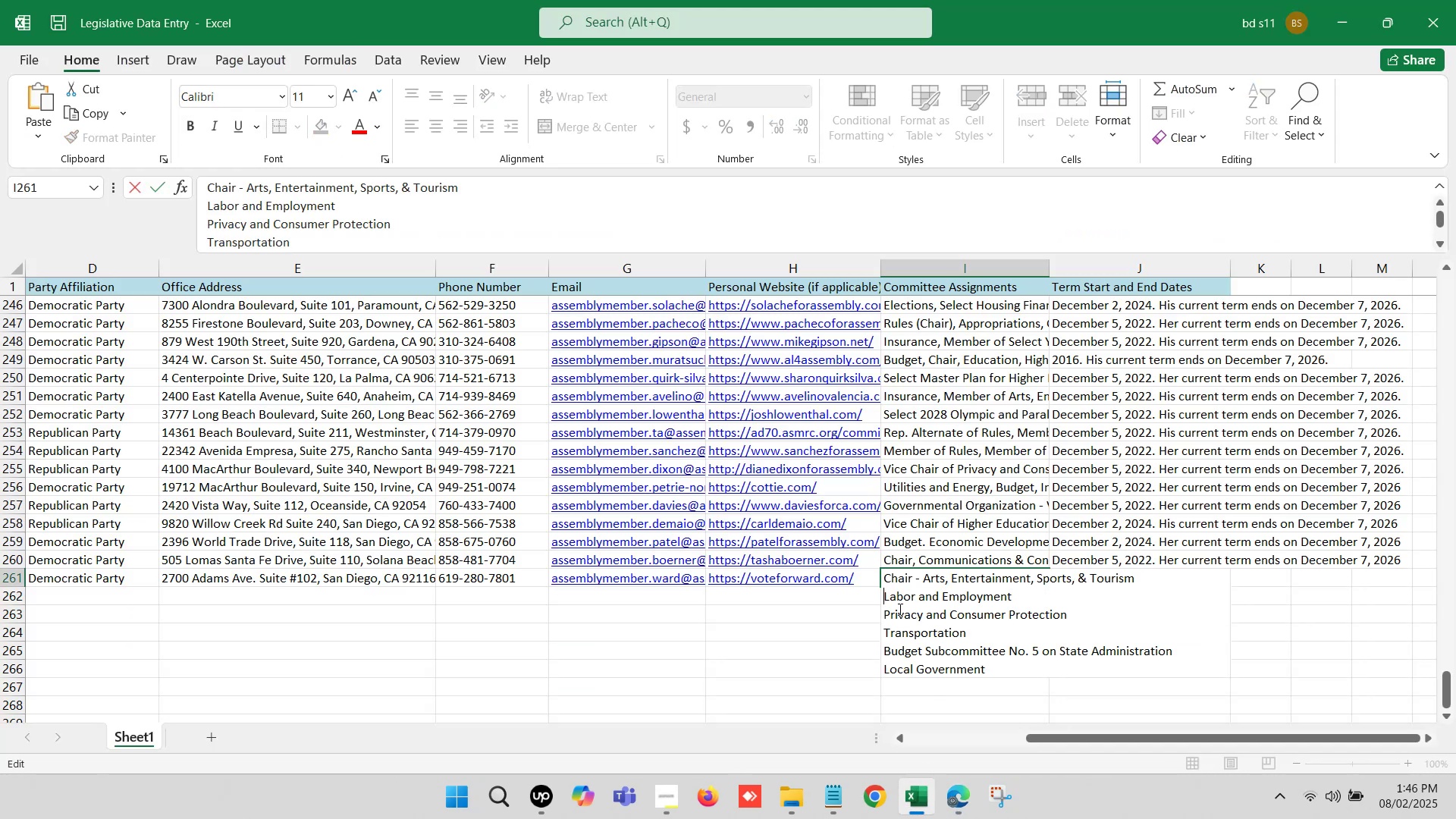 
key(Backspace)
 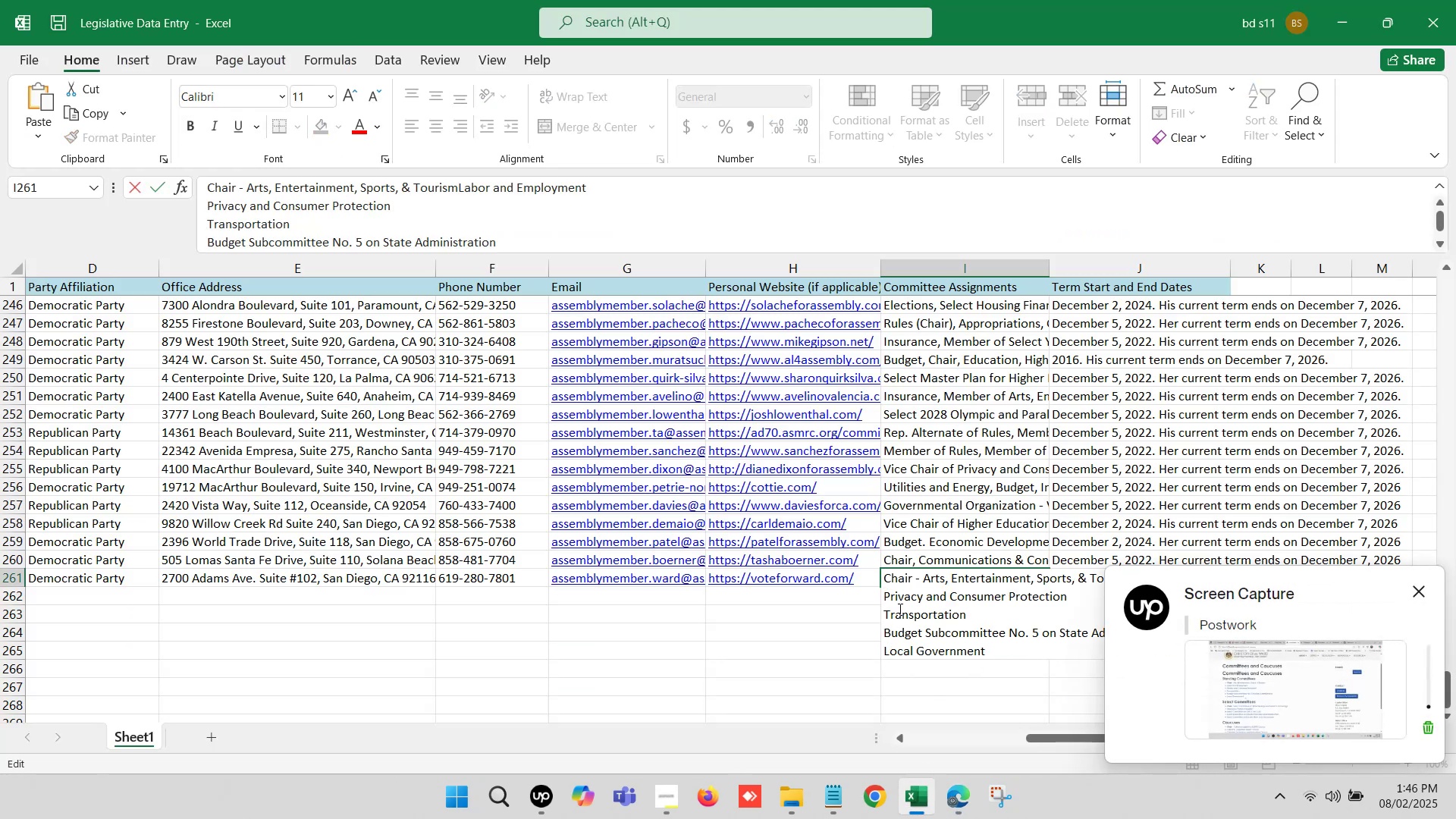 
key(Comma)
 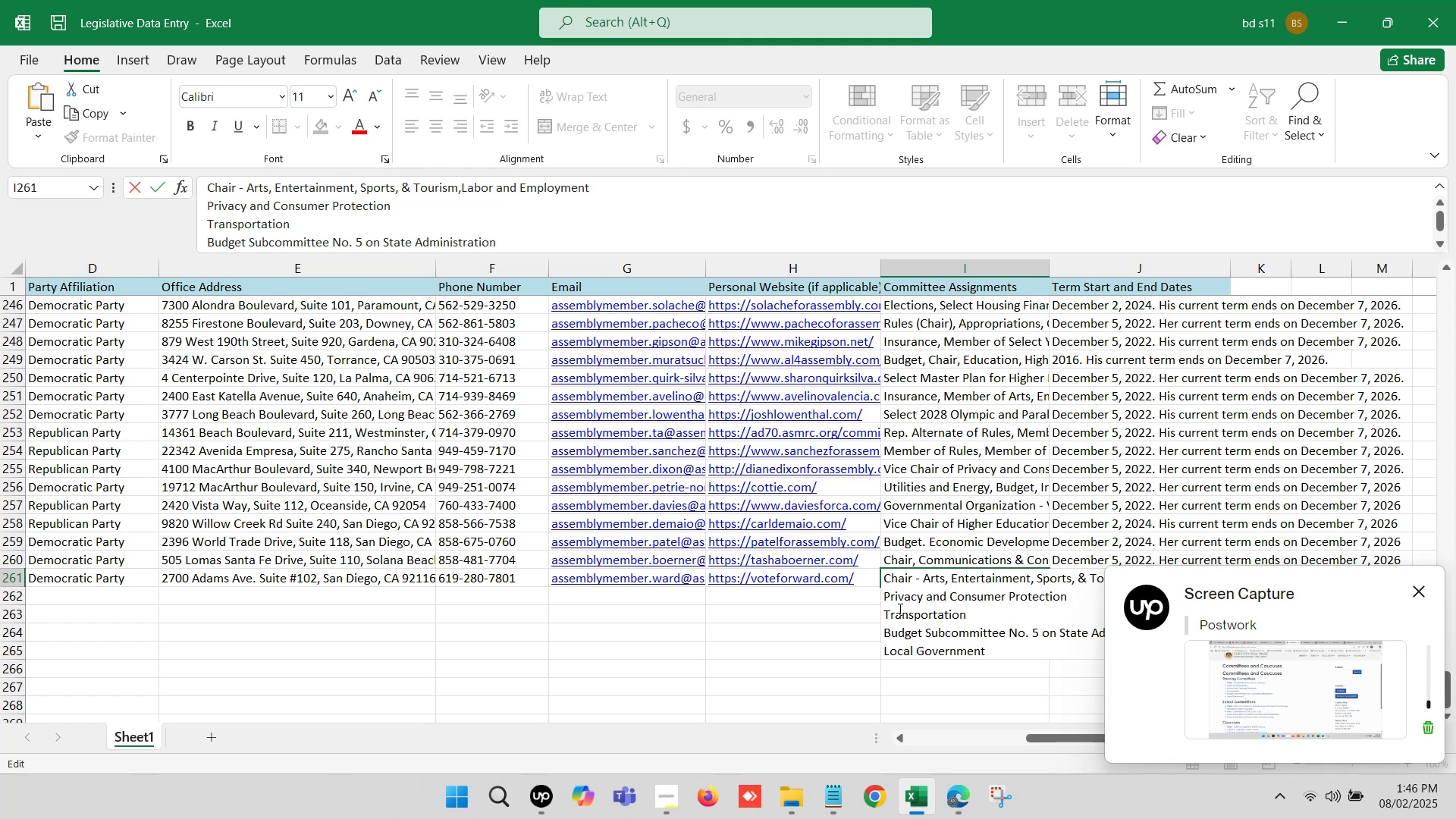 
key(Space)
 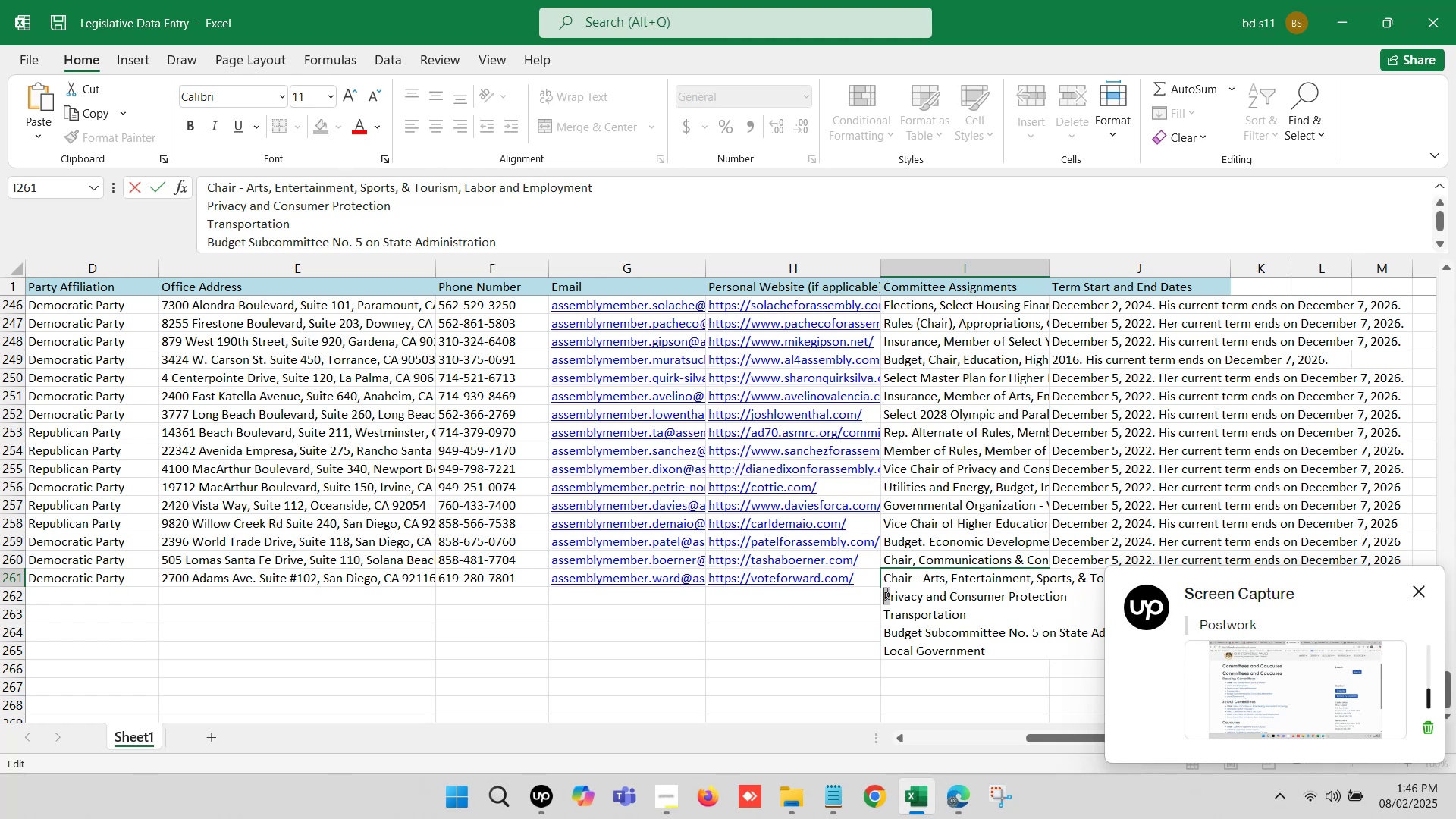 
left_click([883, 598])
 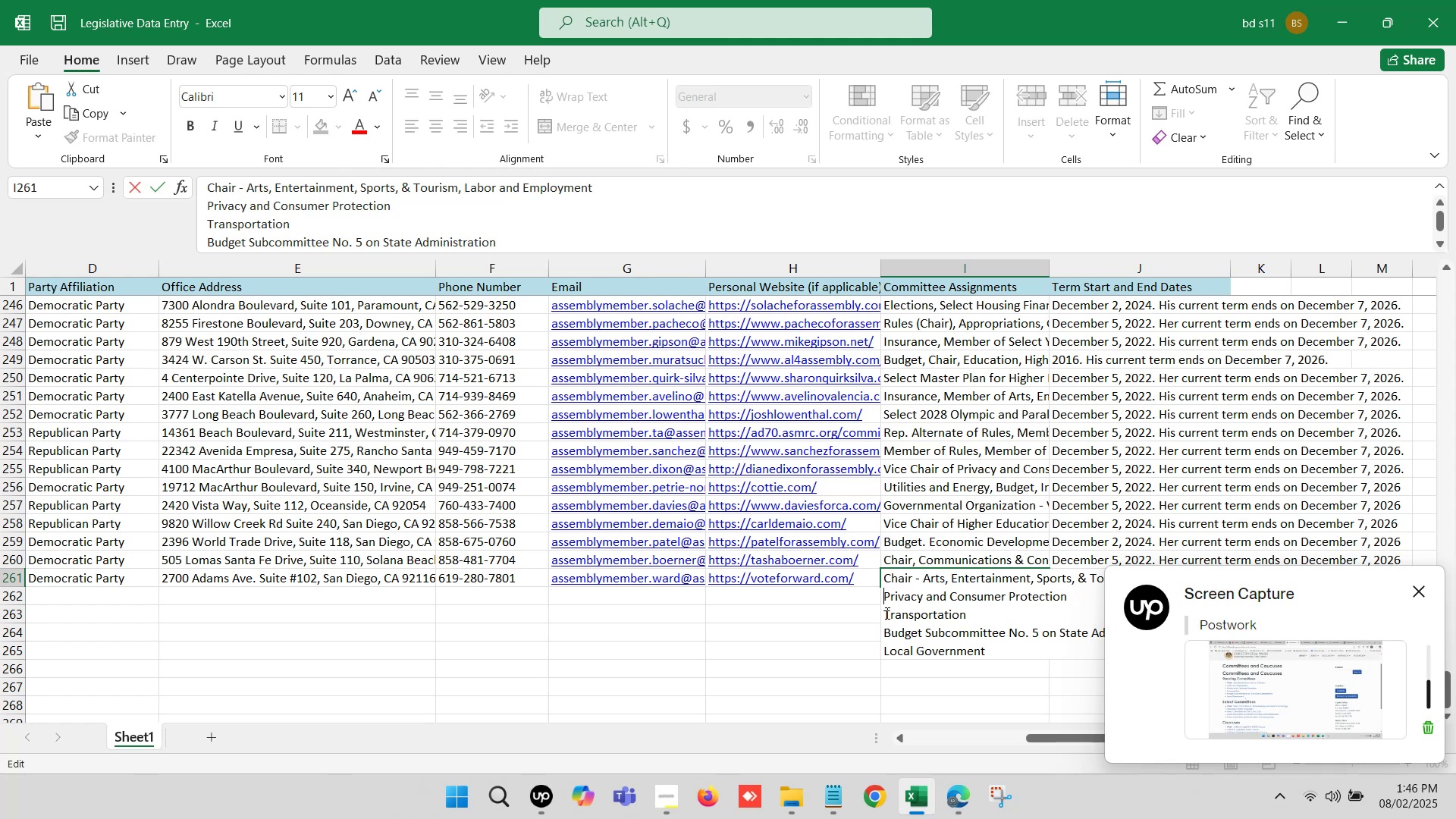 
key(Backspace)
 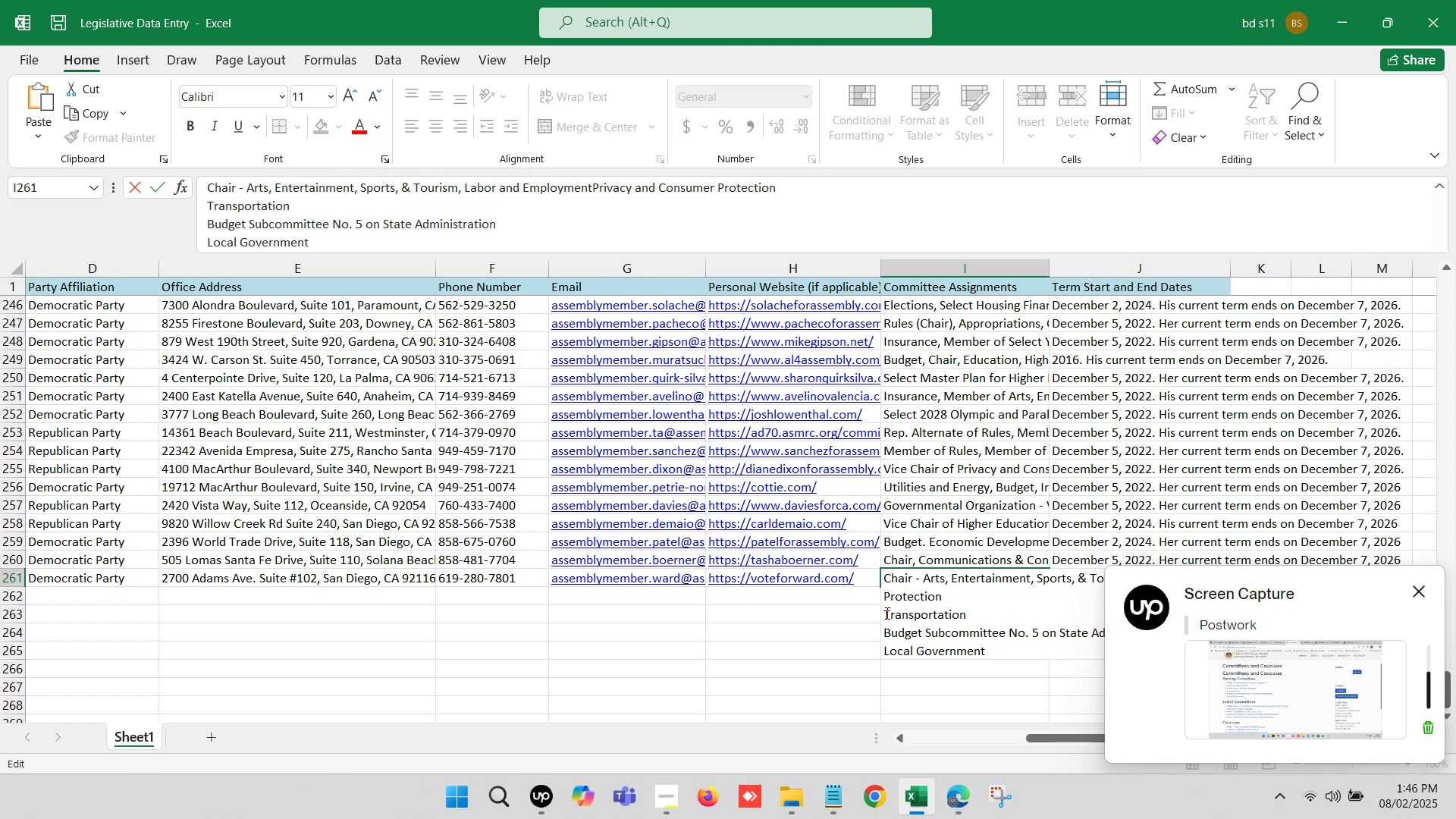 
key(Comma)
 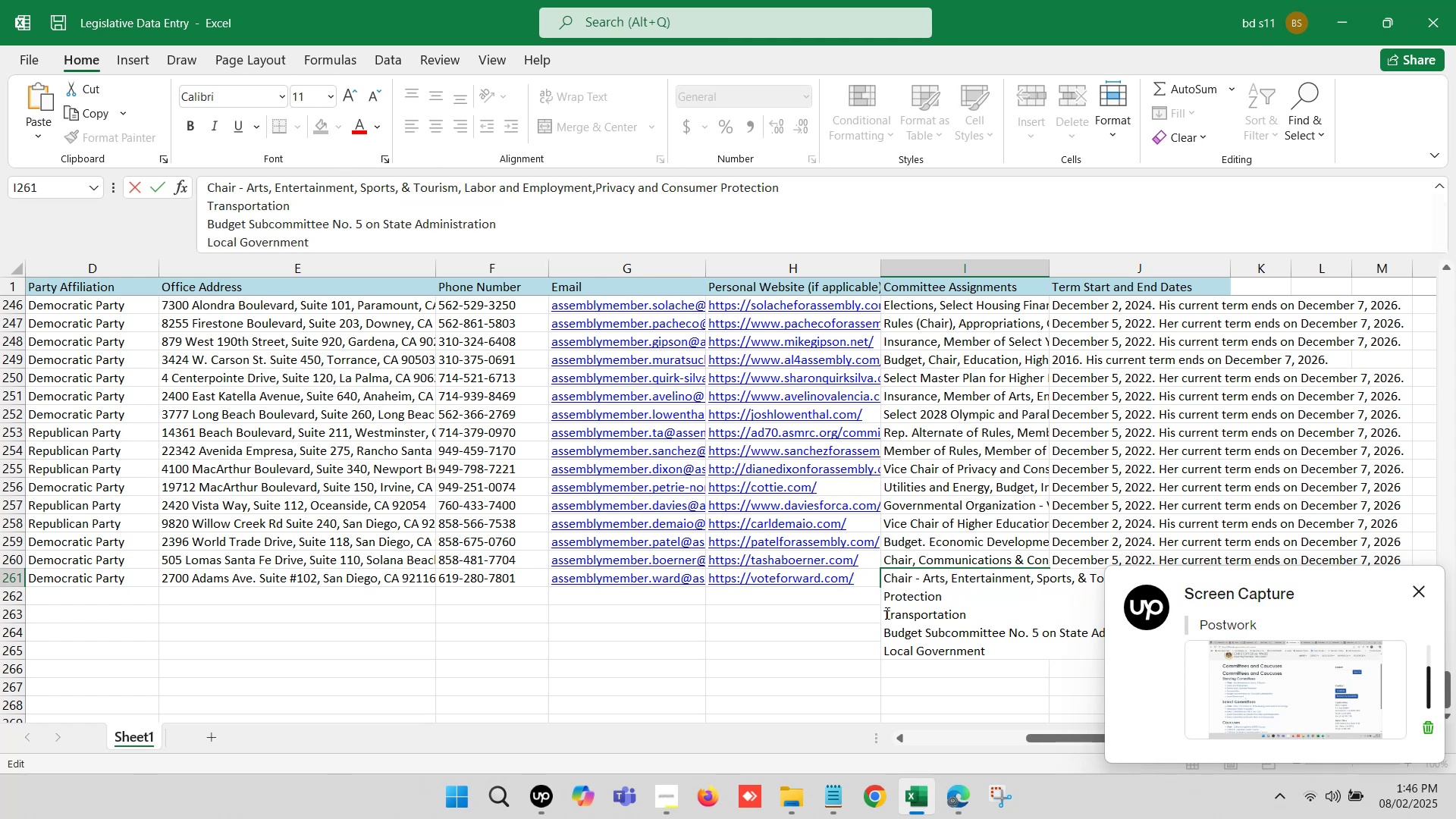 
key(Space)
 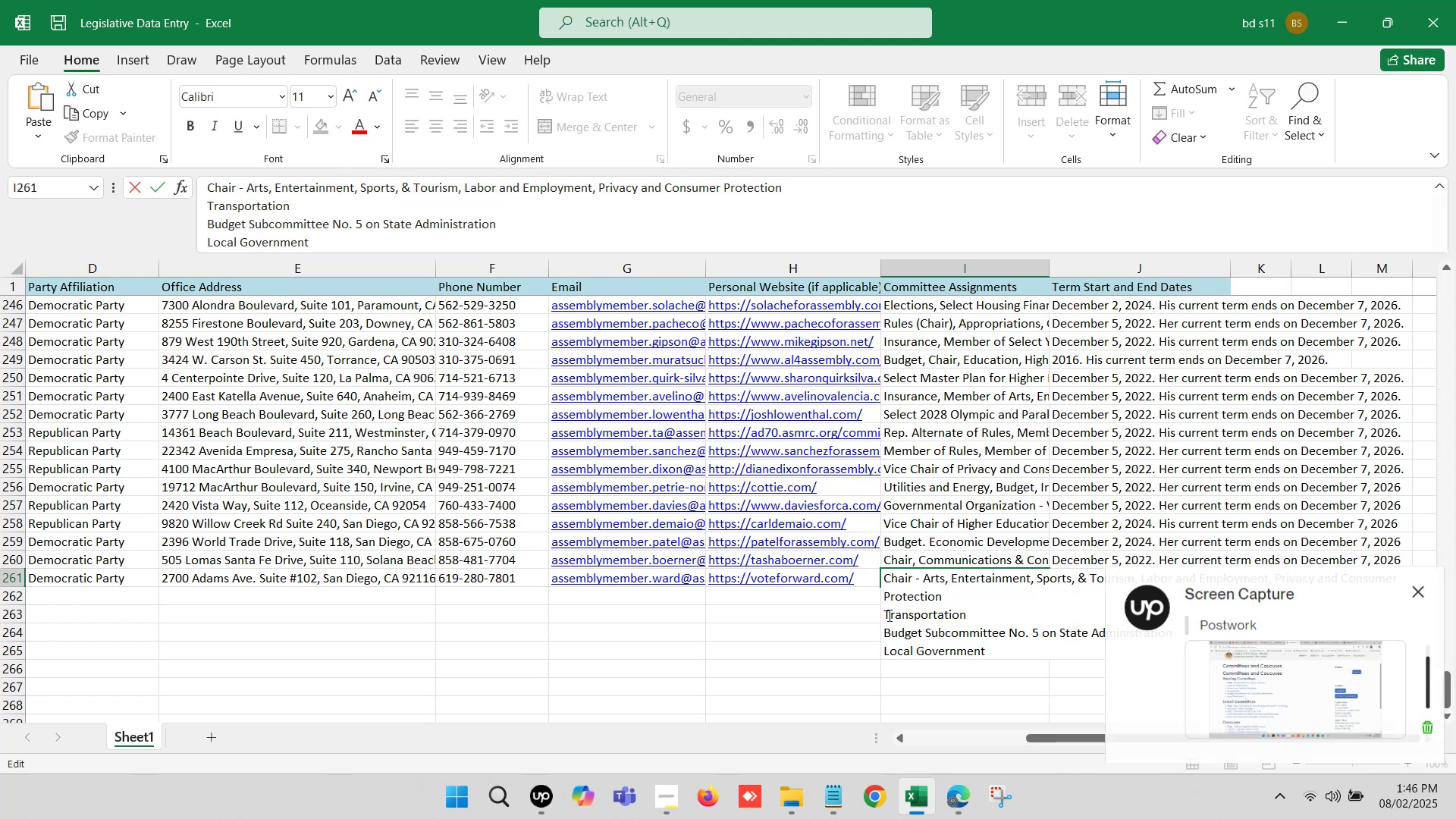 
left_click([885, 613])
 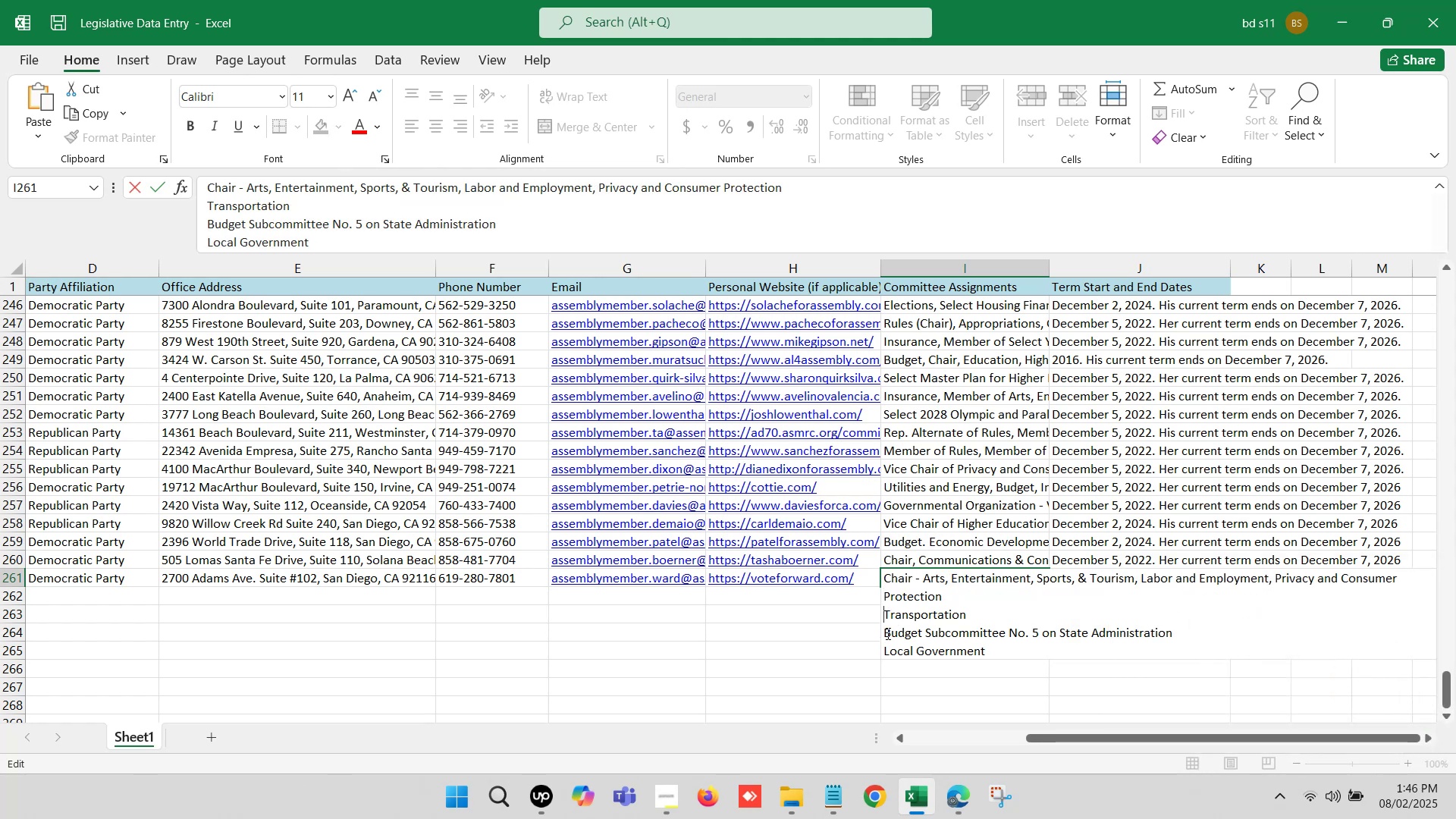 
key(Backspace)
 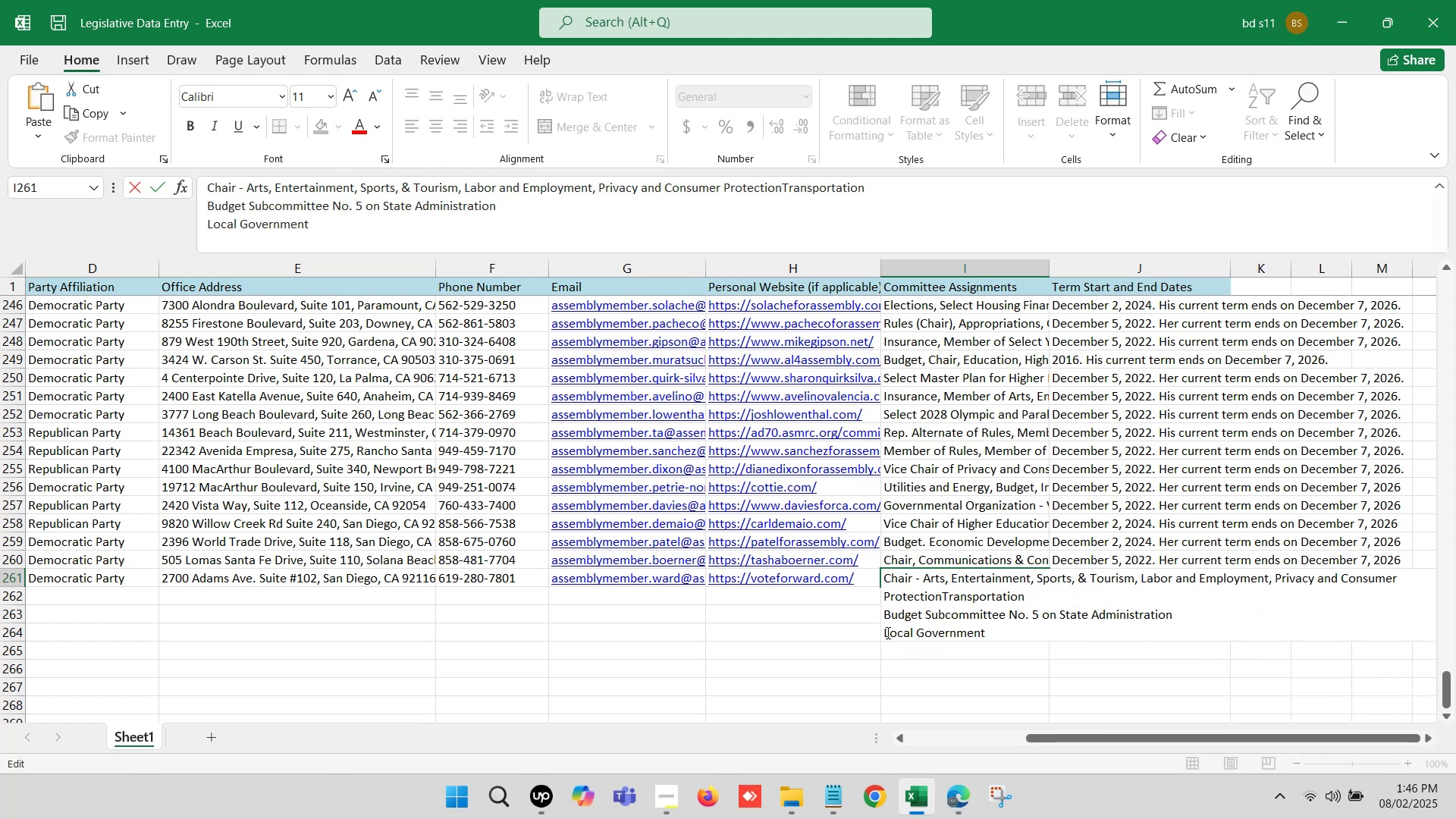 
key(Comma)
 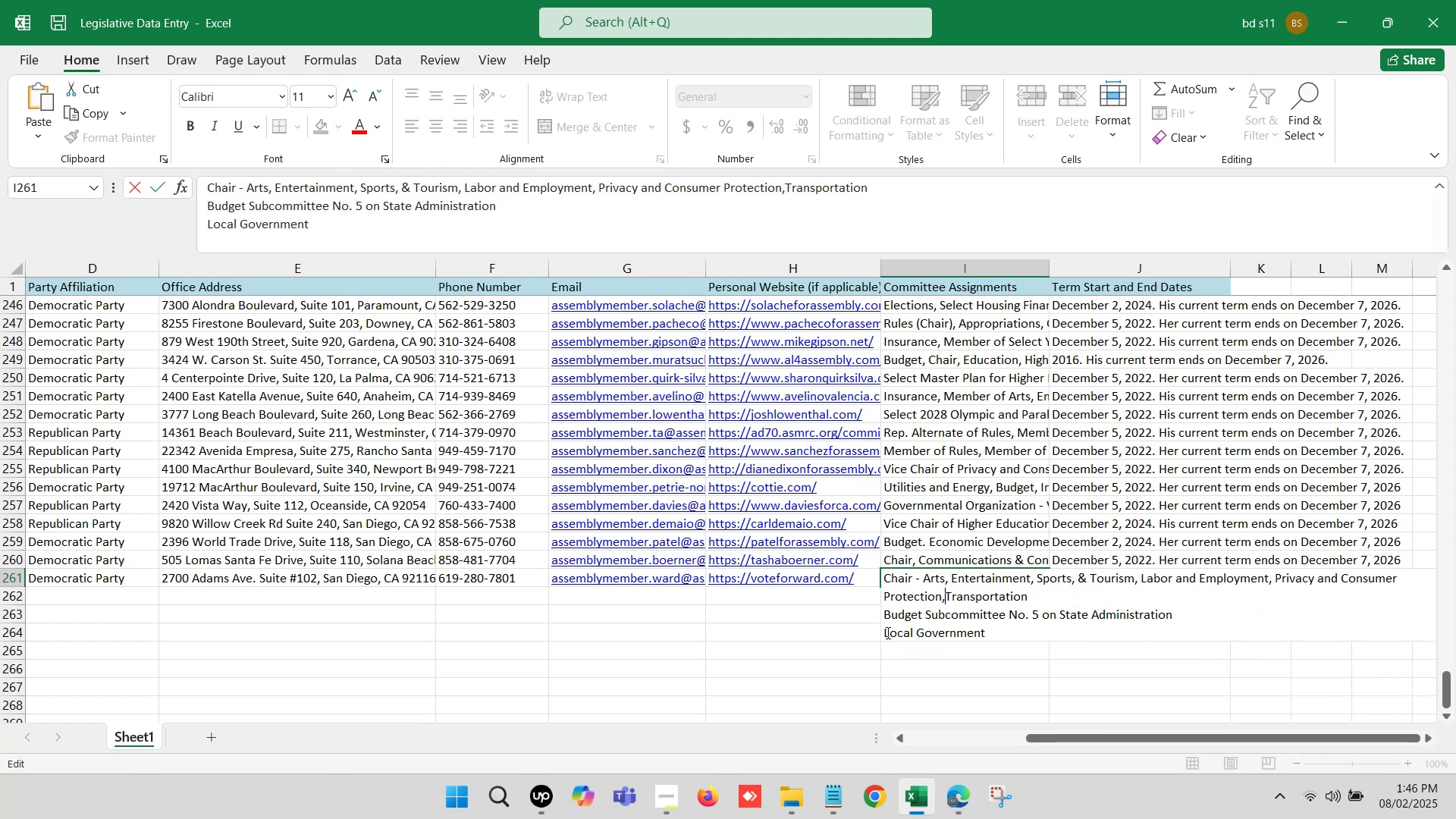 
key(Space)
 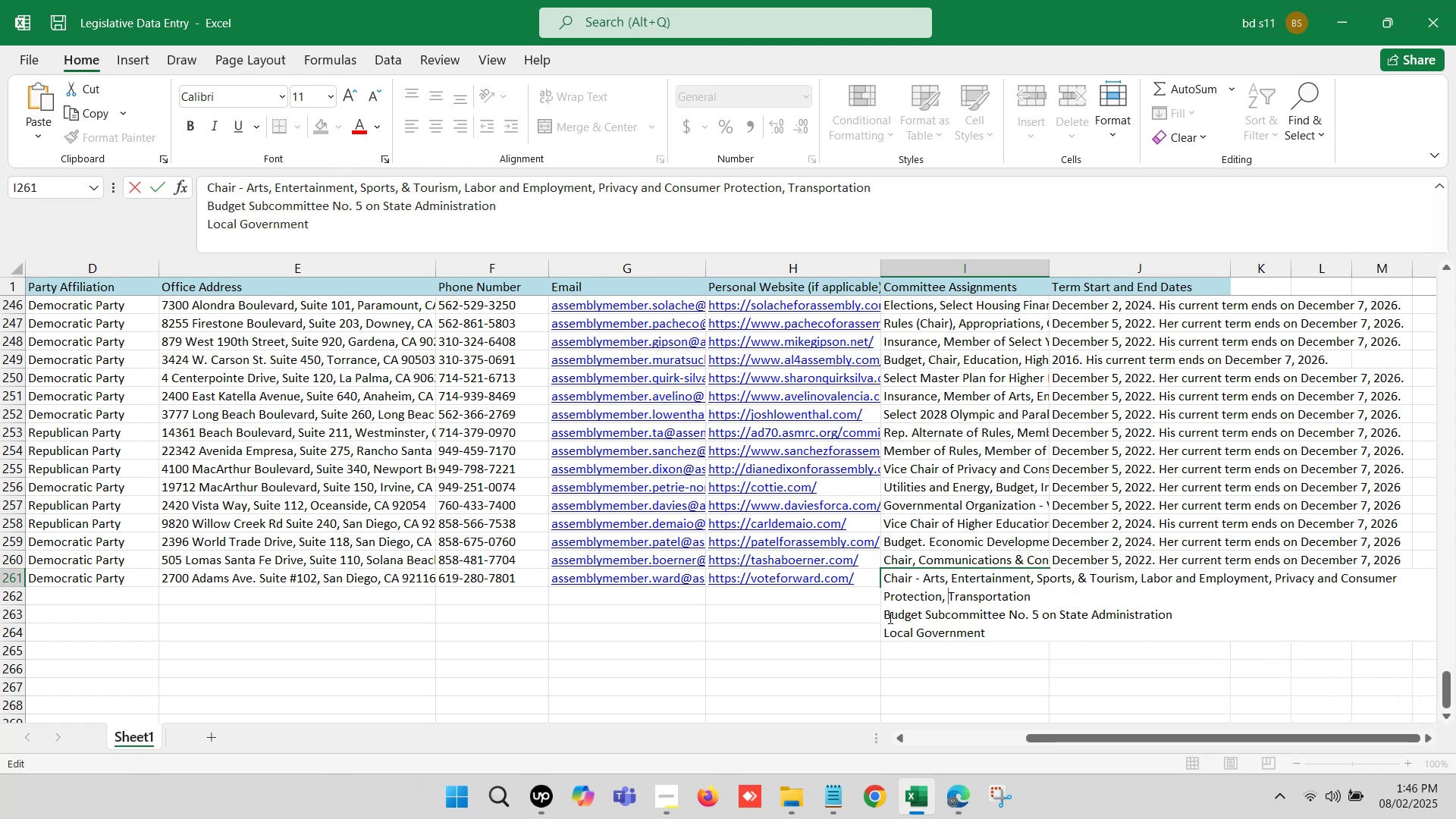 
left_click([886, 613])
 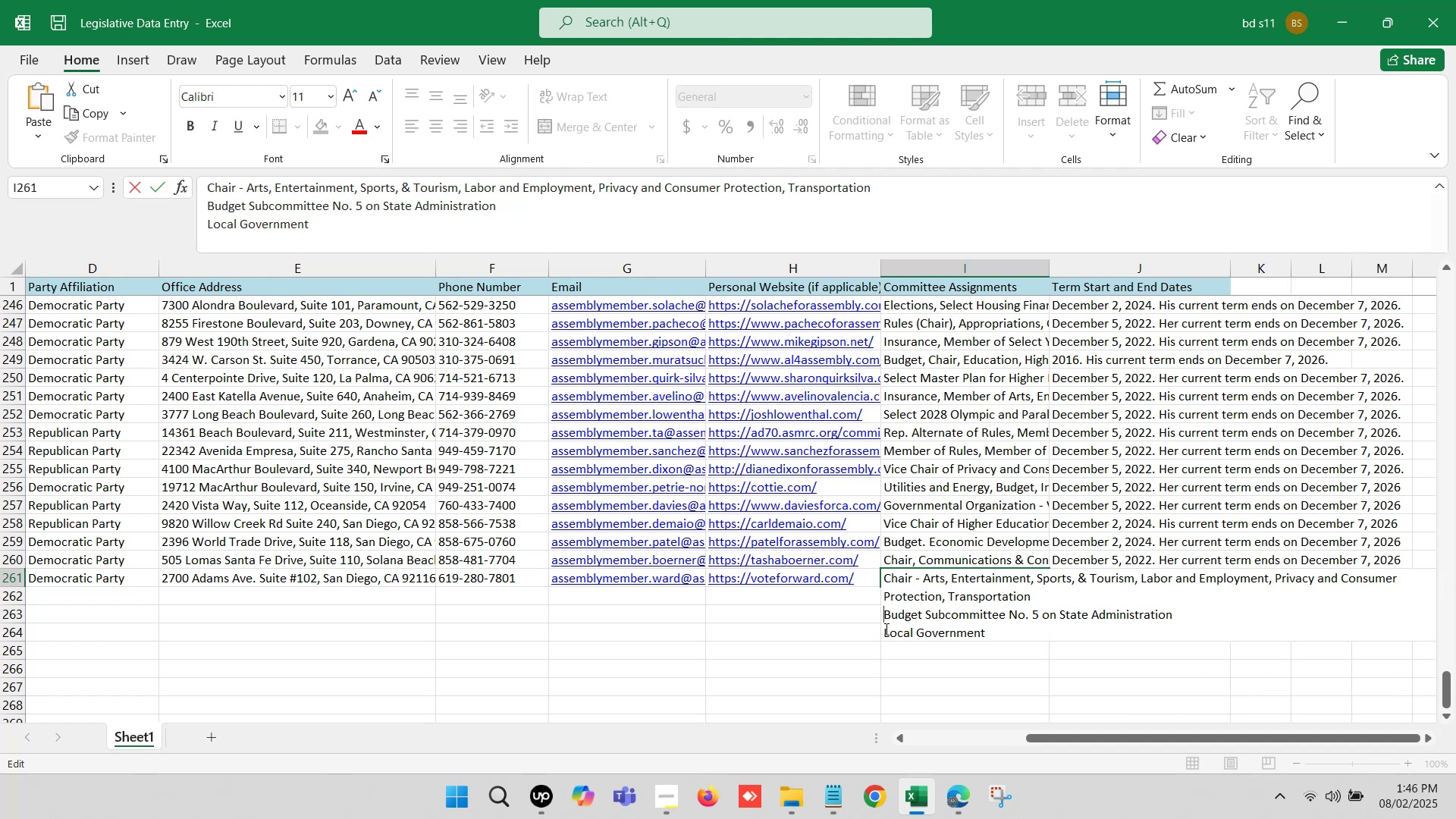 
key(Backspace)
 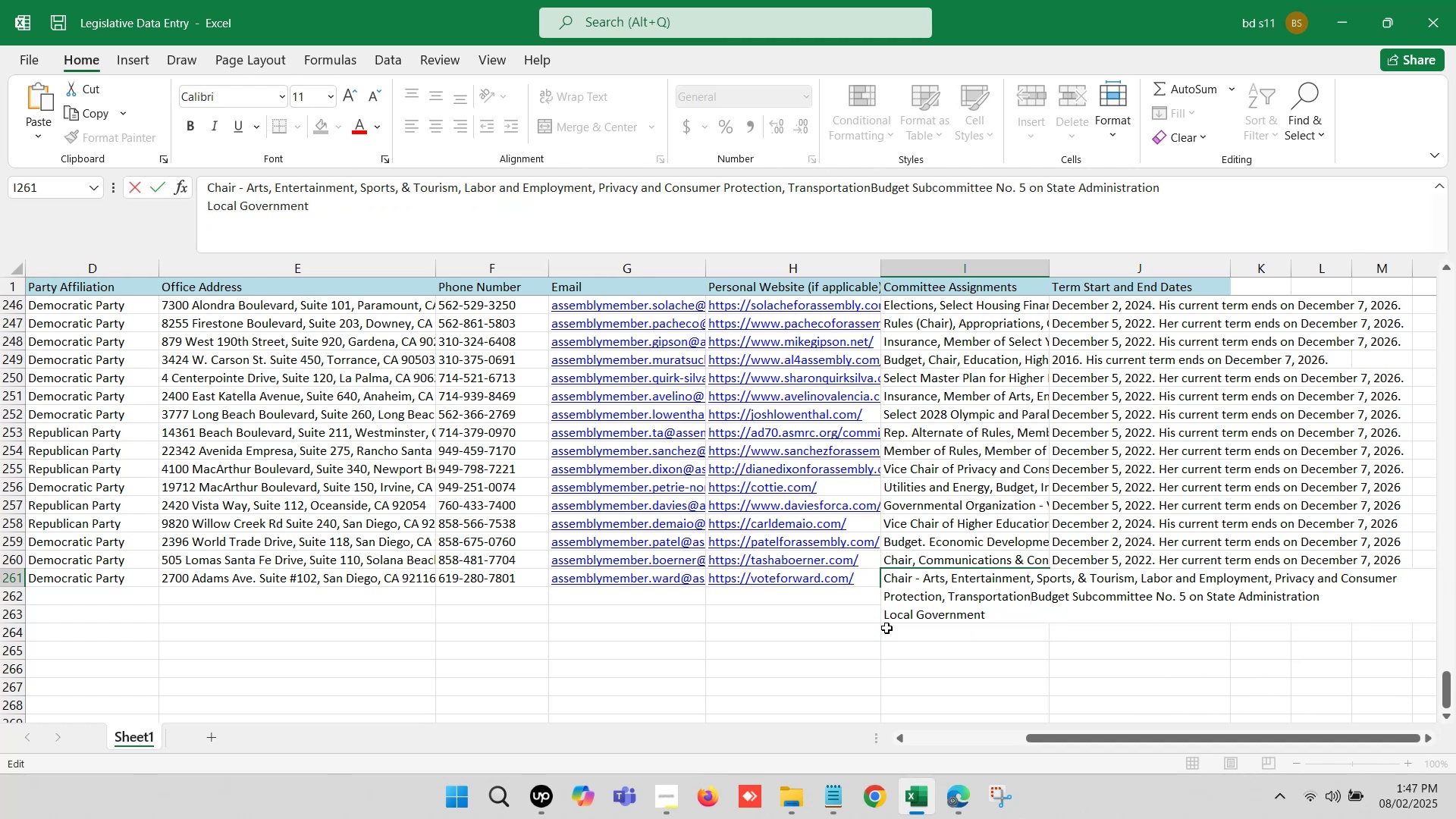 
key(Comma)
 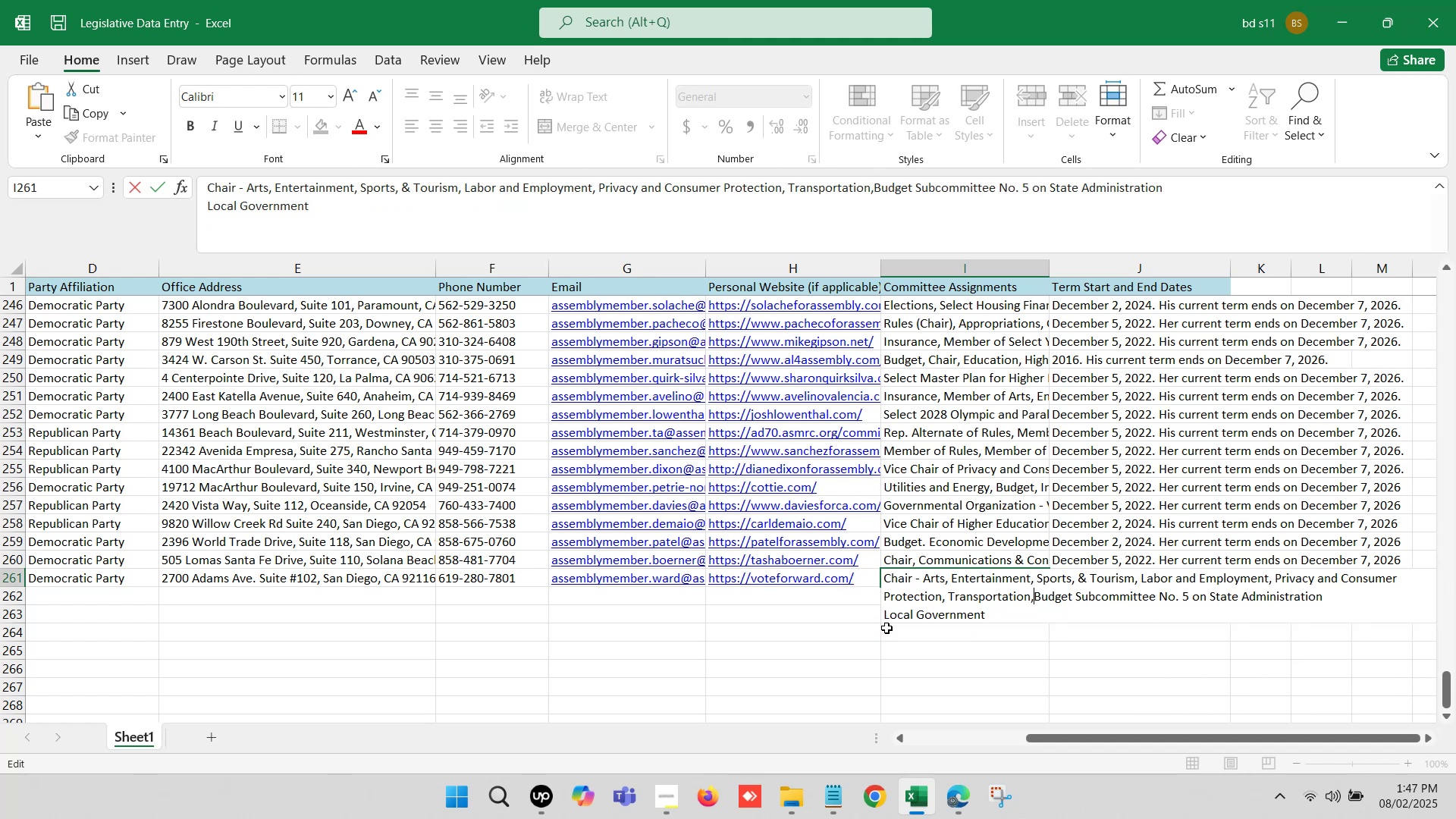 
key(Space)
 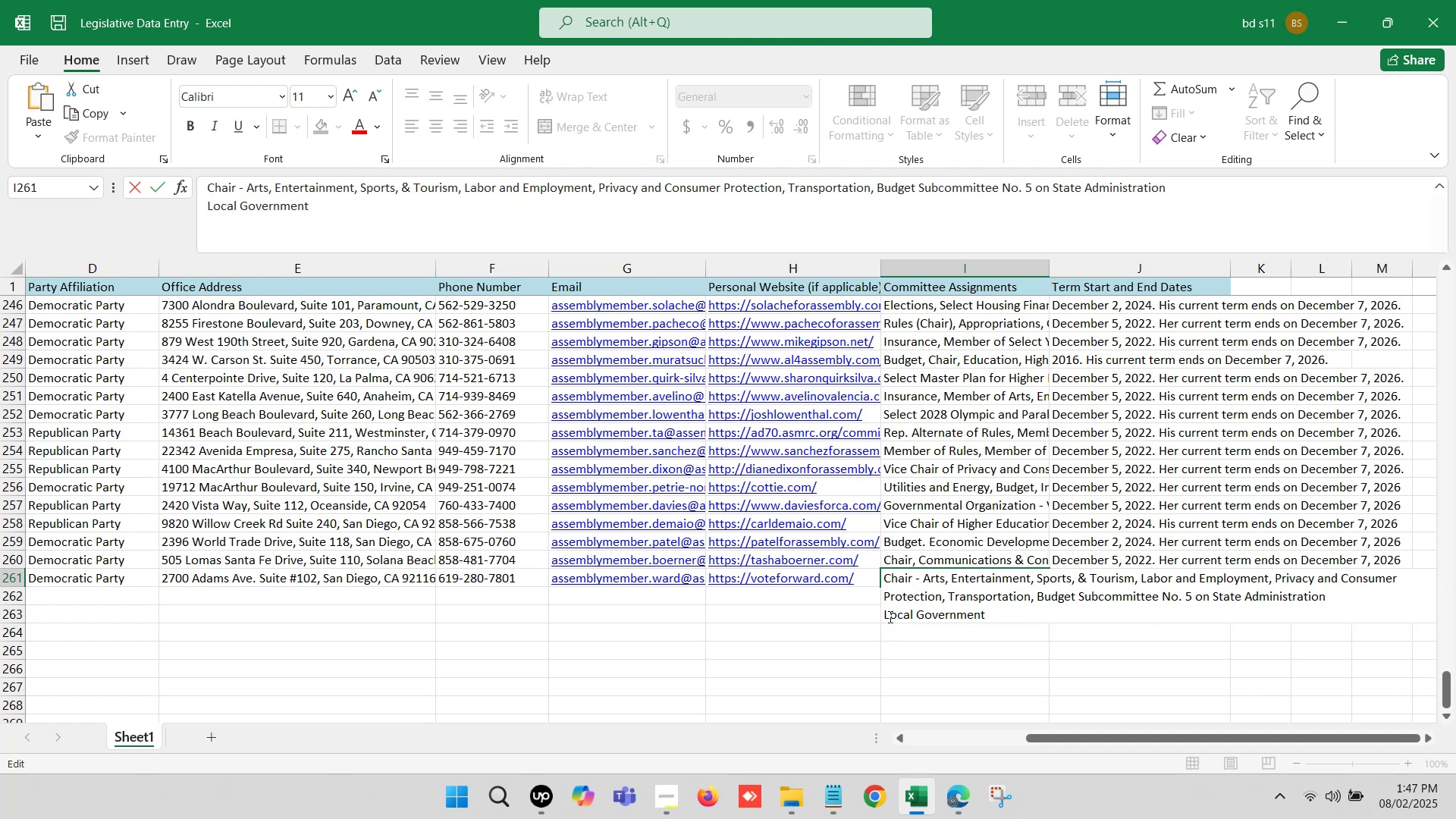 
left_click([884, 613])
 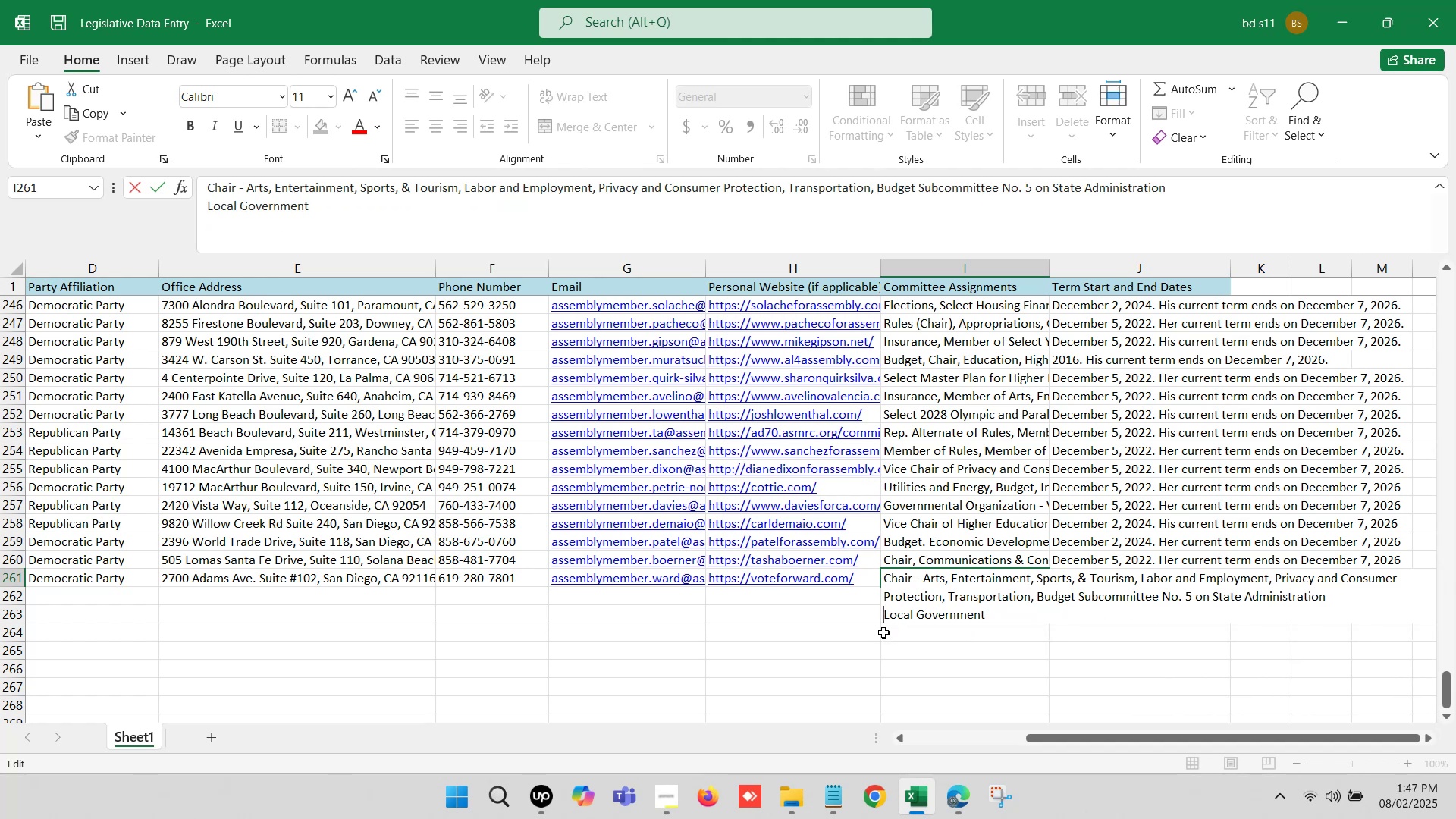 
key(Backspace)
 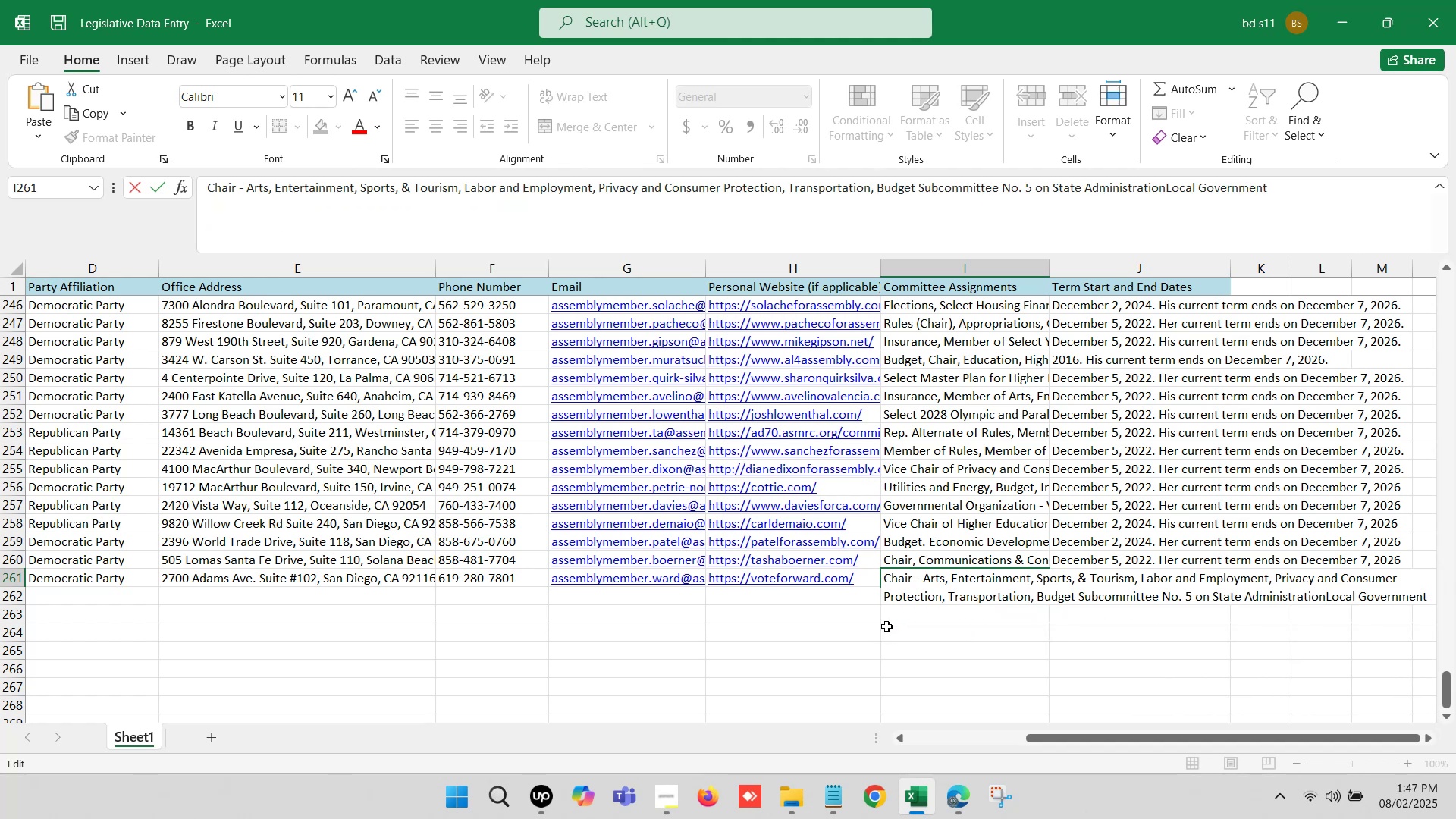 
key(Comma)
 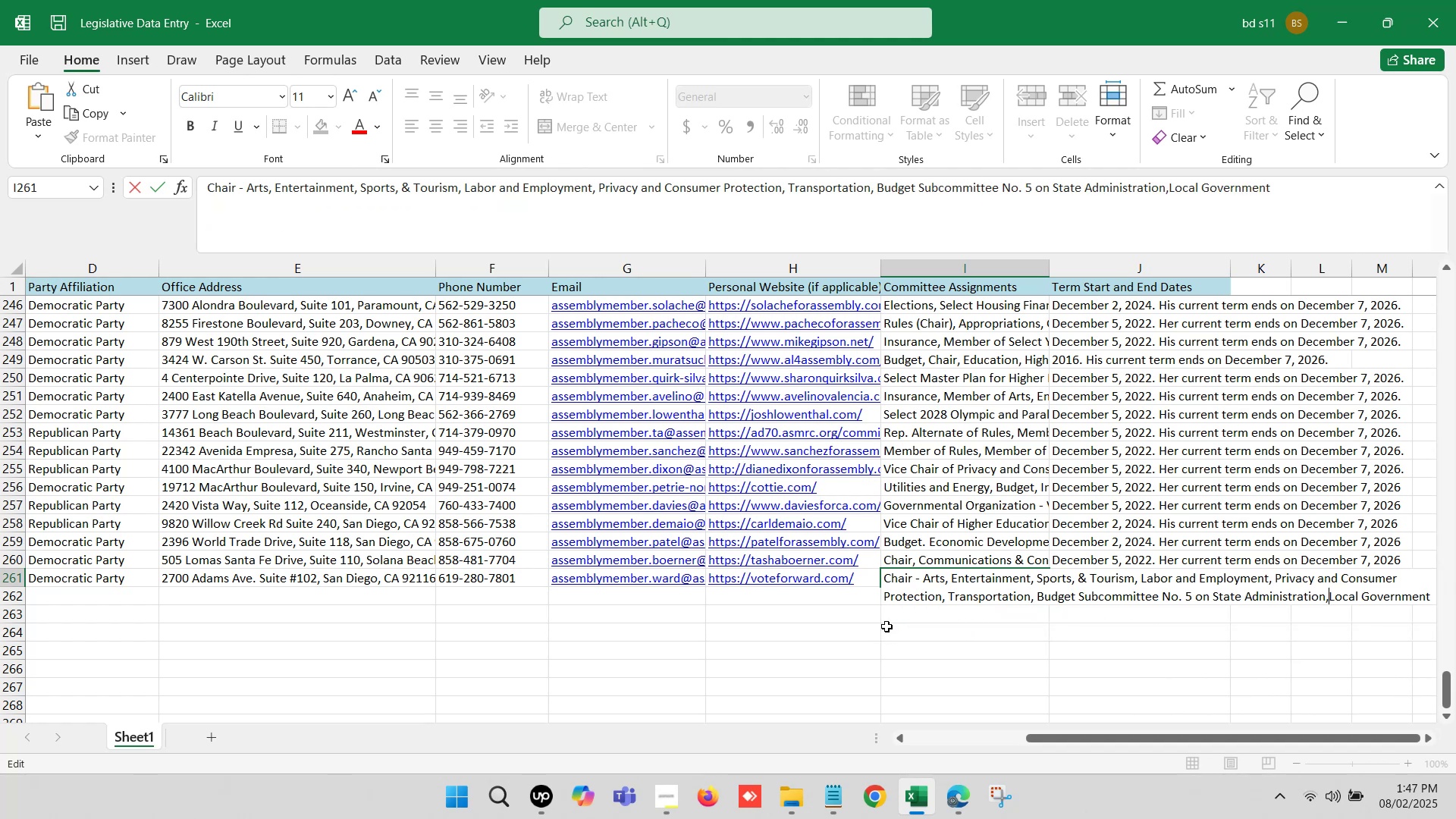 
key(Space)
 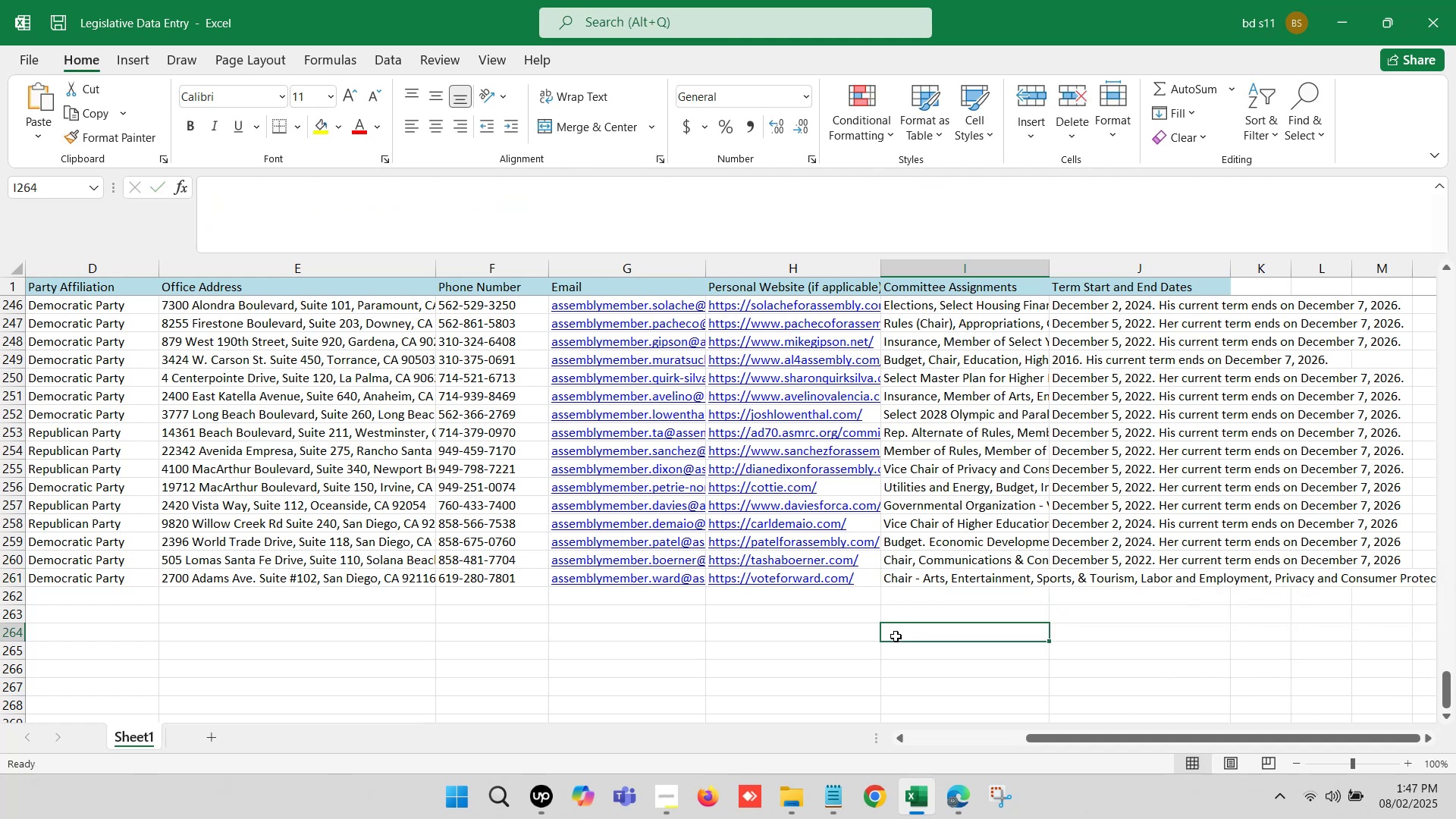 
key(Control+S)
 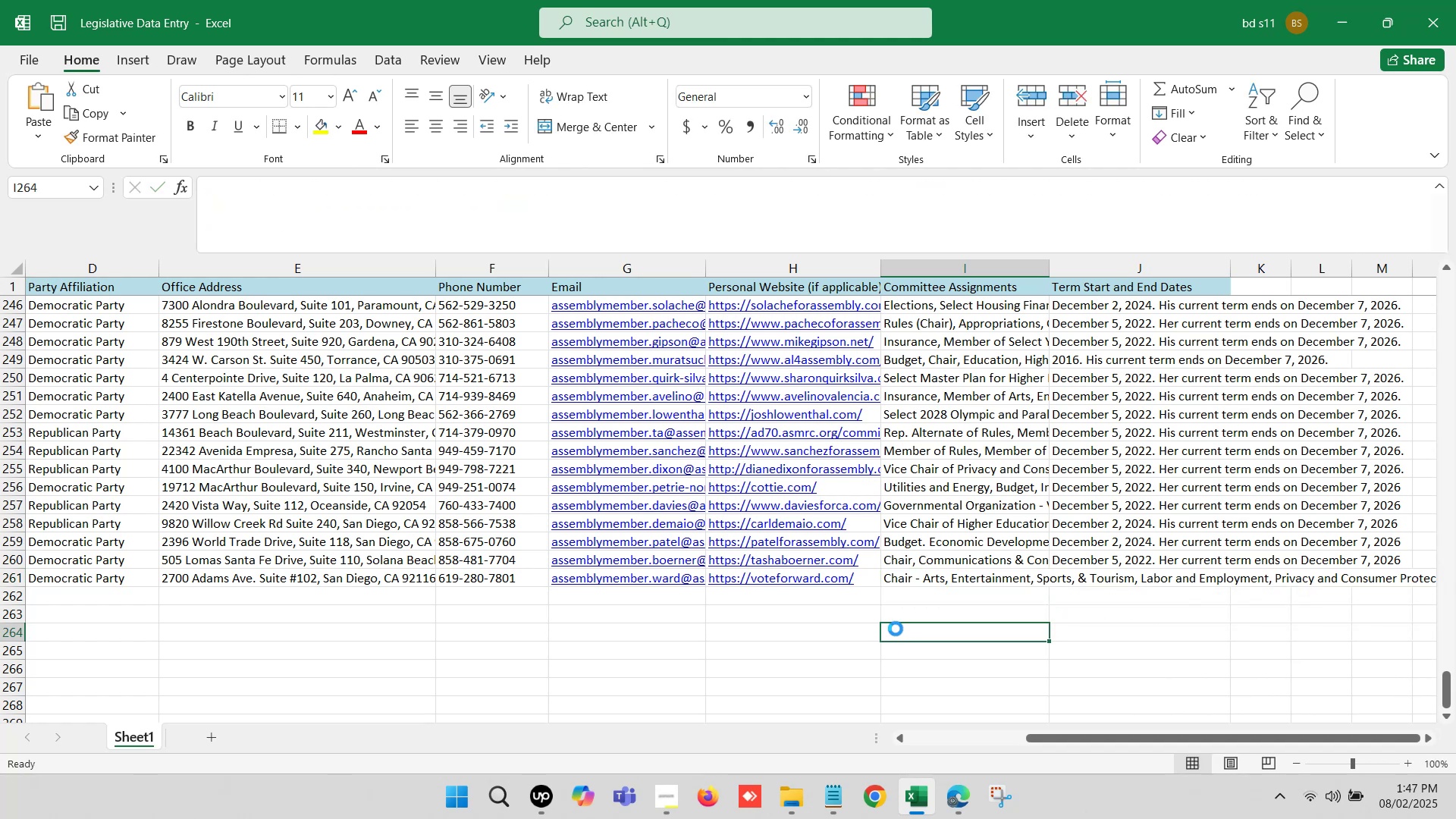 
key(Control+S)
 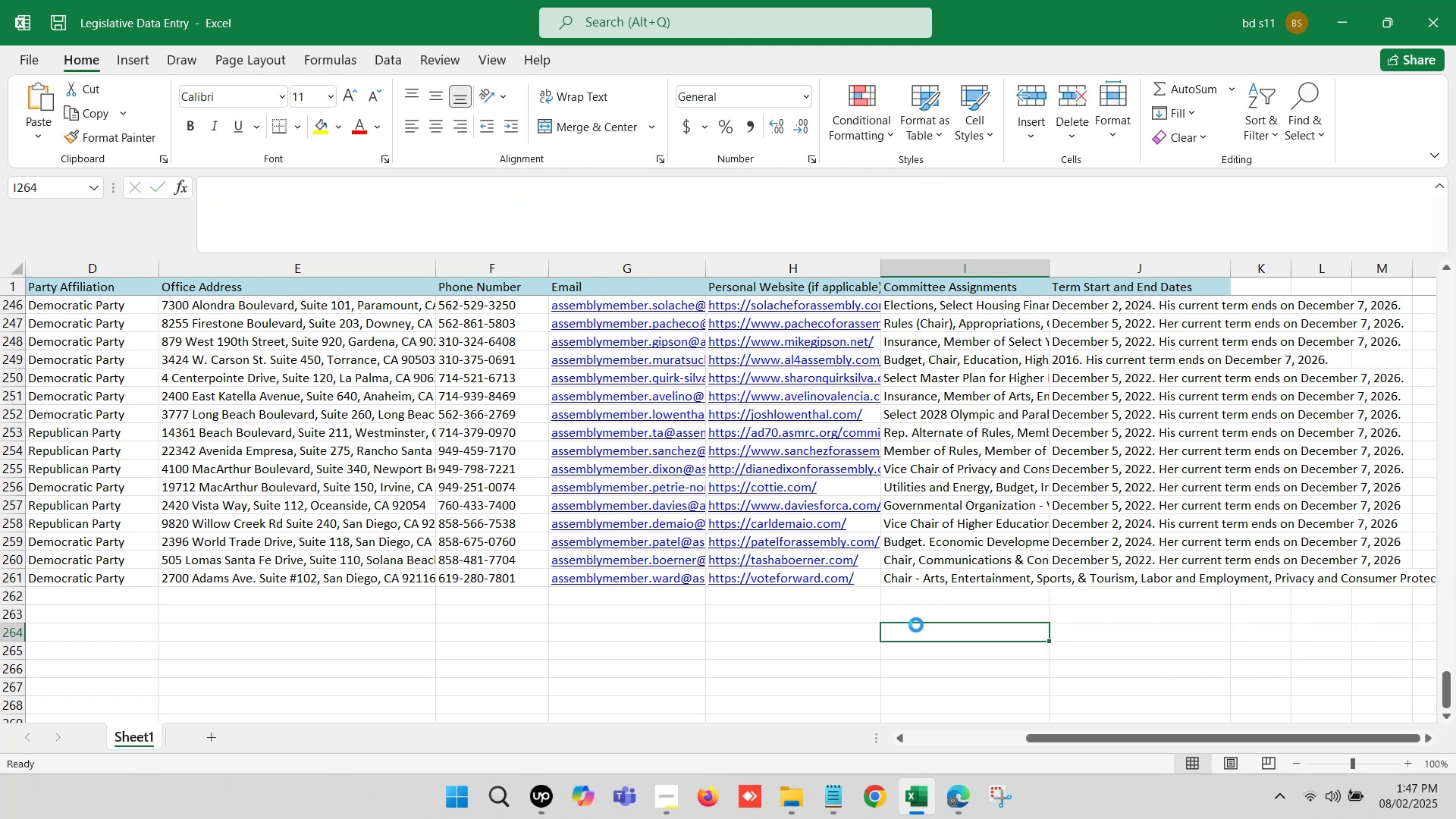 
left_click([966, 616])
 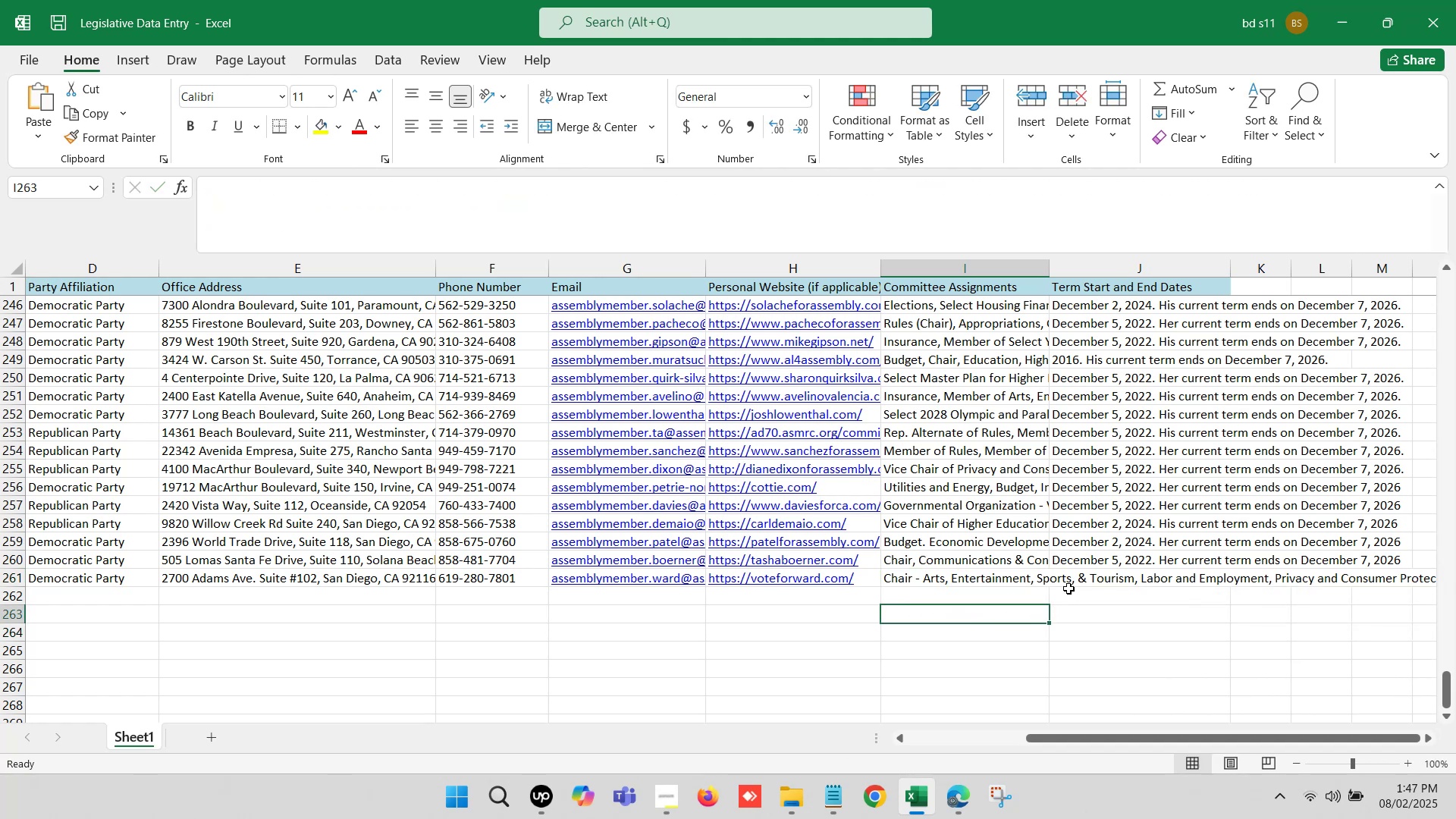 
left_click([1073, 579])
 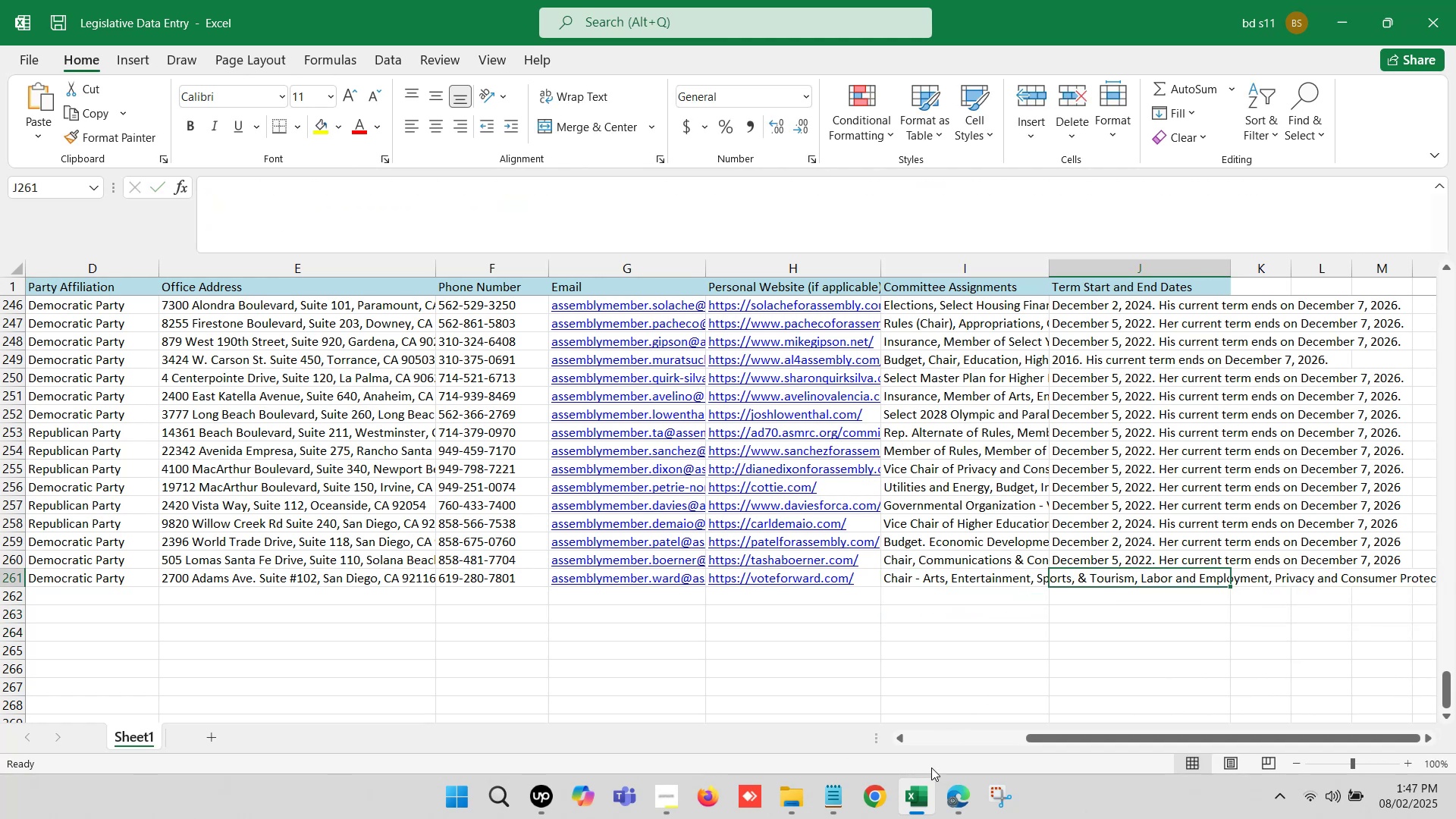 
left_click([947, 788])
 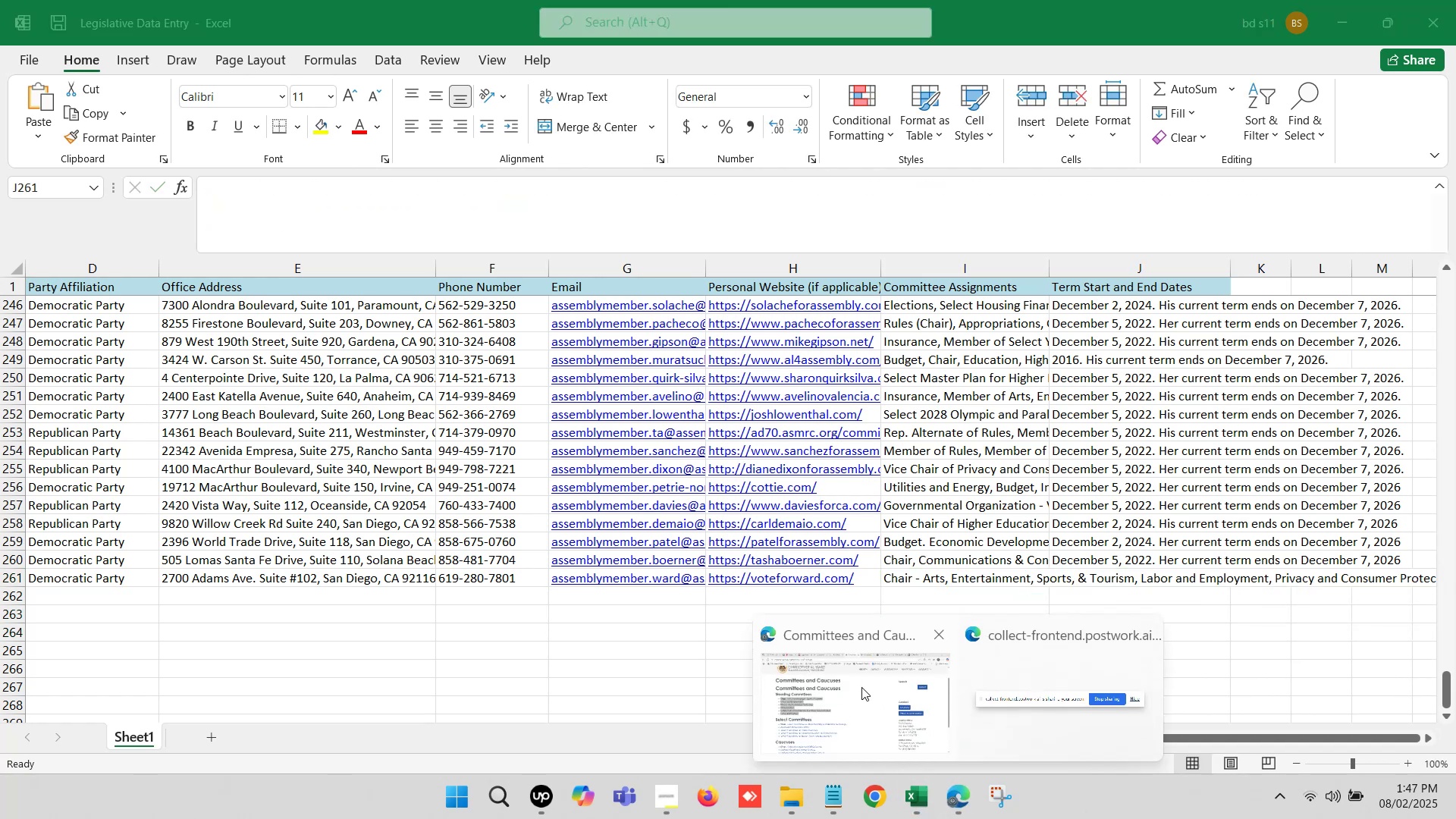 
left_click([861, 687])
 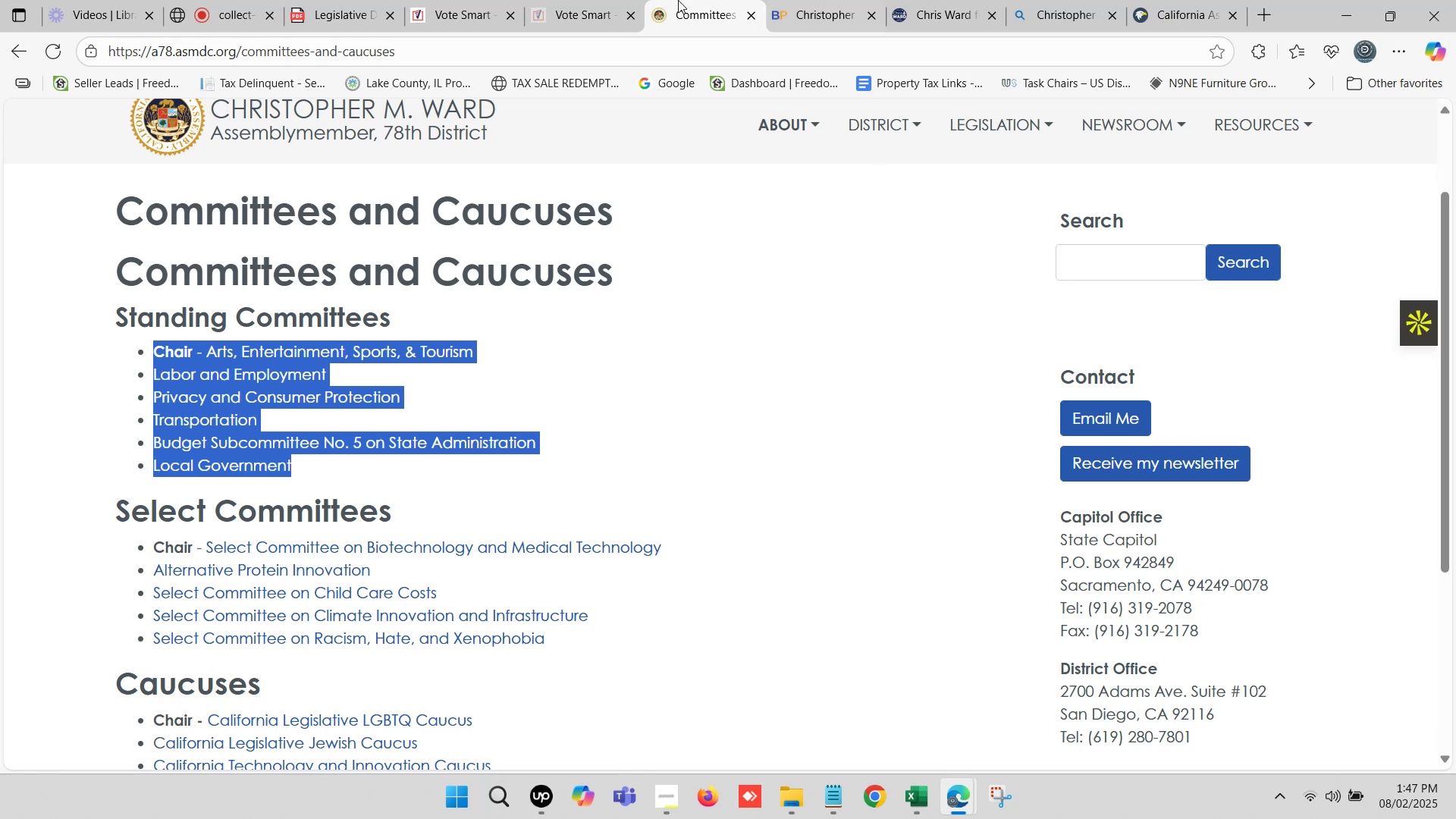 
left_click([561, 0])
 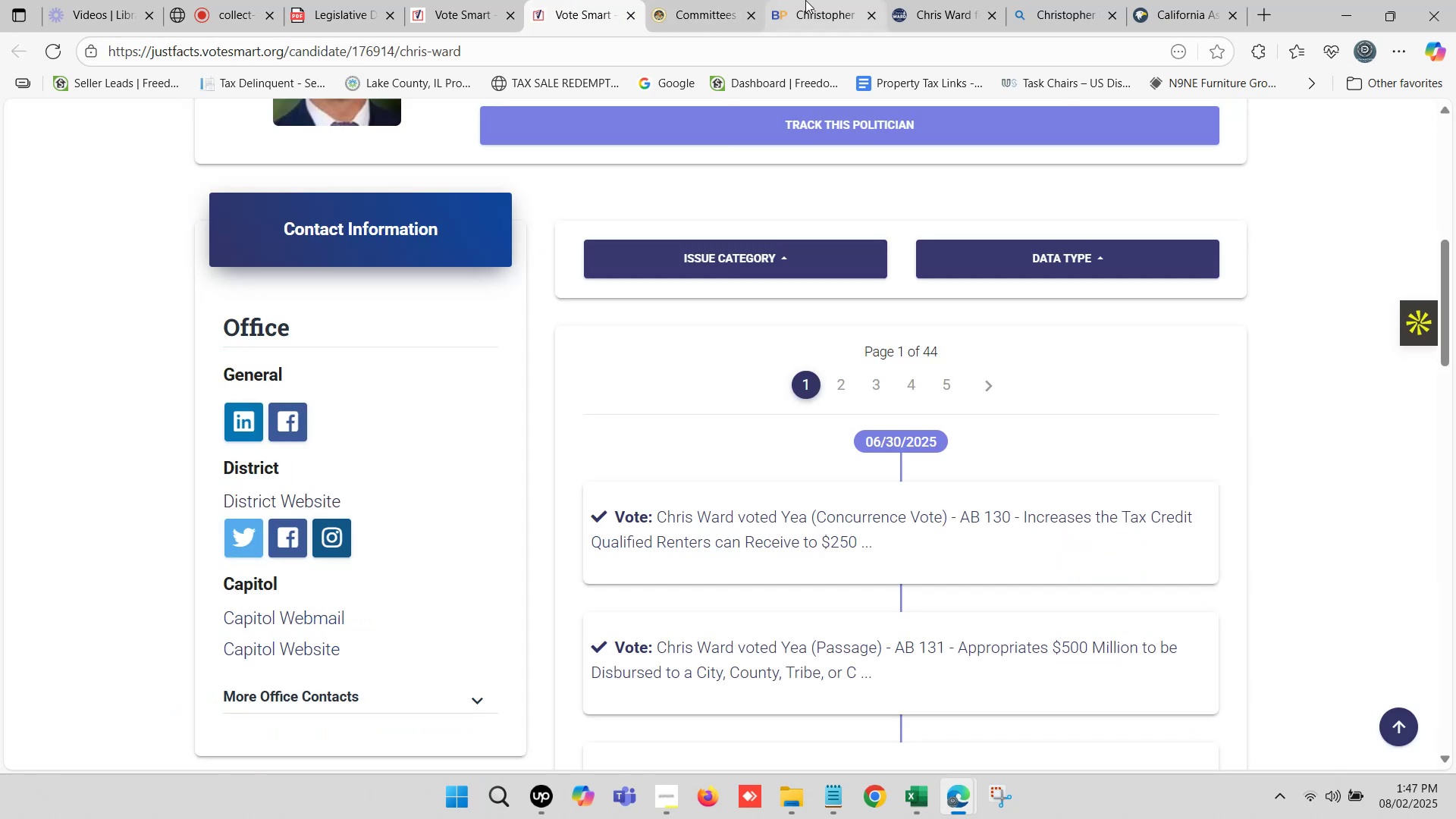 
left_click([837, 0])
 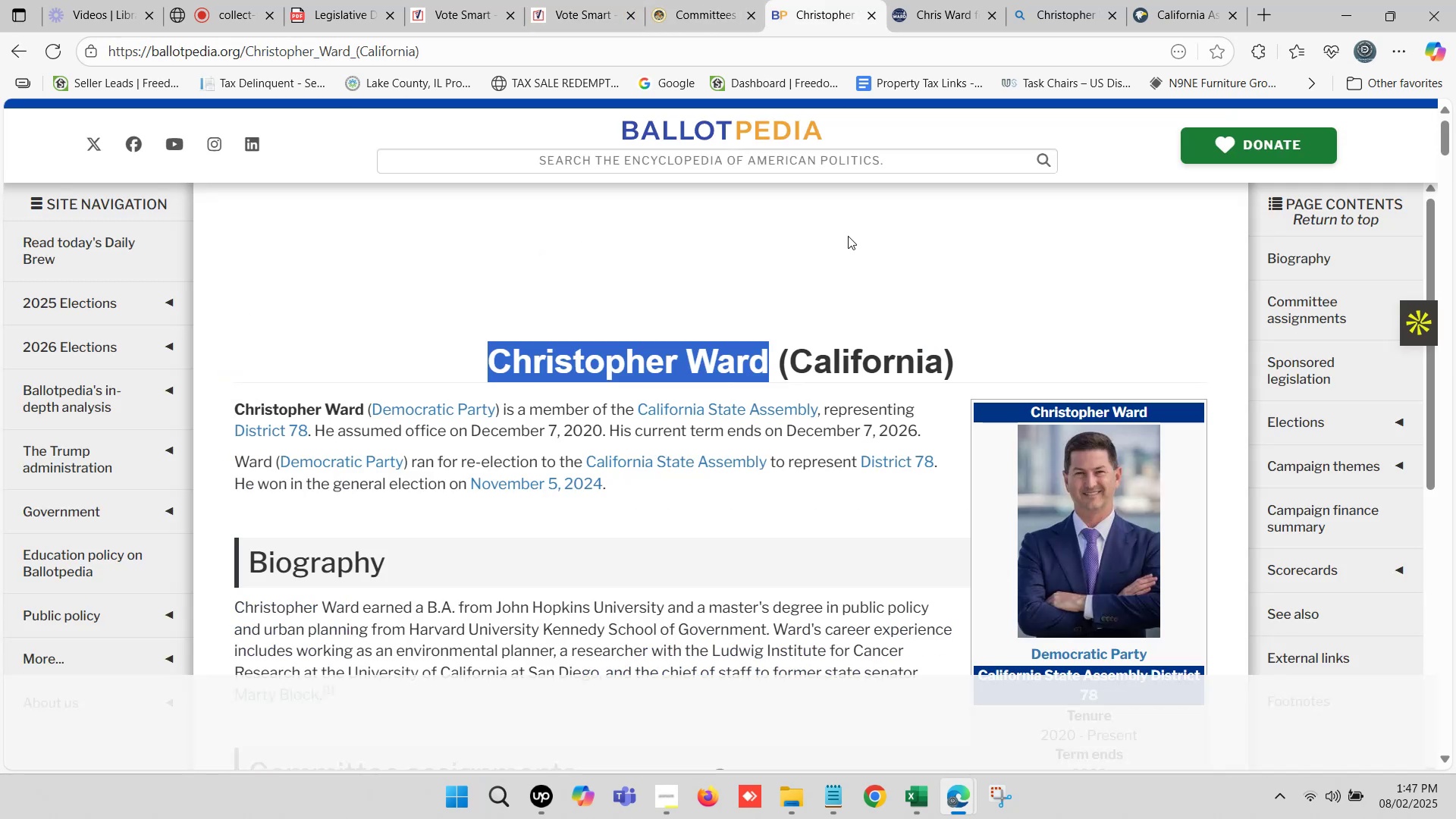 
scroll: coordinate [776, 401], scroll_direction: up, amount: 2.0
 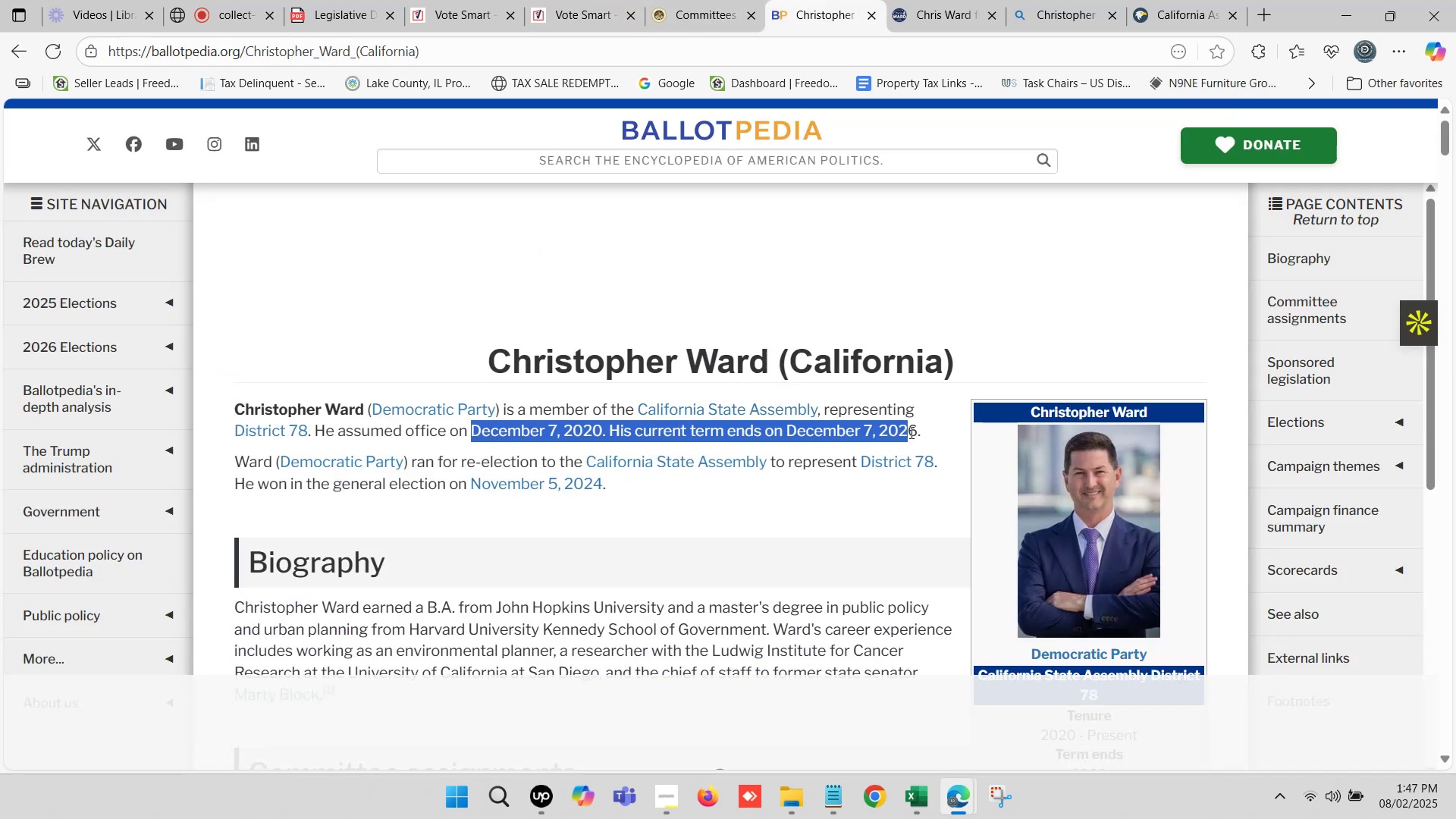 
key(Control+C)
 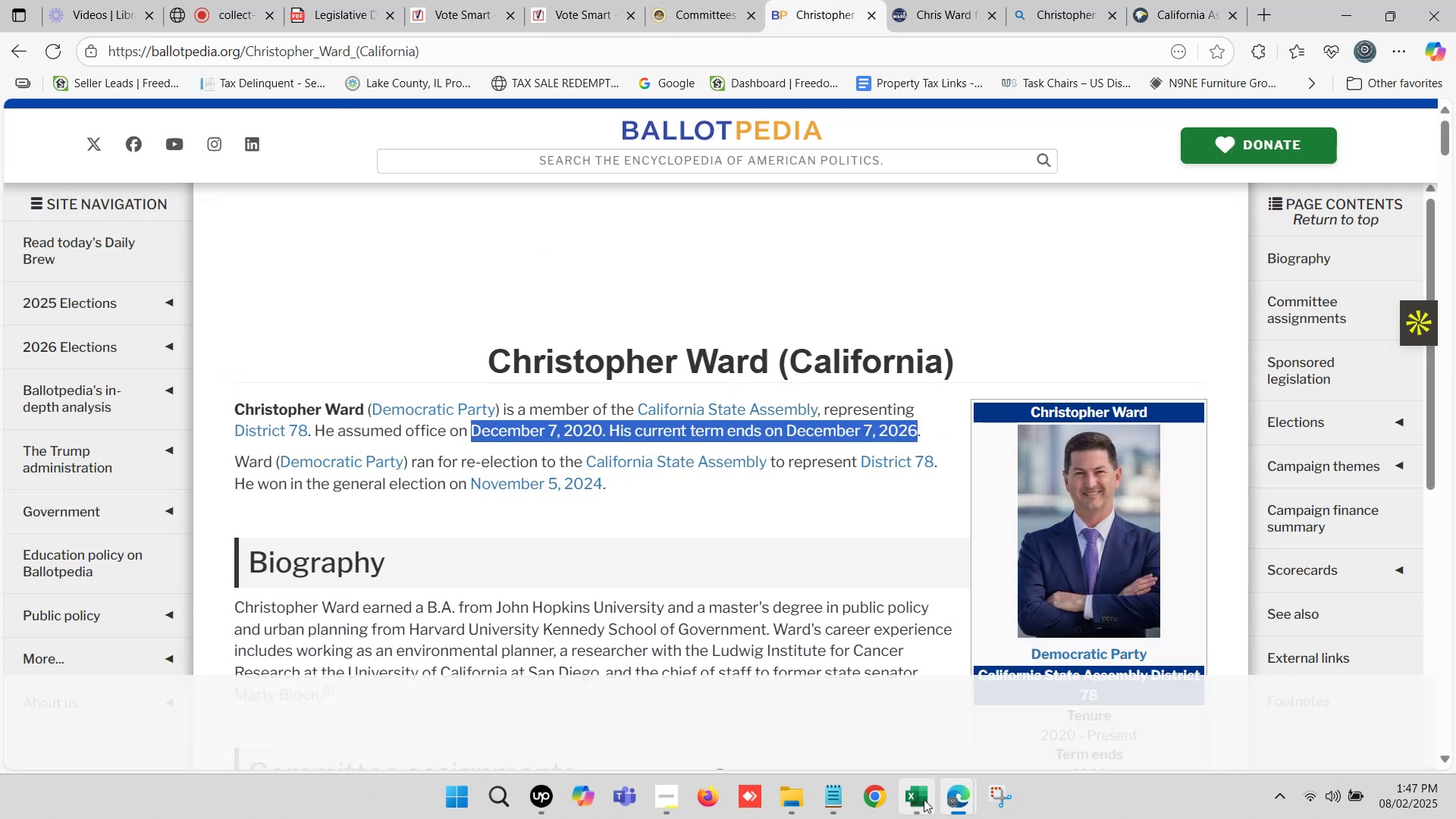 
left_click([924, 799])
 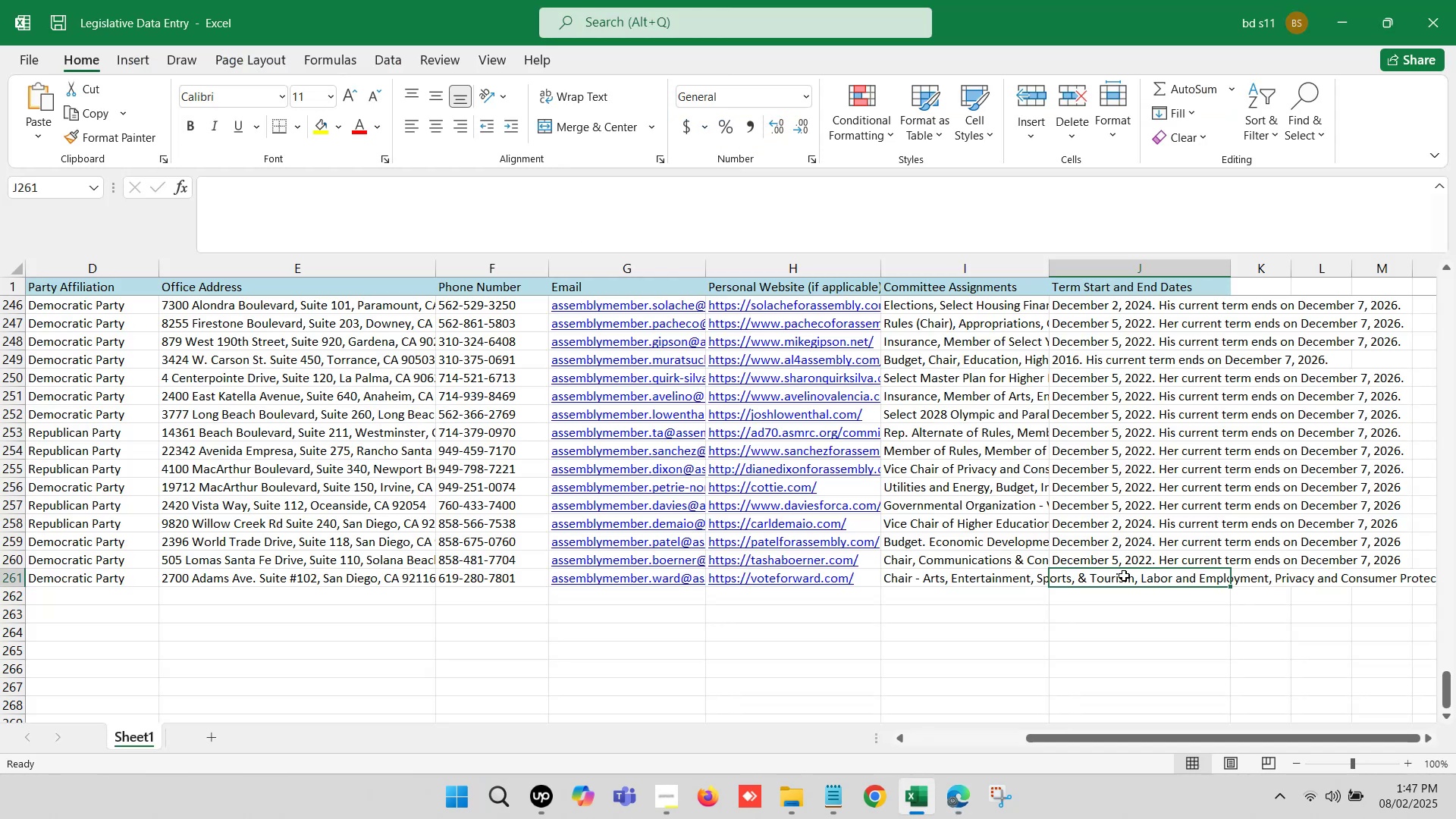 
double_click([1122, 576])
 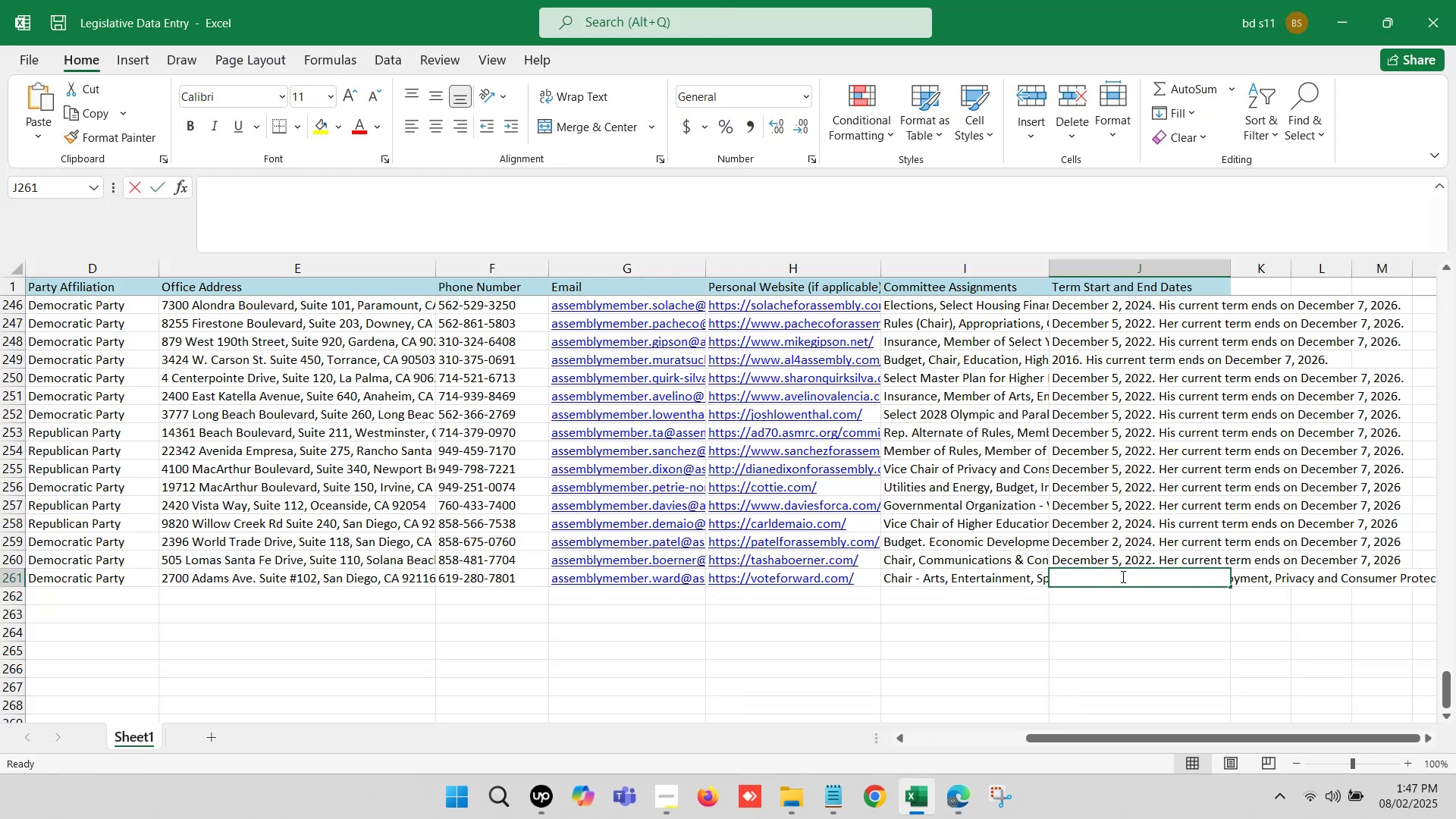 
key(Control+ControlLeft)
 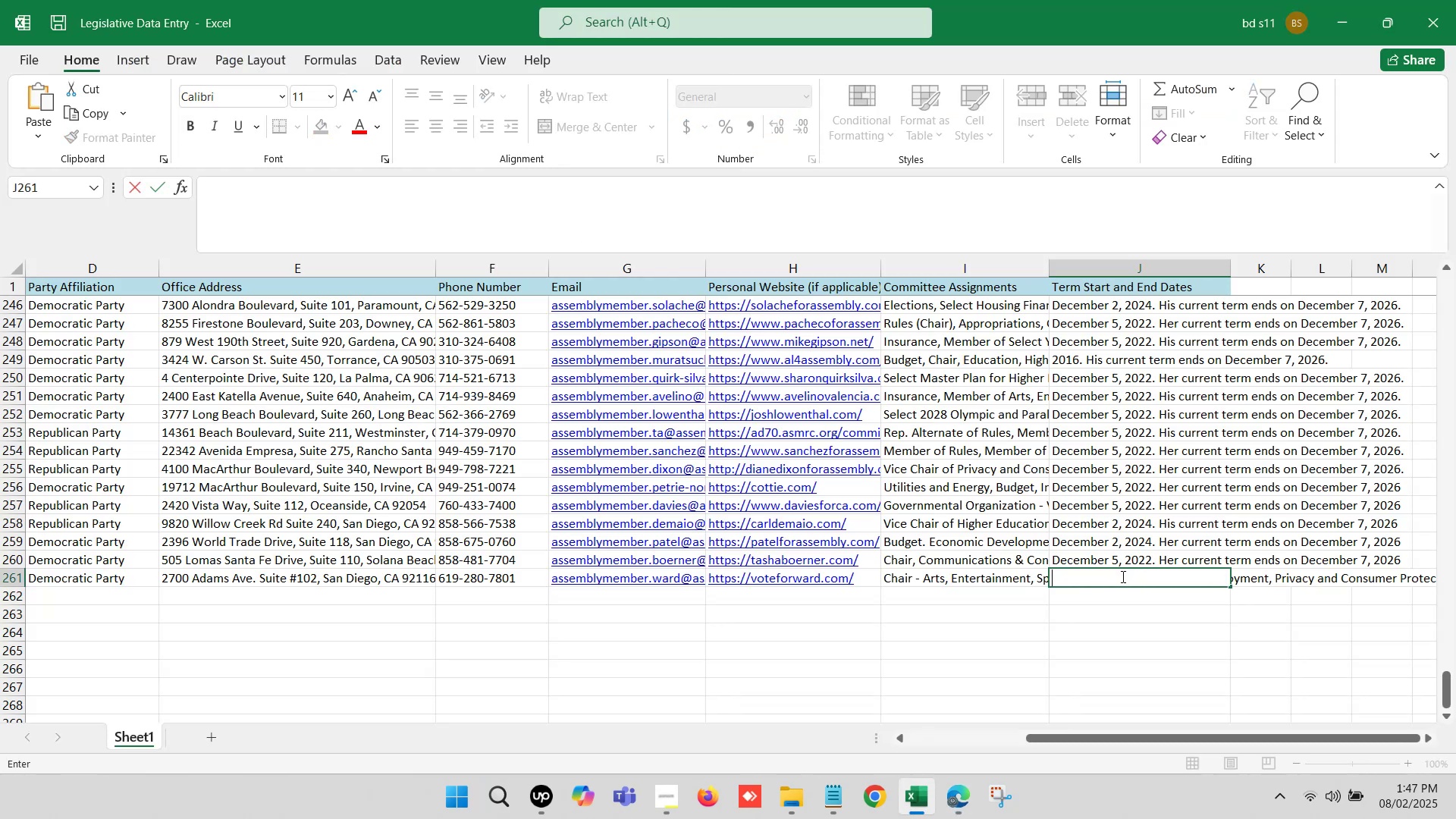 
key(Control+V)
 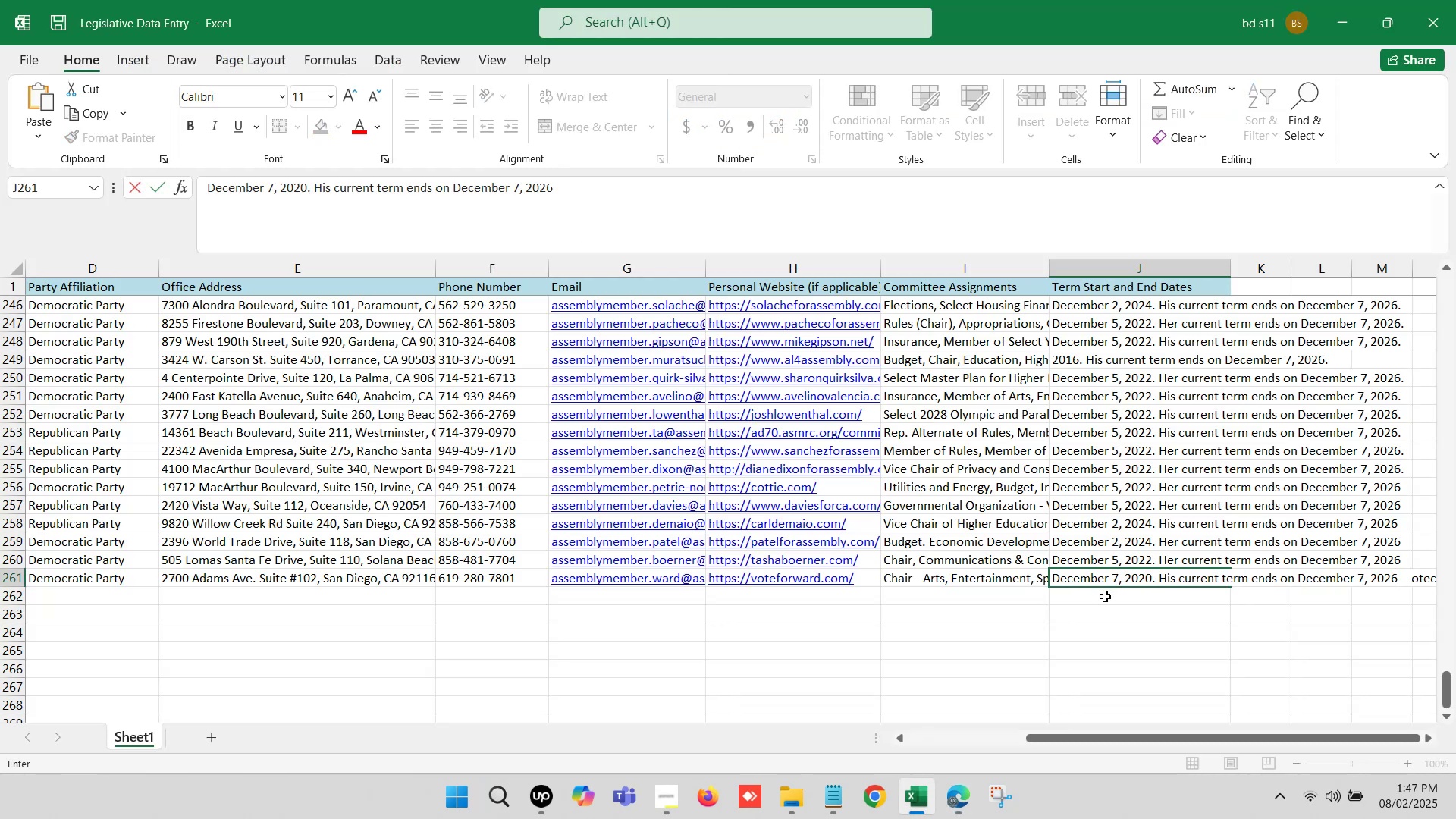 
left_click([1105, 596])
 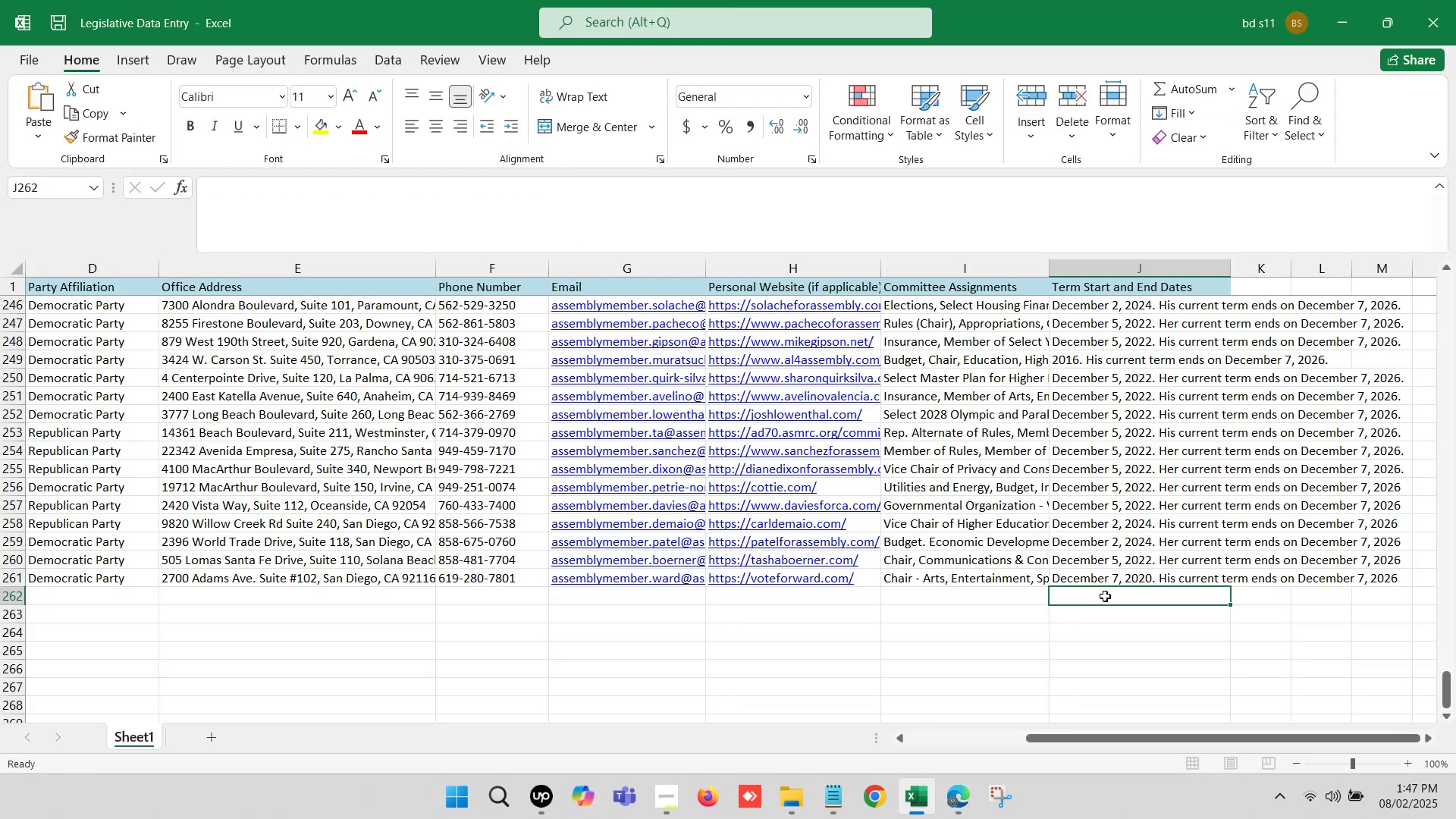 
key(Control+S)
 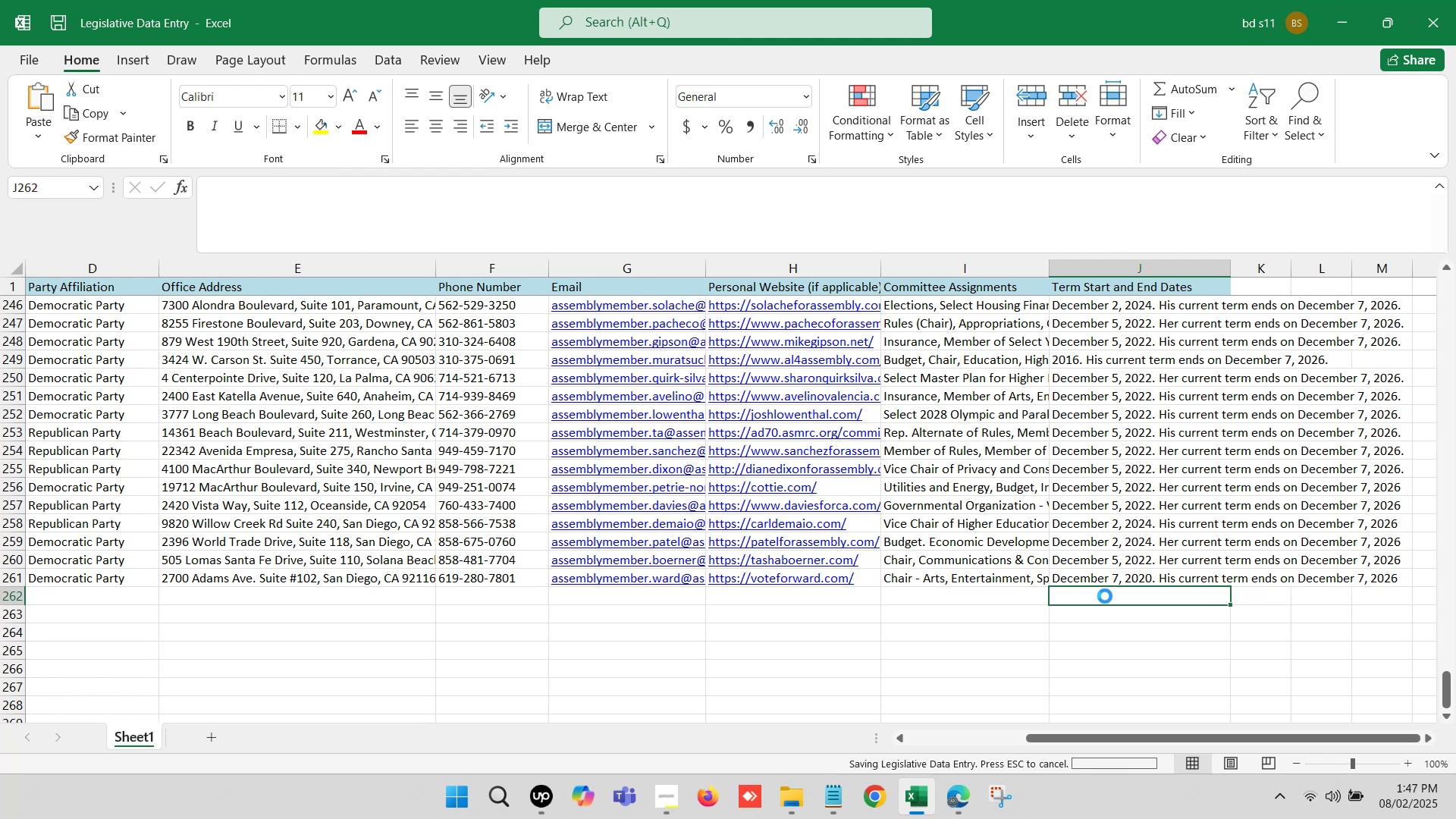 
key(Control+S)
 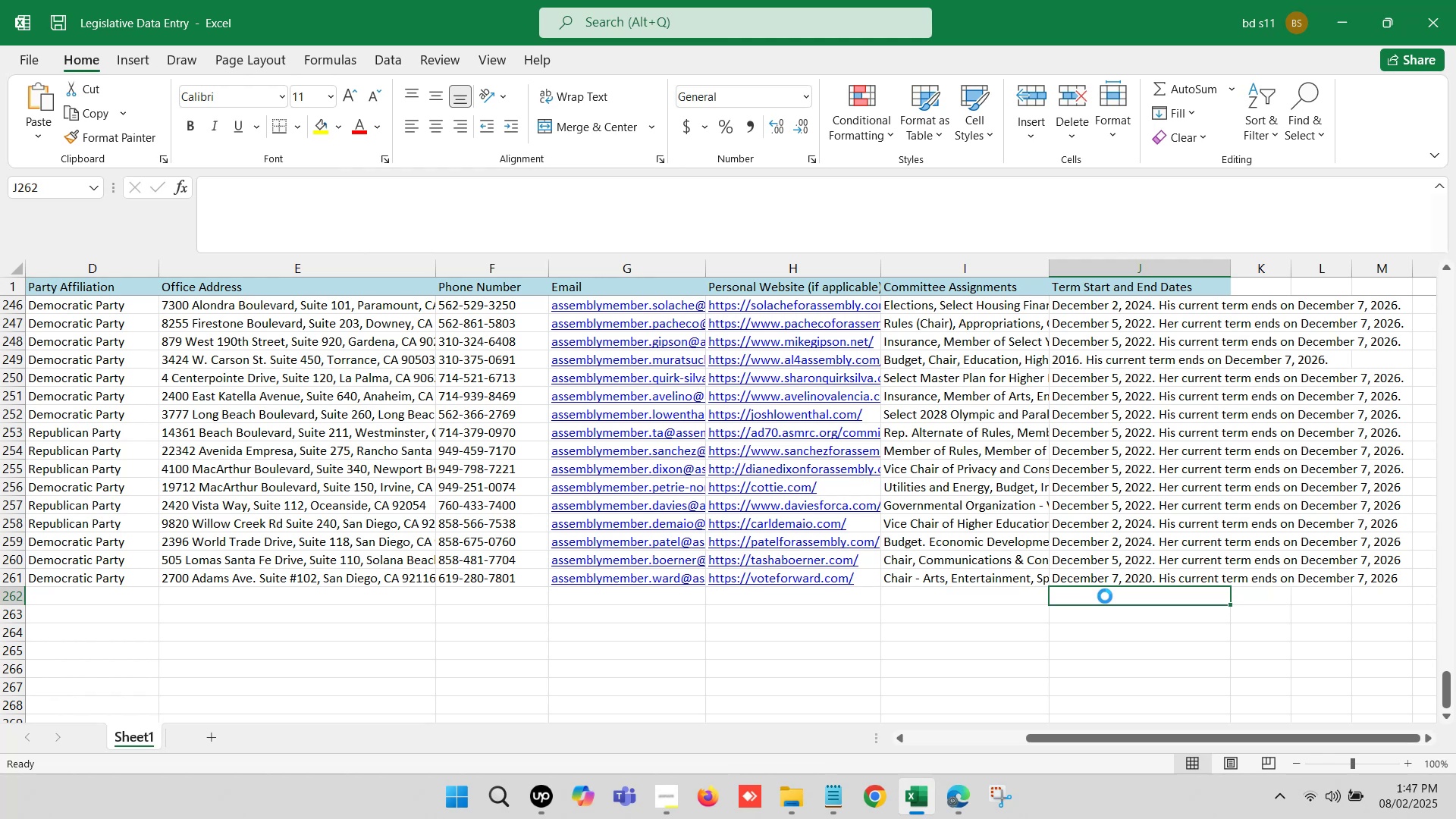 
key(Control+S)
 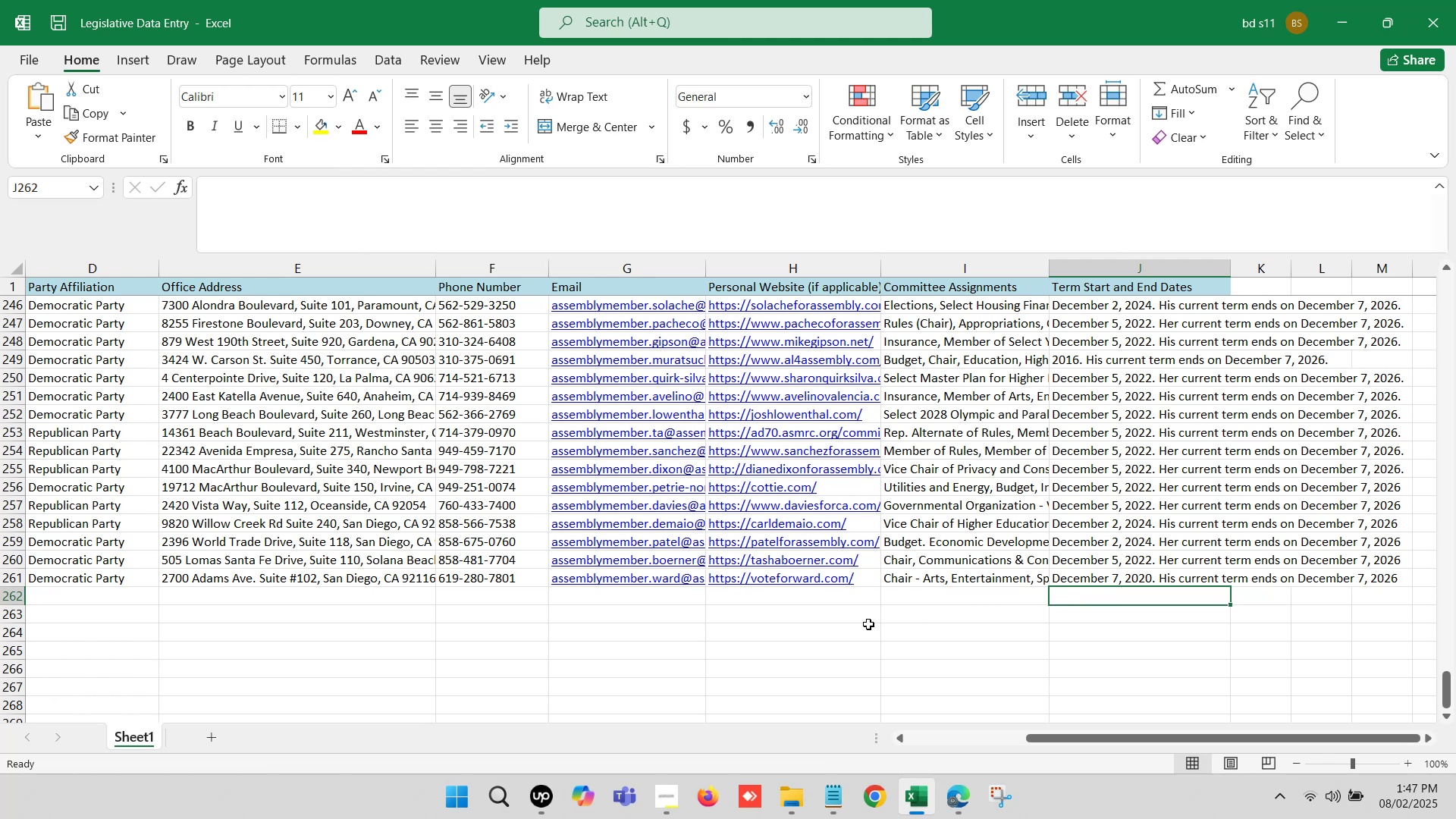 
left_click([791, 601])
 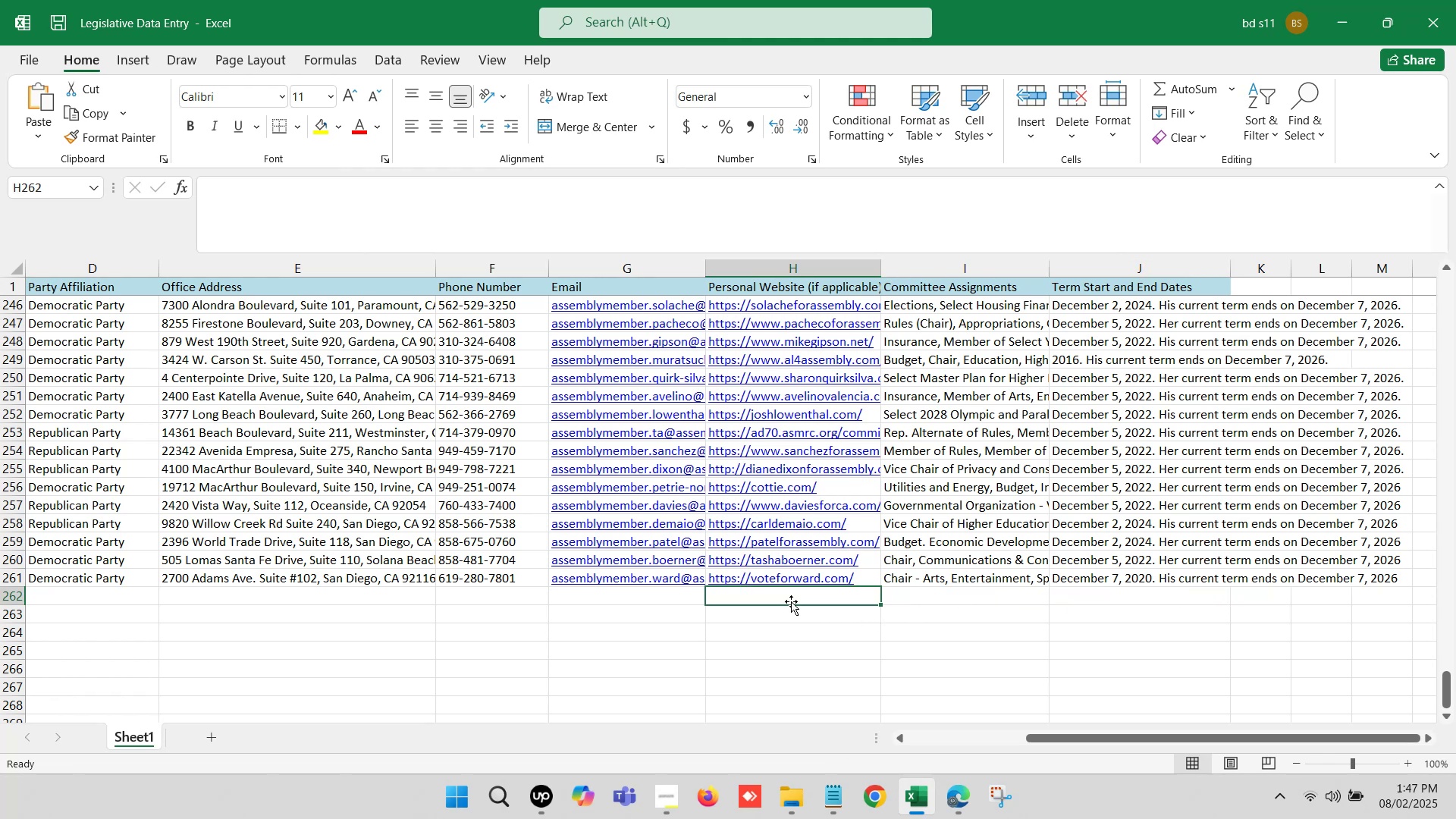 
hold_key(key=ArrowLeft, duration=1.38)
 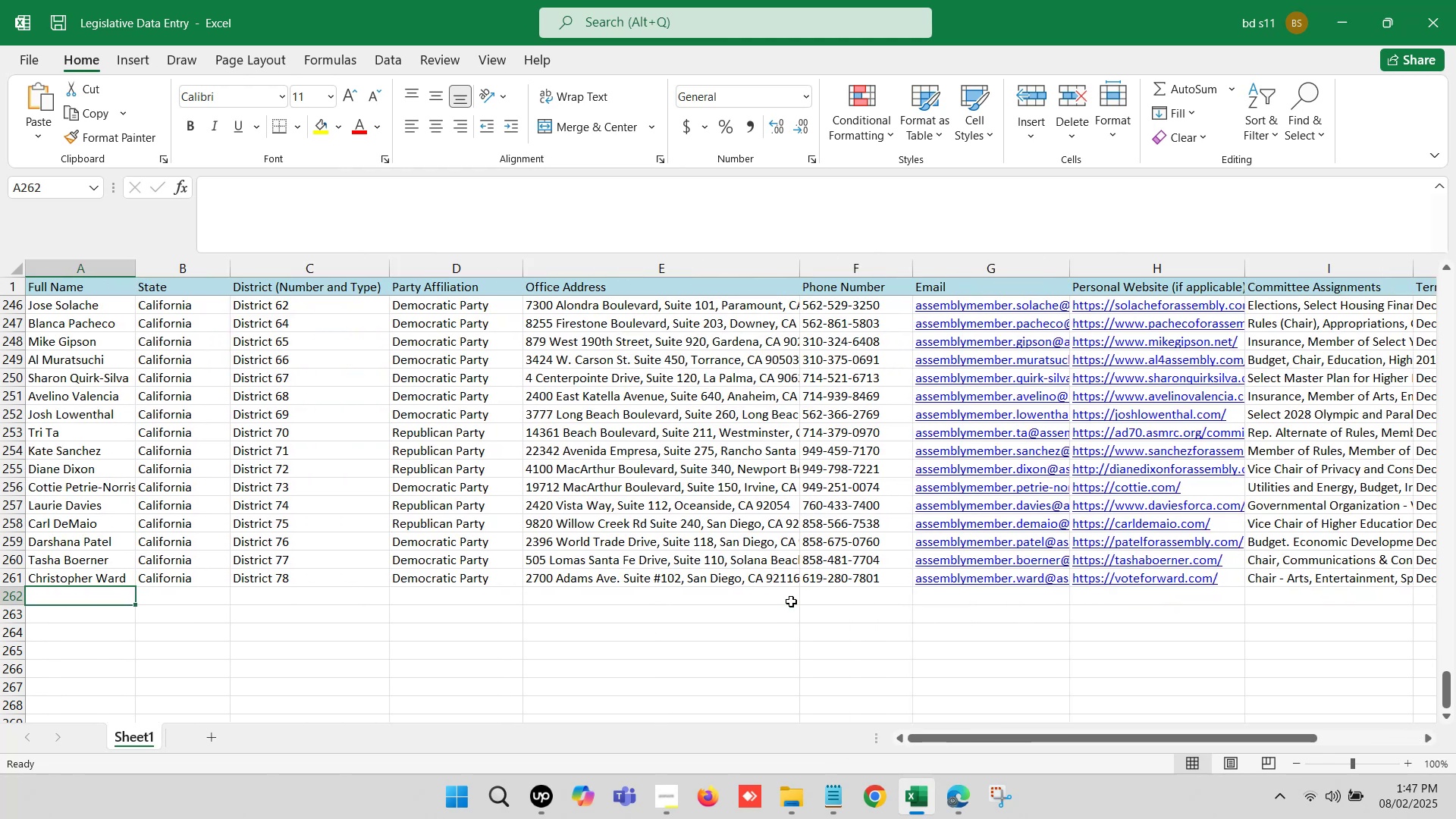 
hold_key(key=ArrowLeft, duration=0.62)
 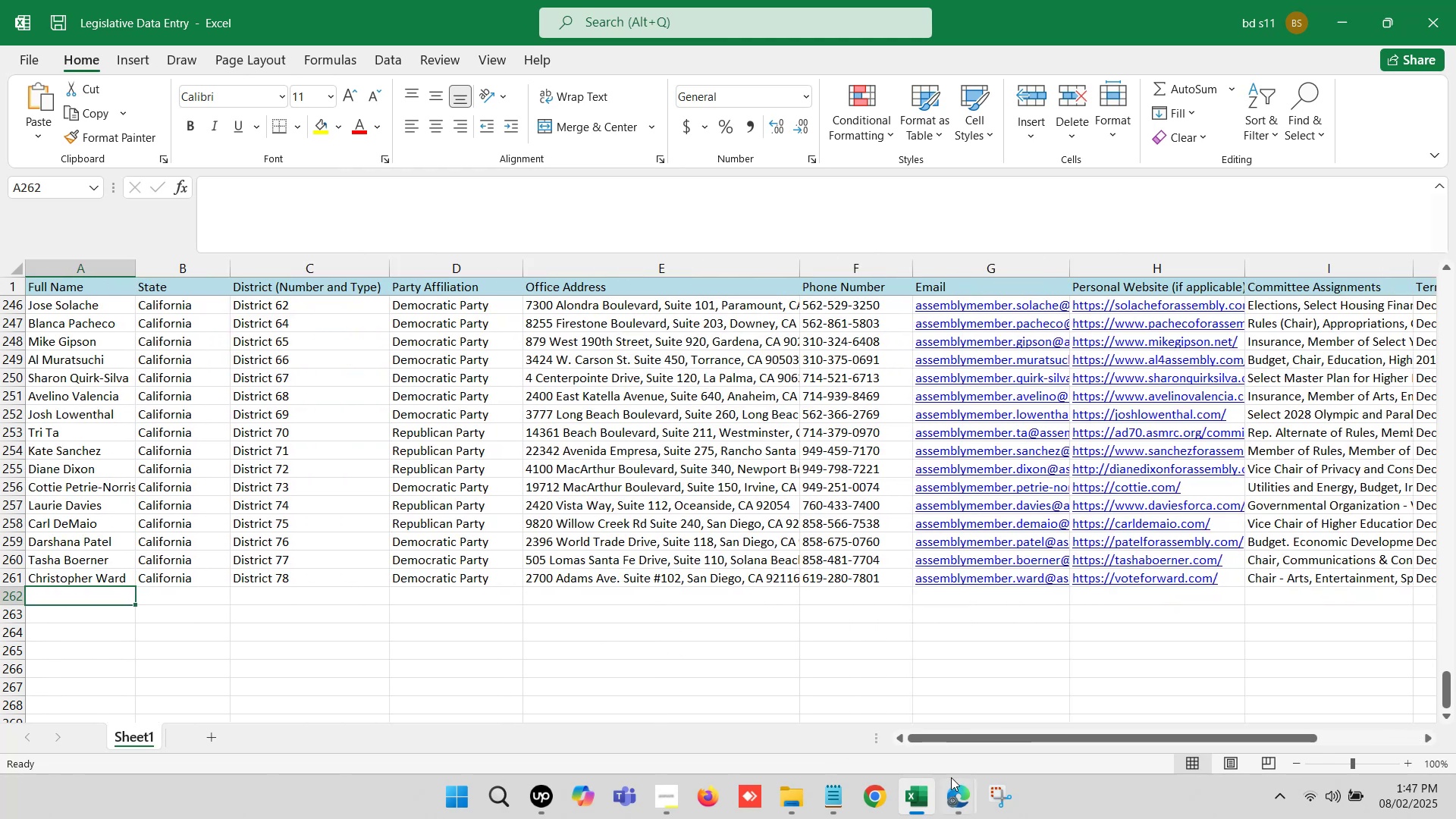 
left_click([959, 795])
 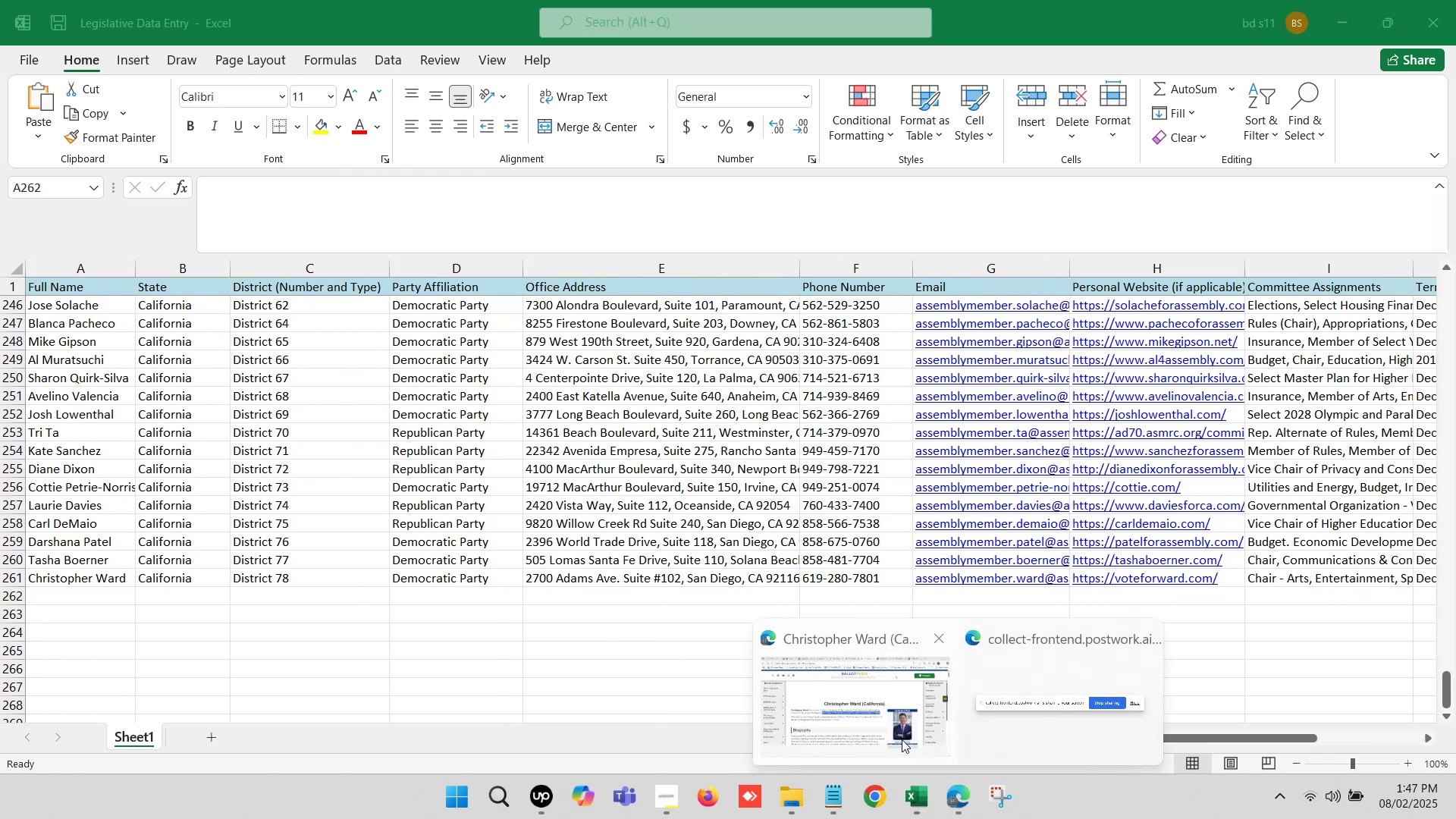 
left_click([867, 715])
 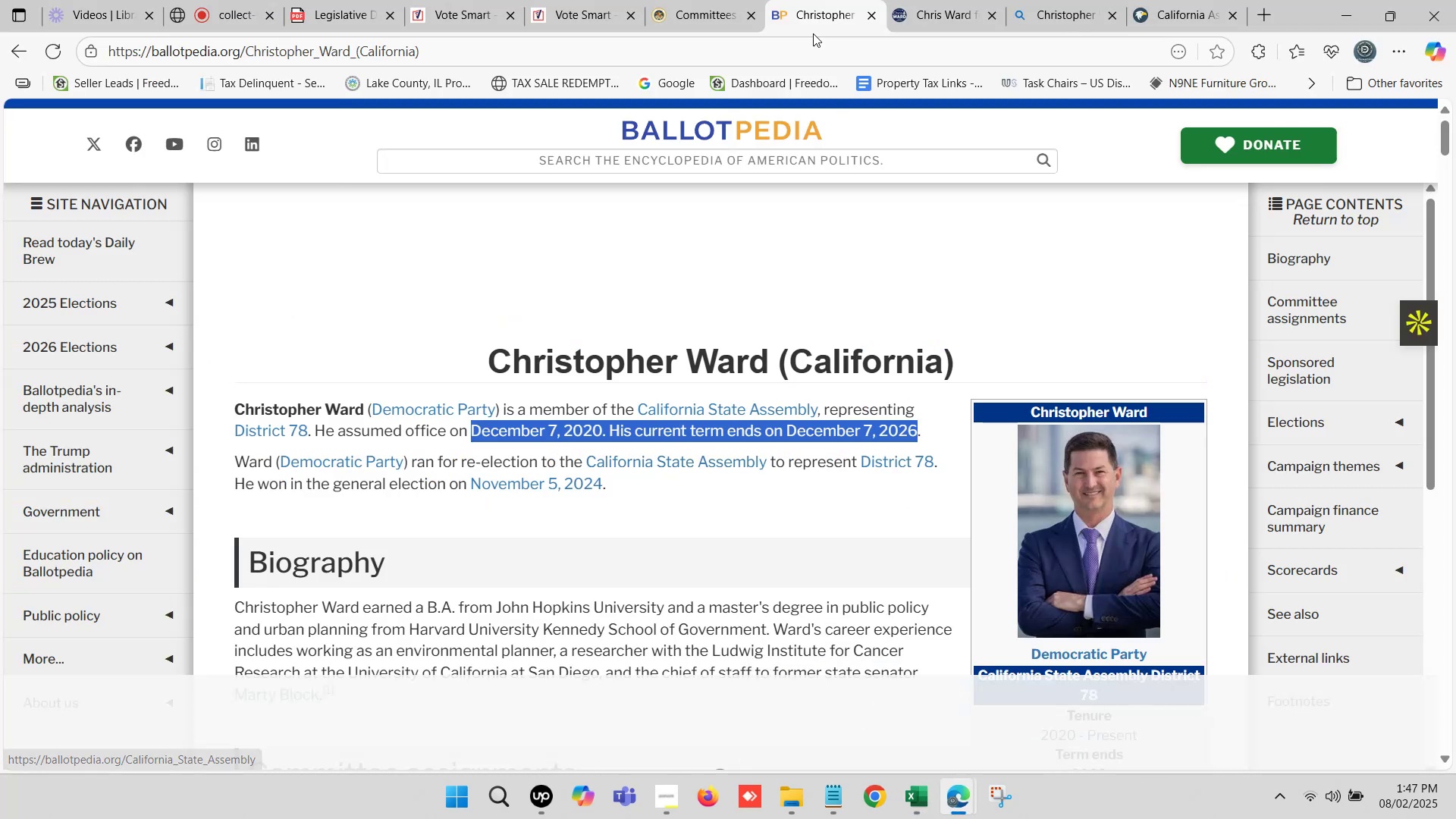 
left_click([731, 0])
 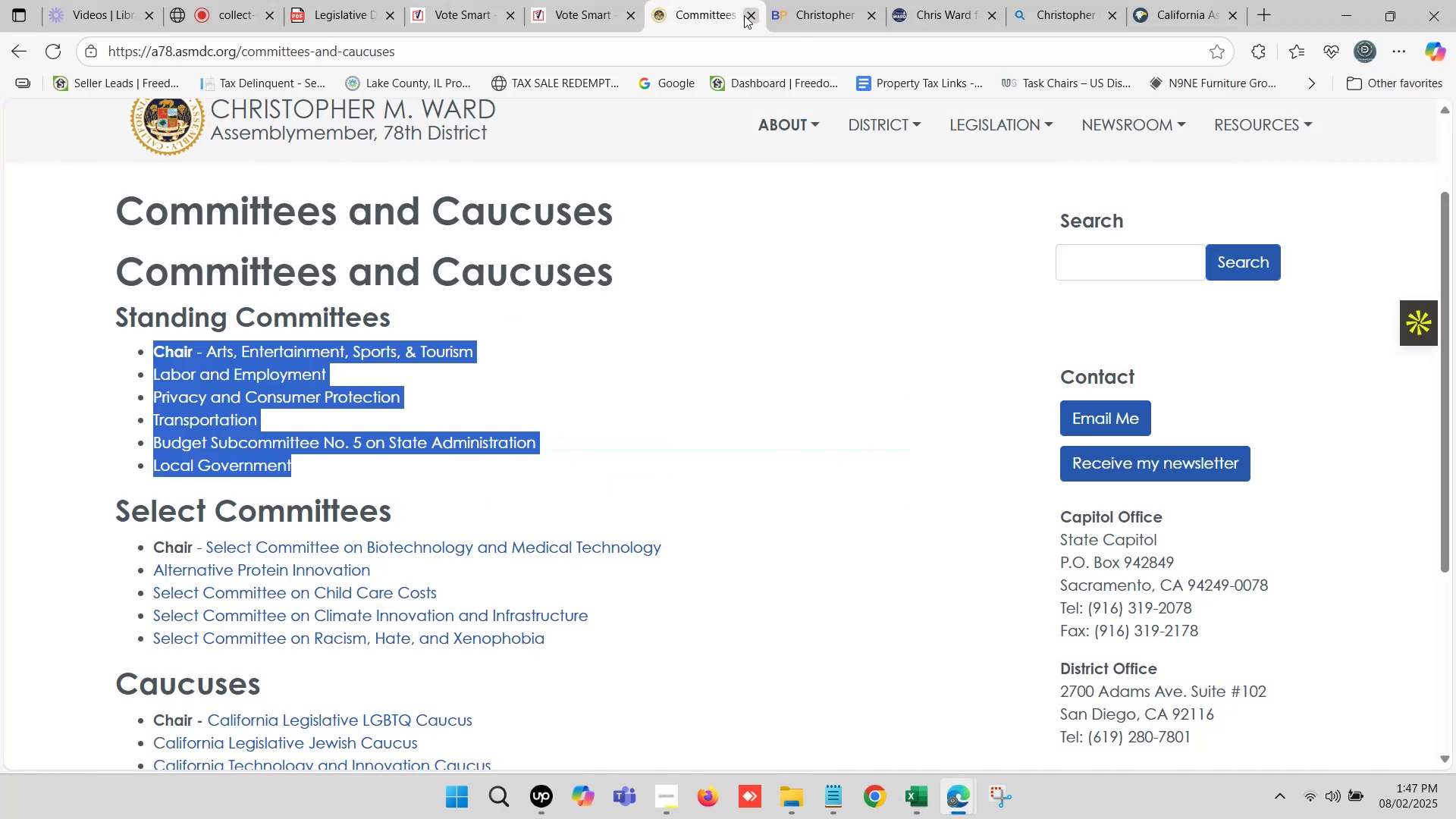 
left_click([748, 15])
 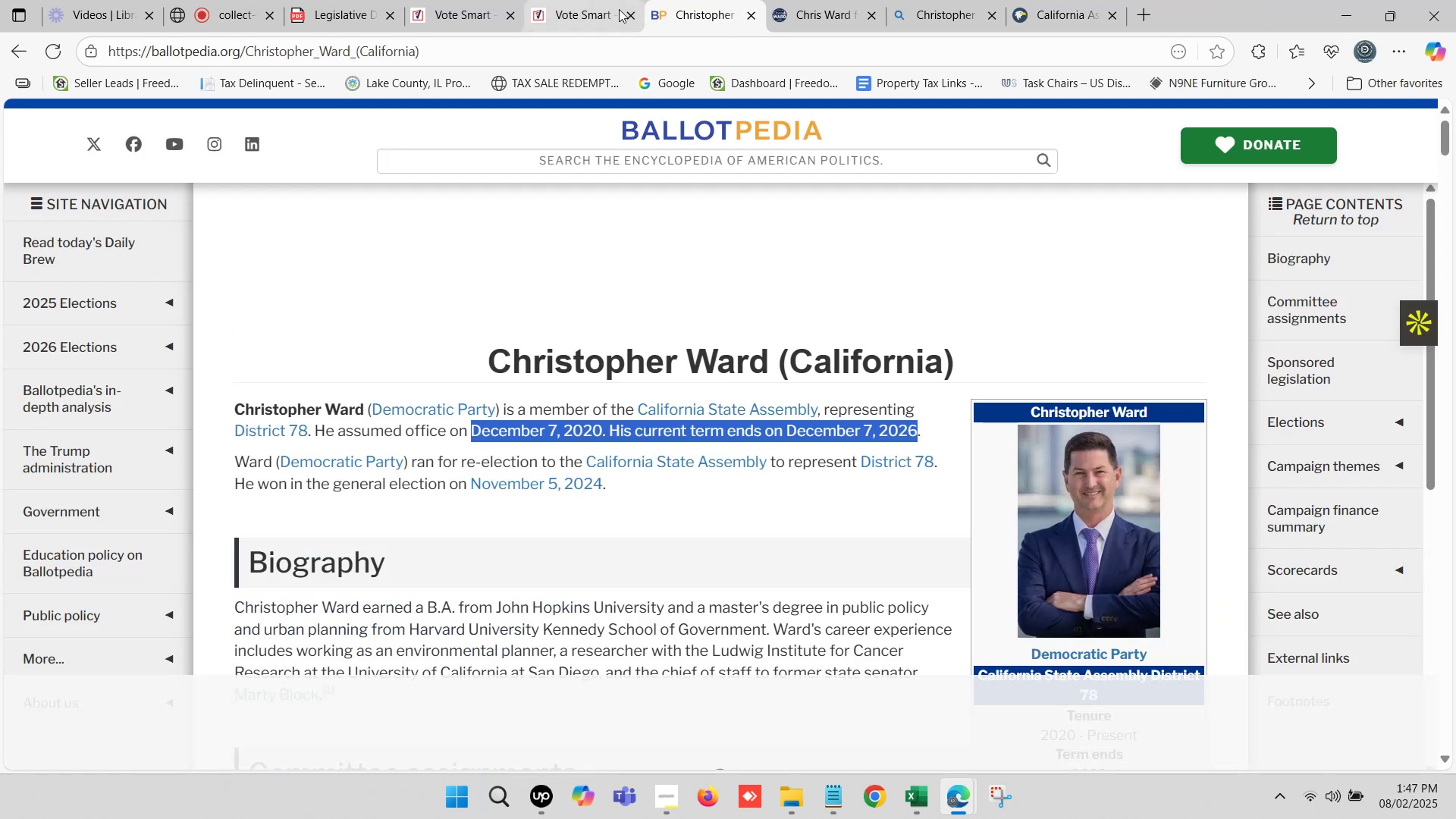 
left_click([628, 14])
 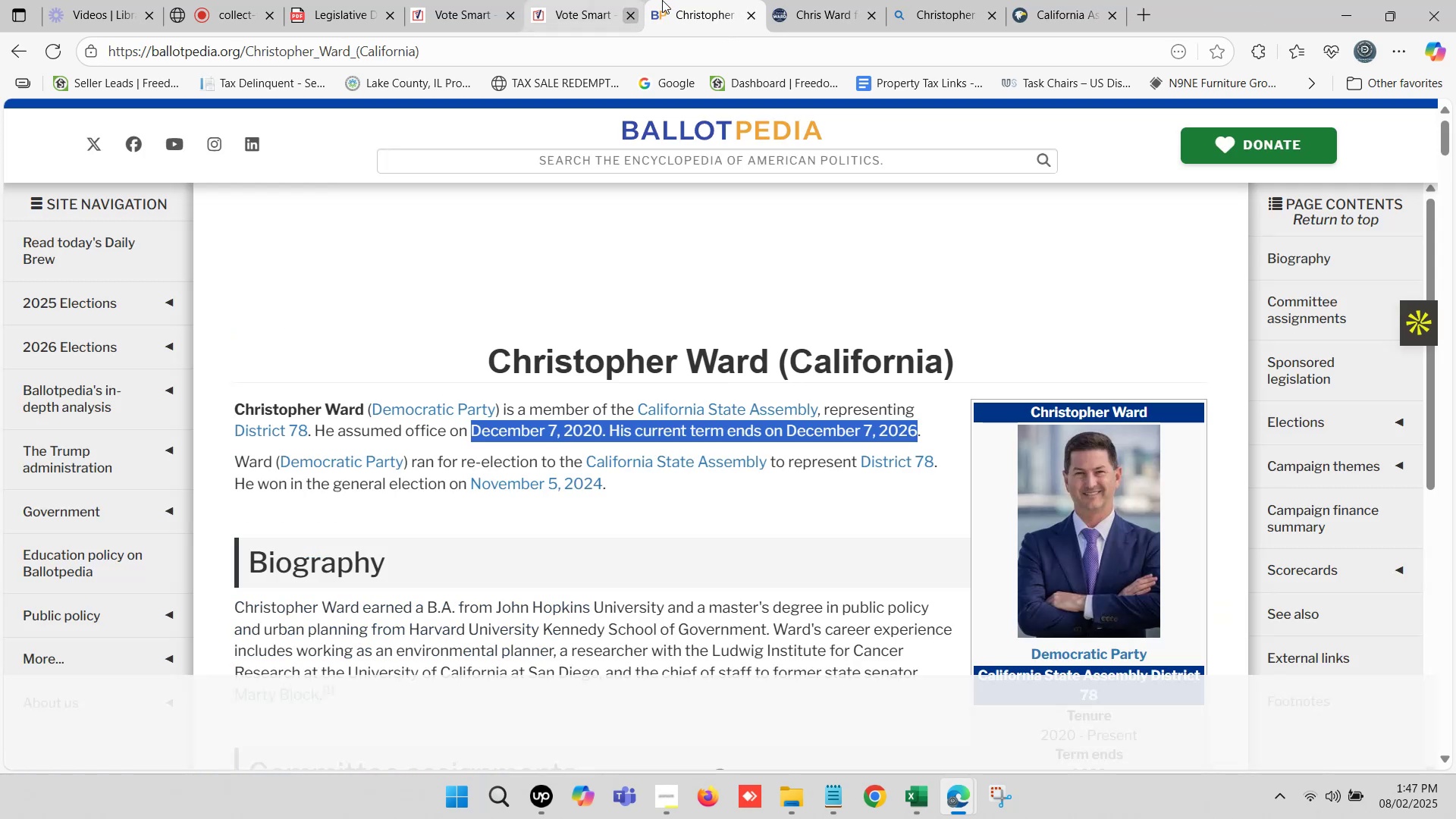 
left_click([717, 0])
 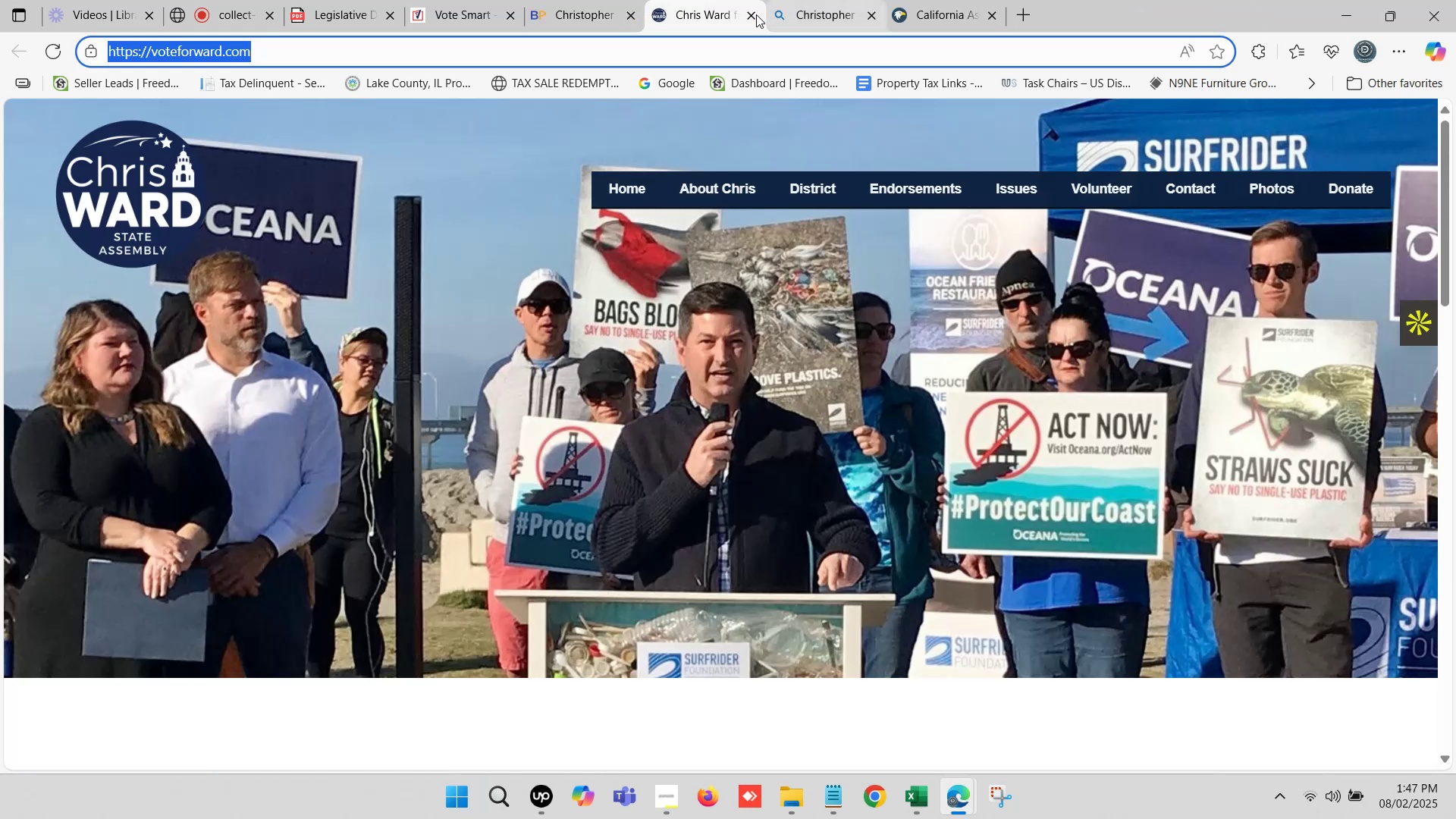 
left_click([749, 19])
 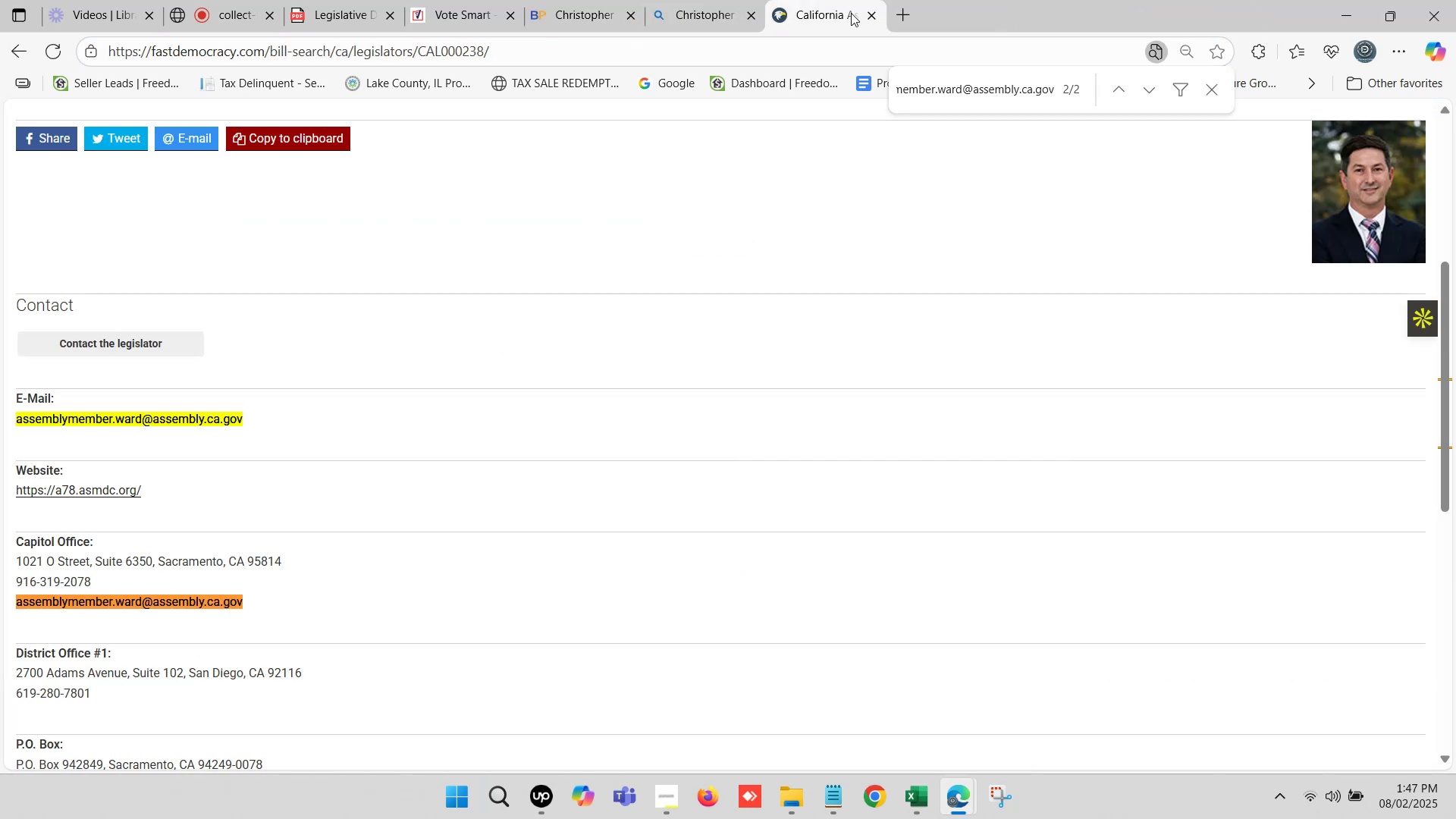 
left_click([869, 17])
 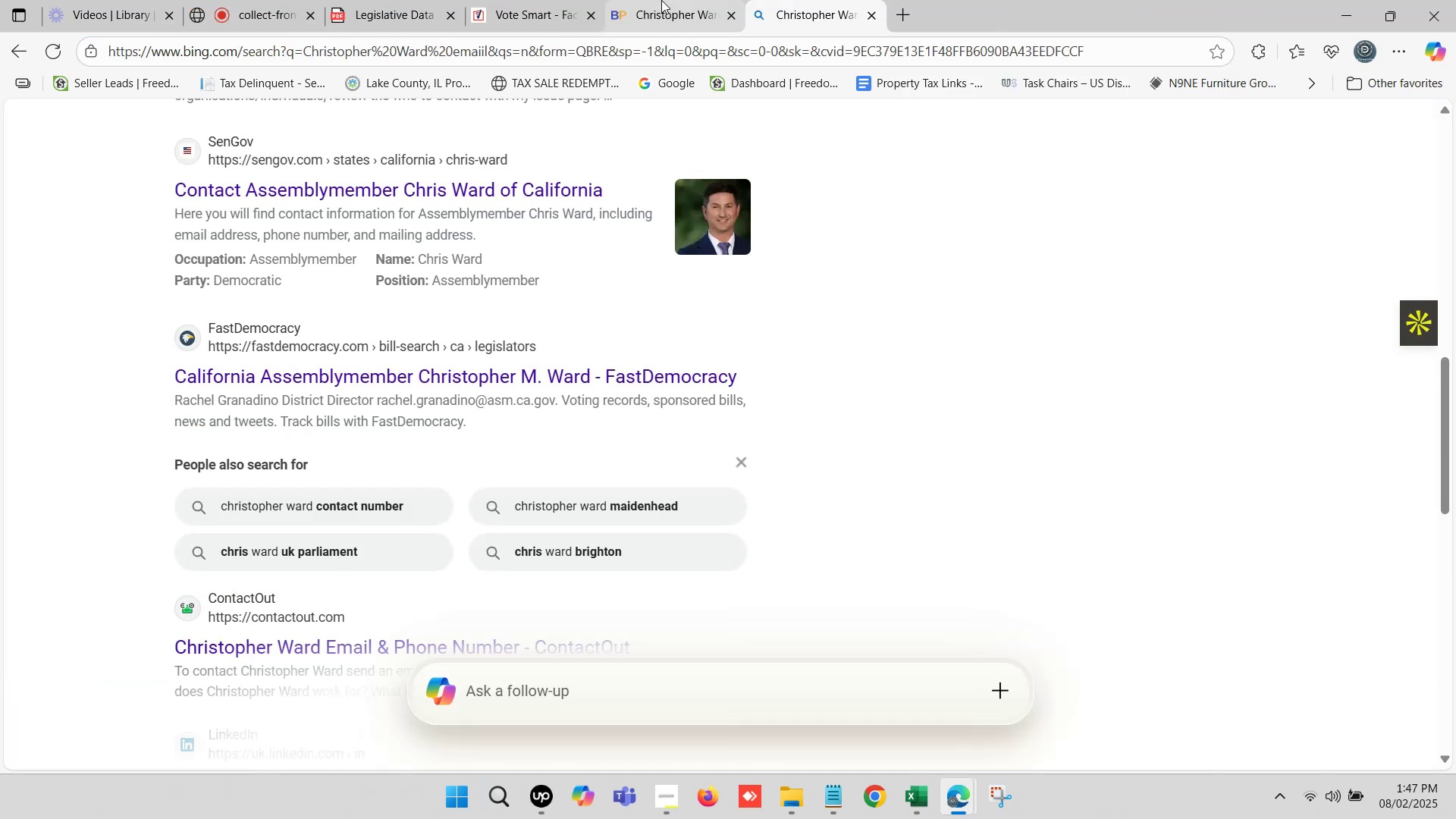 
left_click([661, 0])
 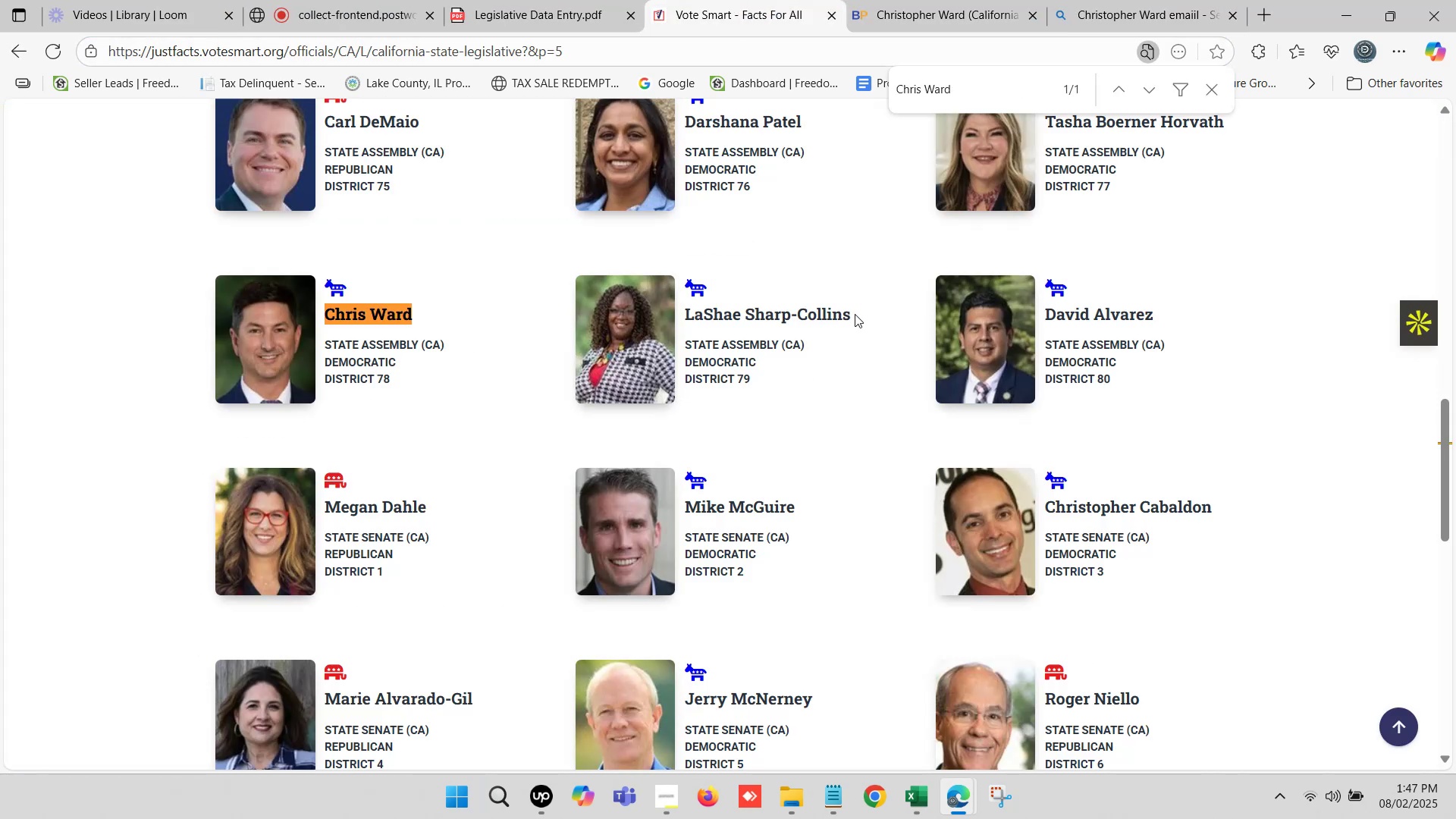 
key(Control+C)
 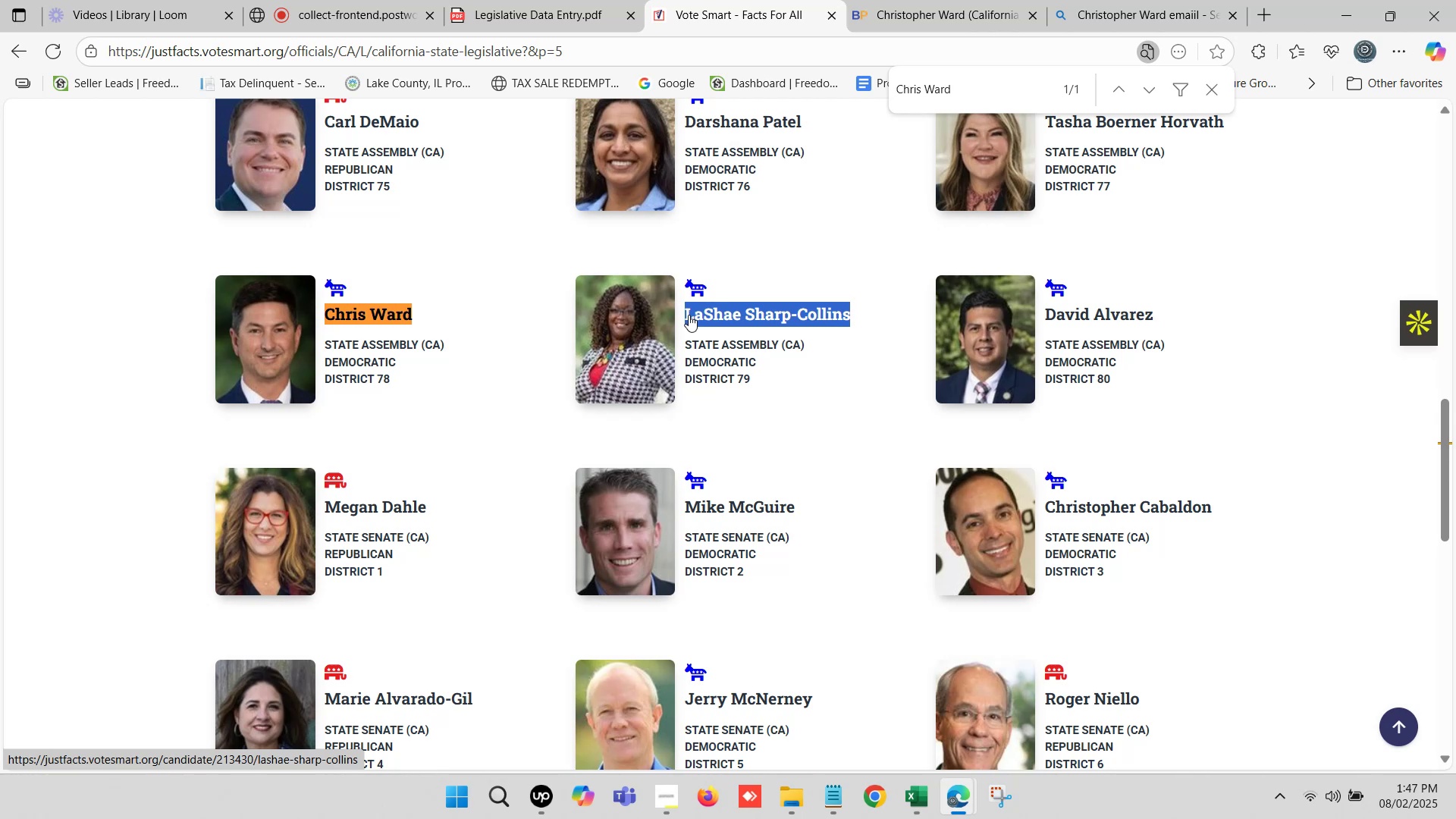 
key(Control+F)
 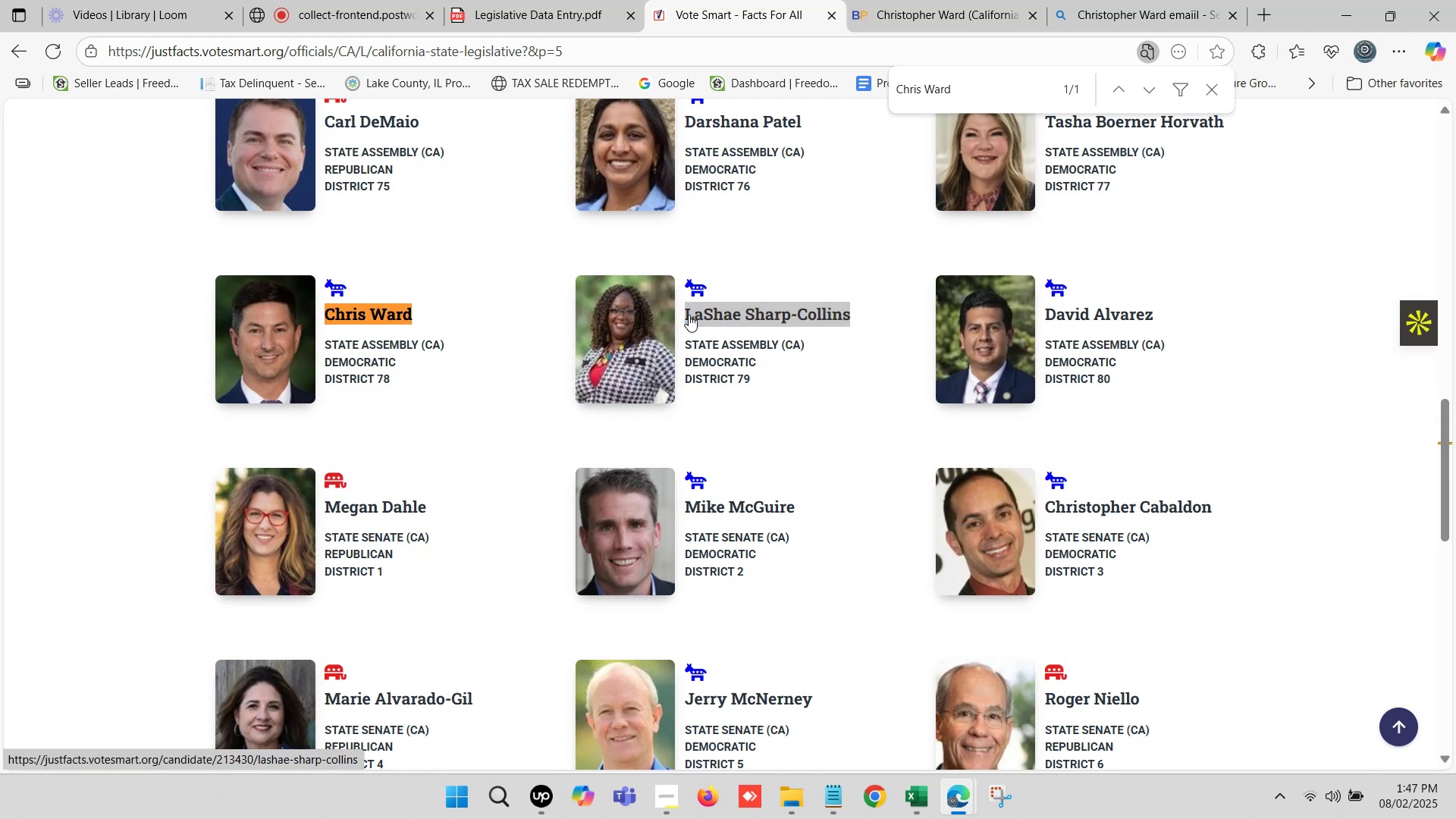 
key(Control+V)
 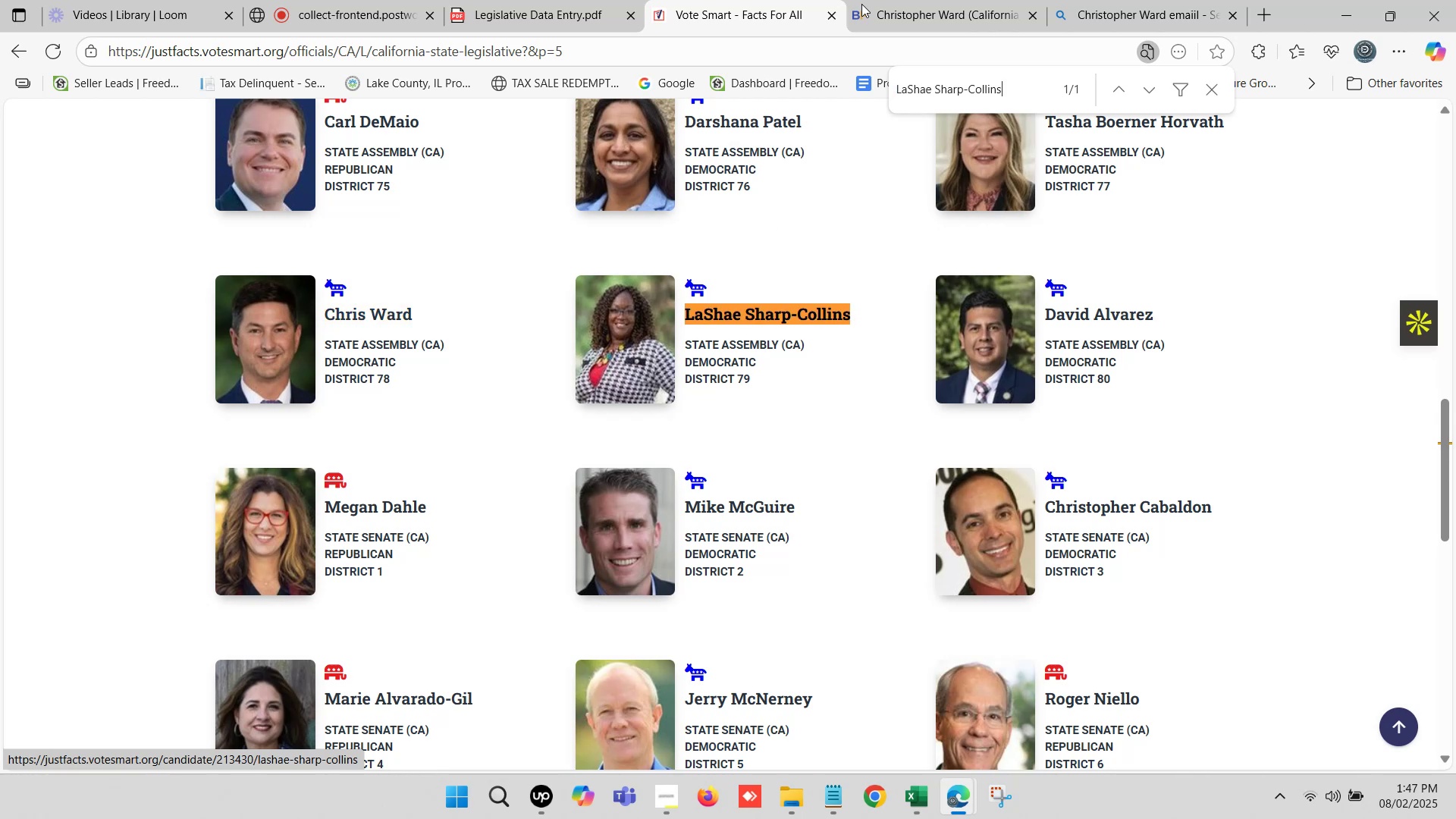 
left_click([879, 0])
 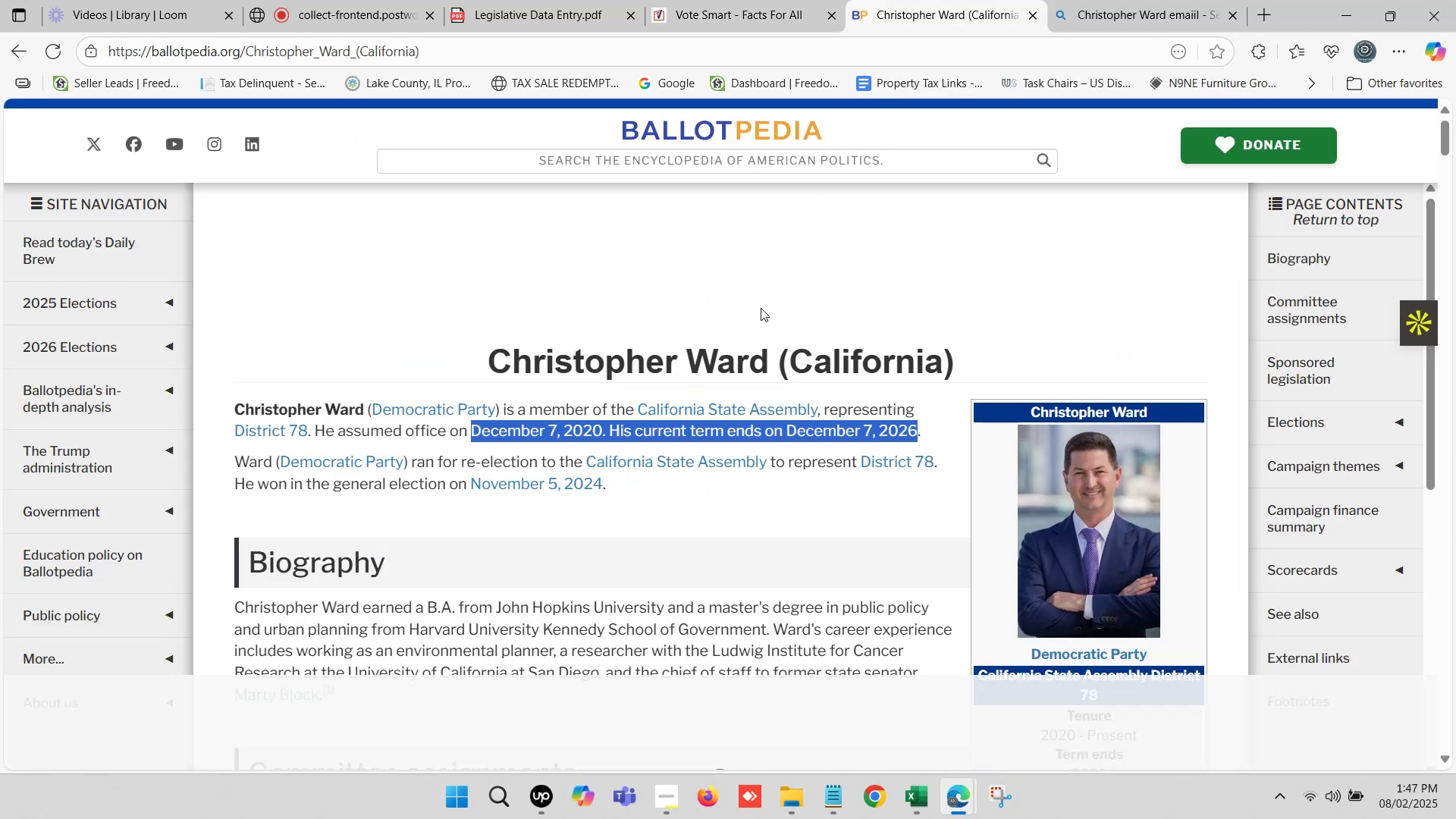 
scroll: coordinate [731, 261], scroll_direction: up, amount: 2.0
 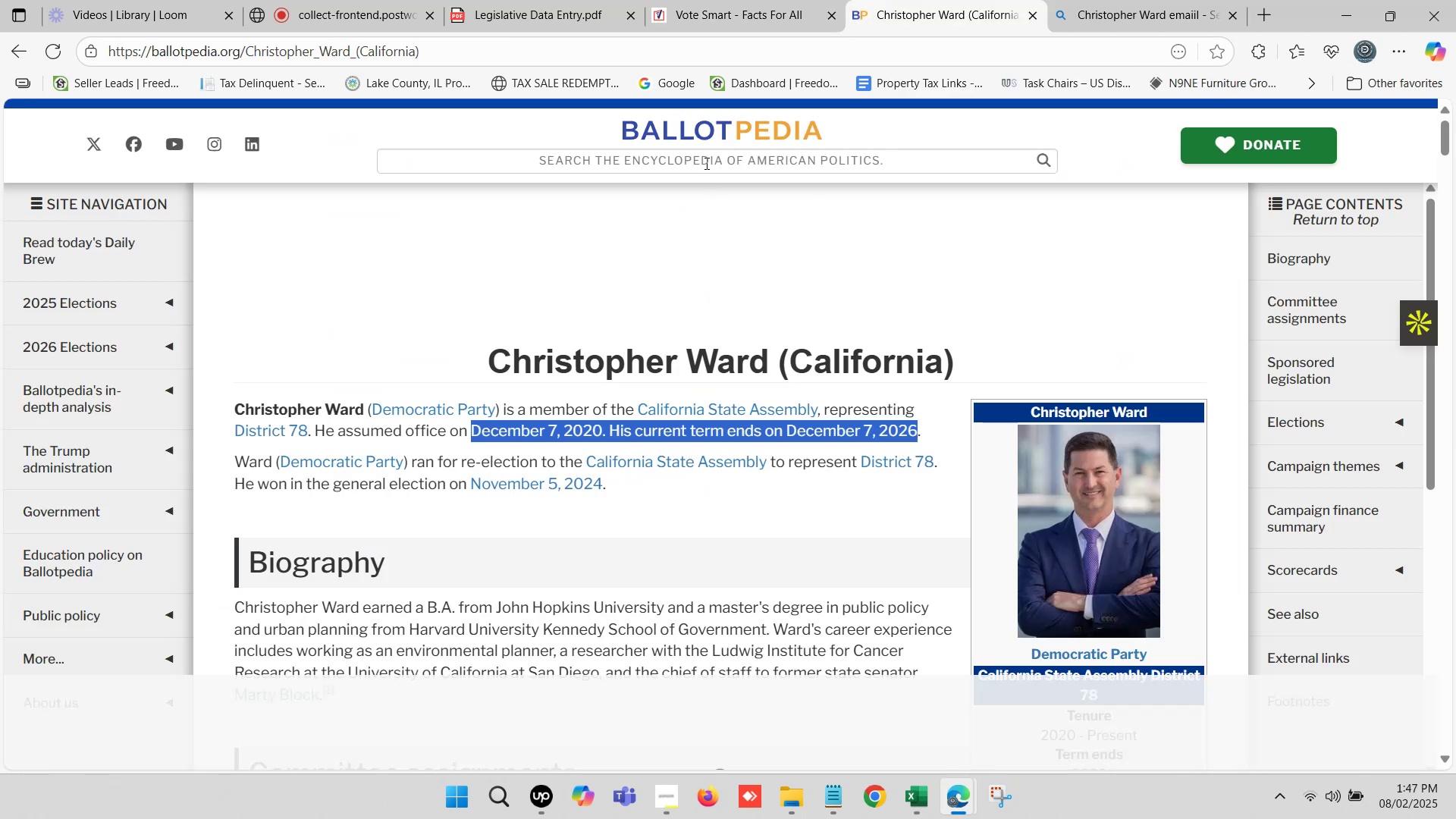 
left_click([704, 160])
 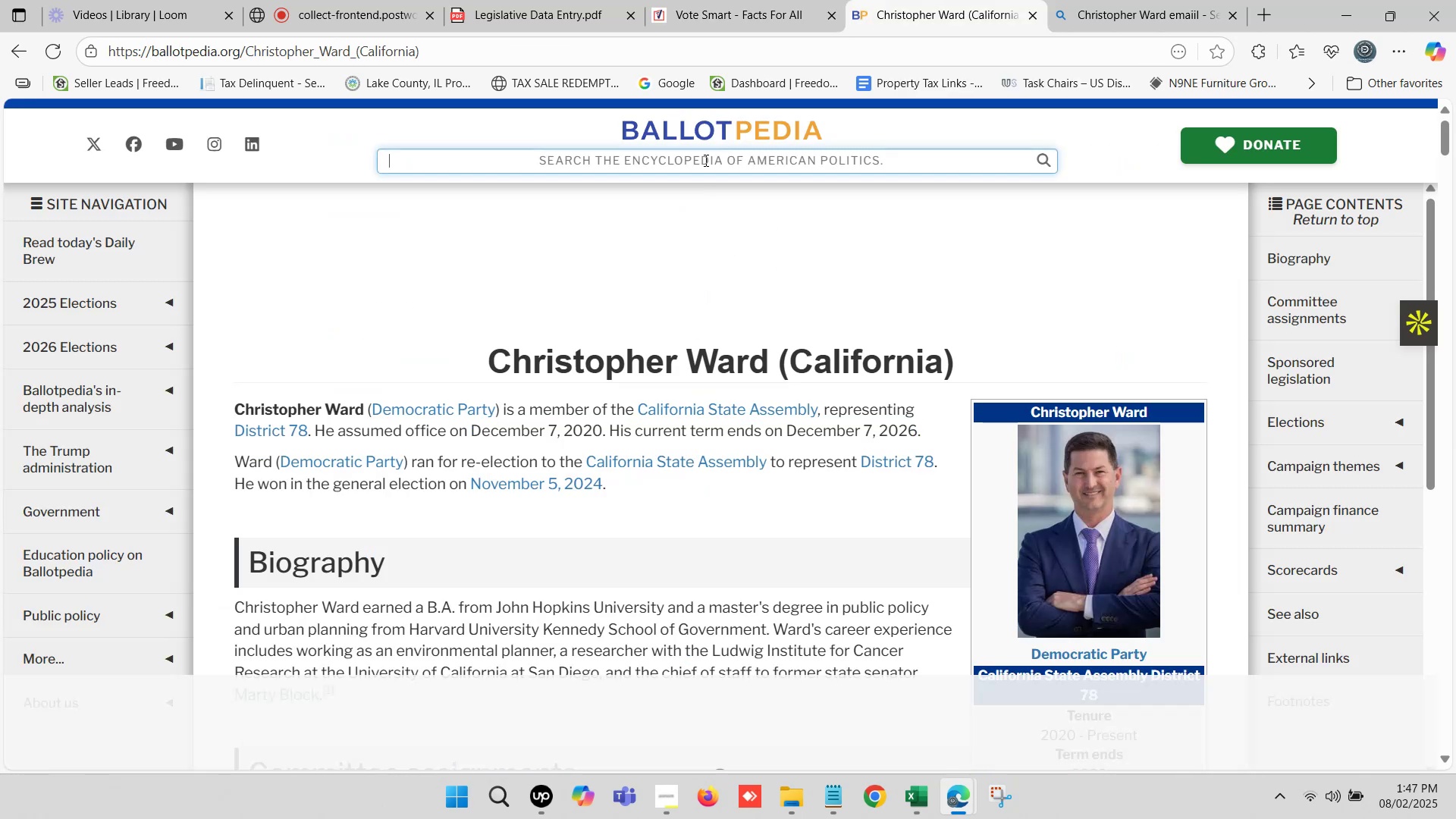 
key(Control+ControlLeft)
 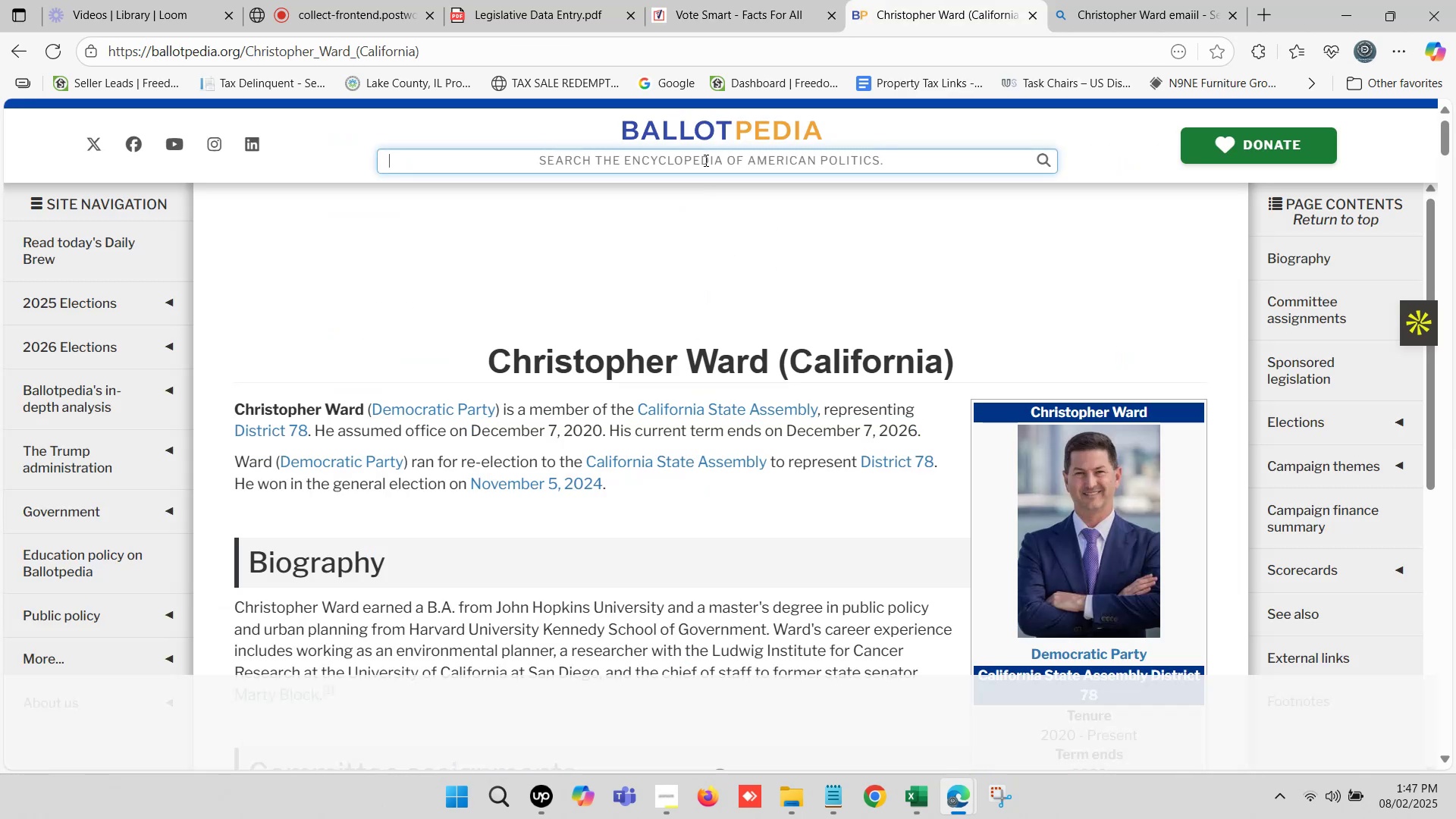 
key(Control+V)
 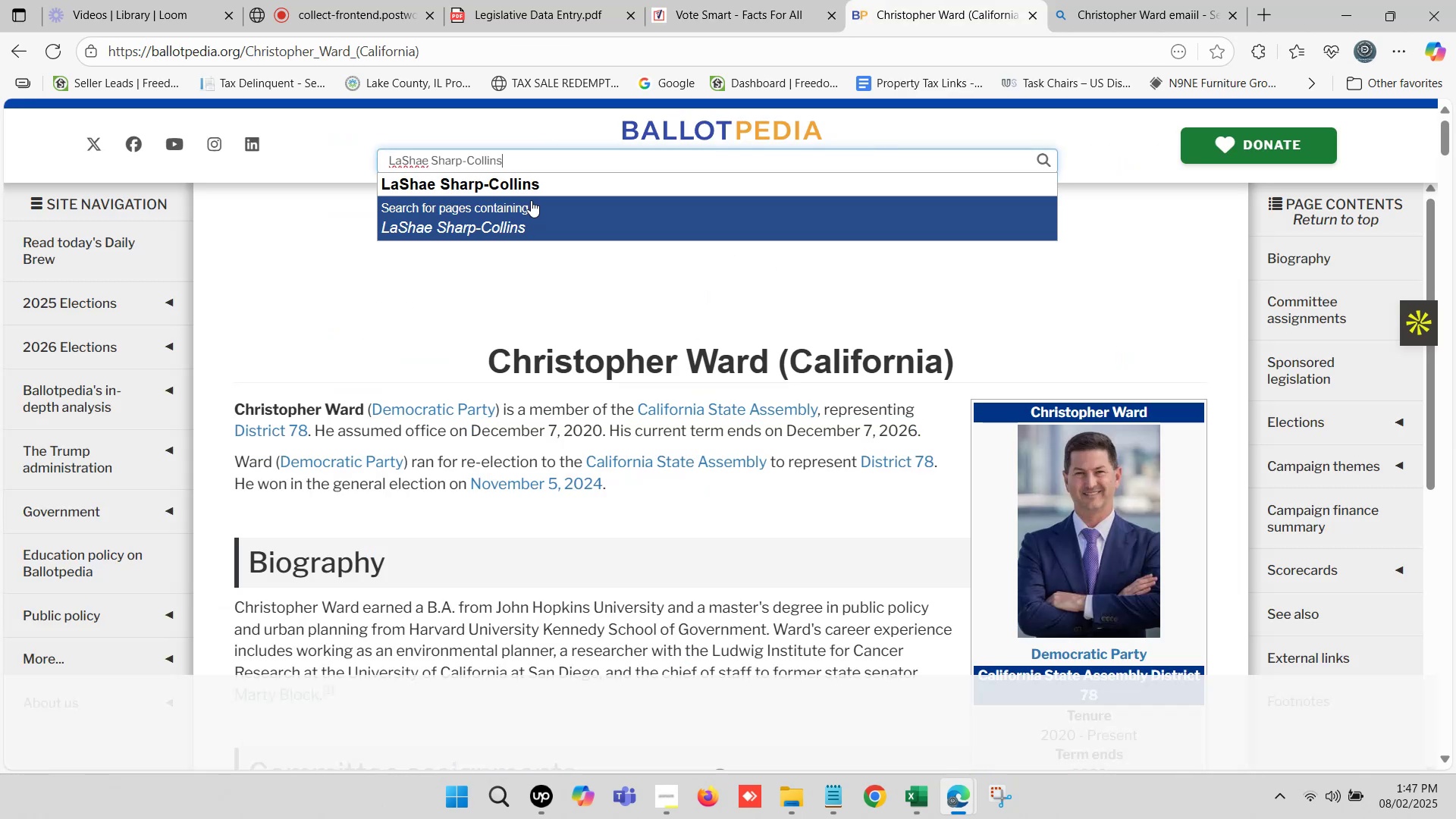 
left_click([526, 180])
 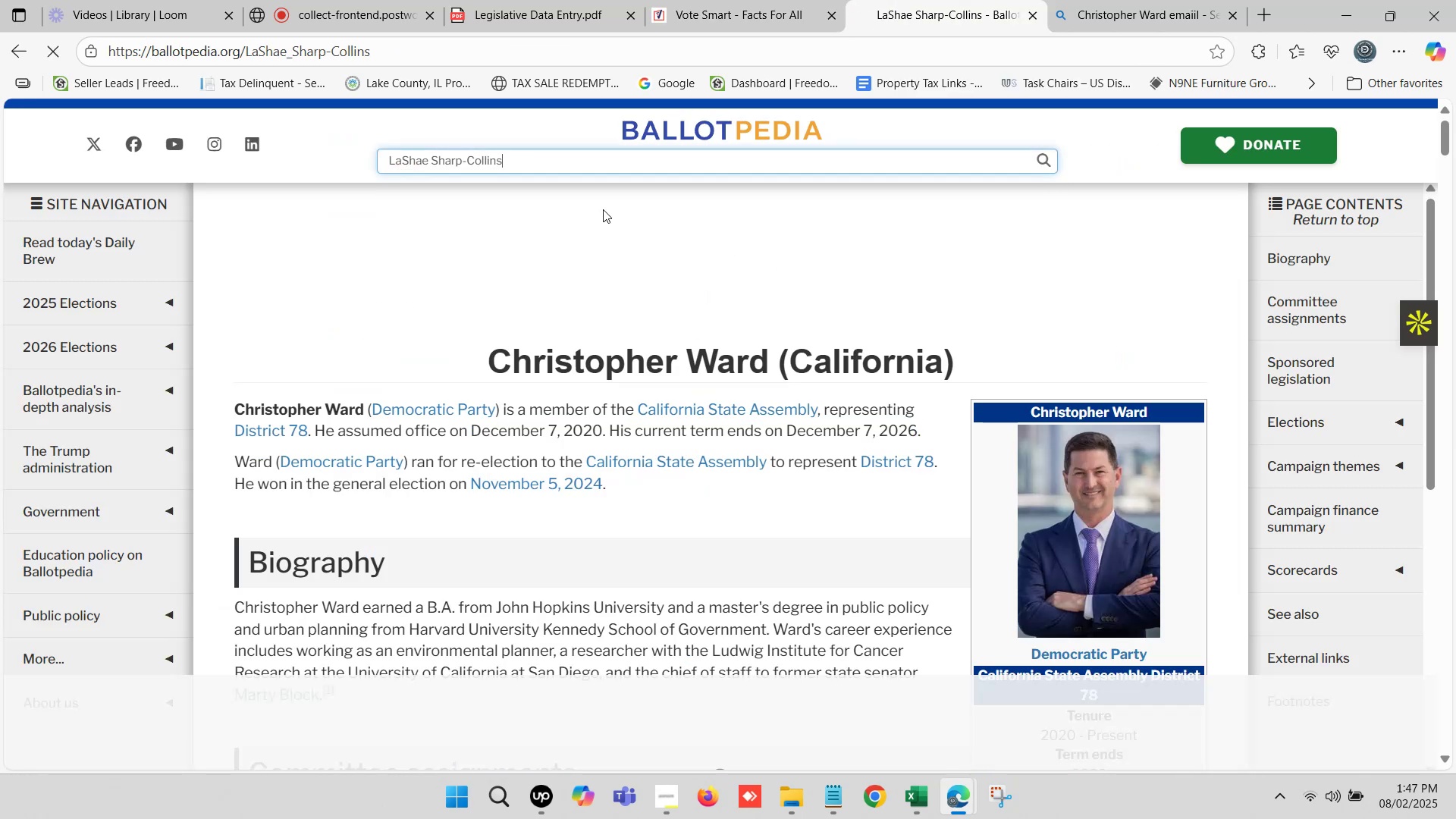 
wait(9.61)
 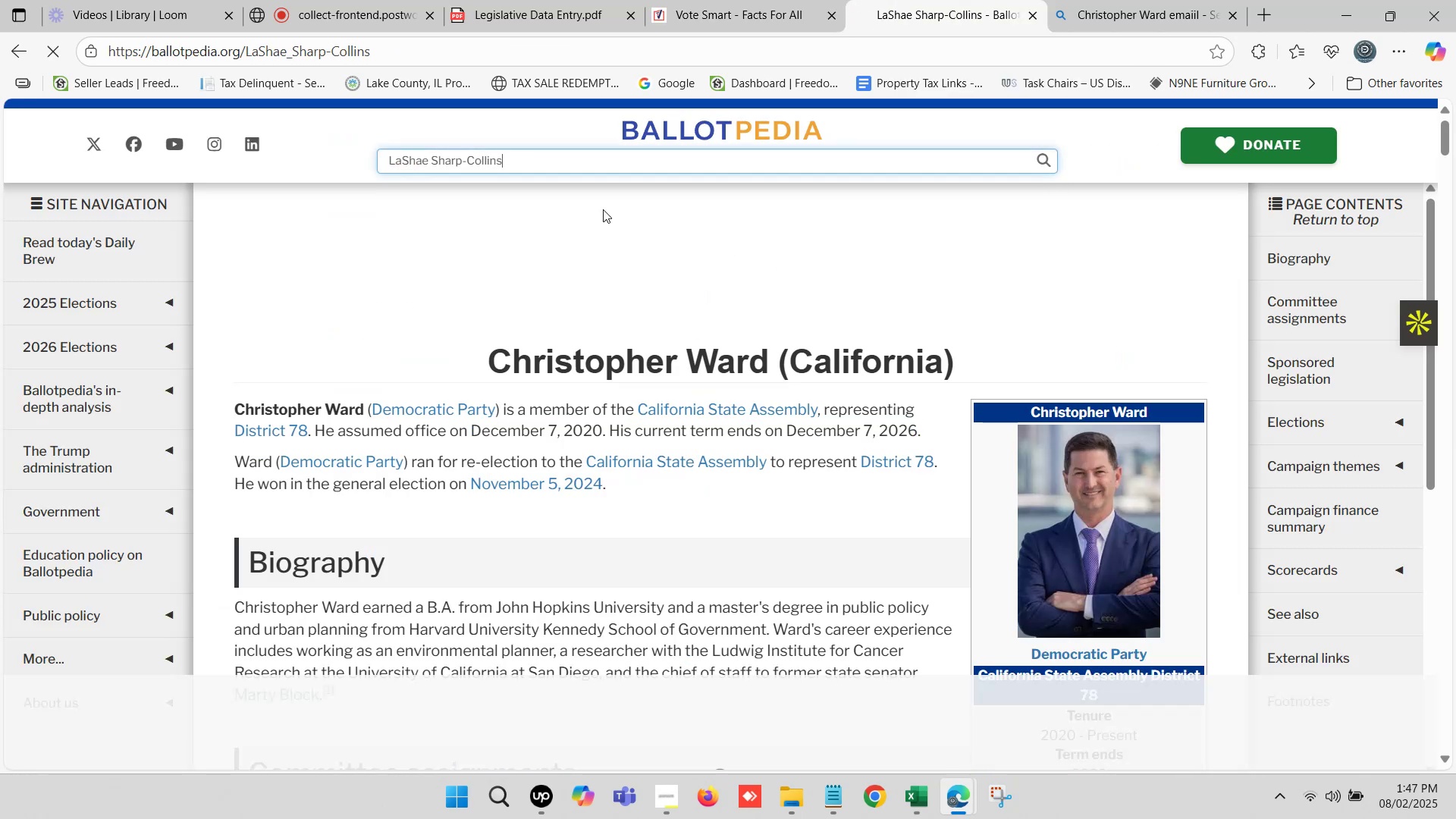 
left_click([725, 0])
 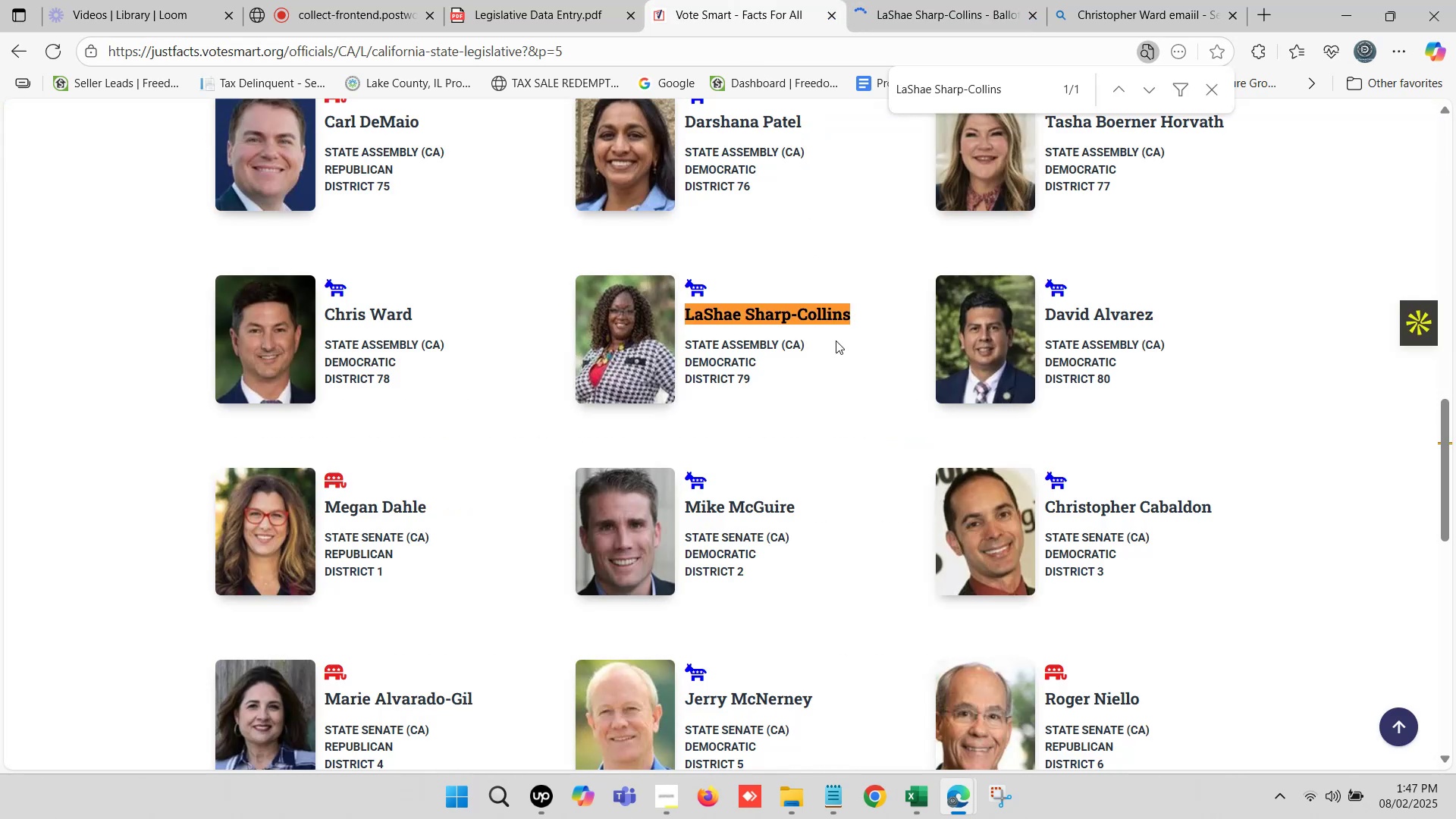 
hold_key(key=ControlLeft, duration=0.65)
 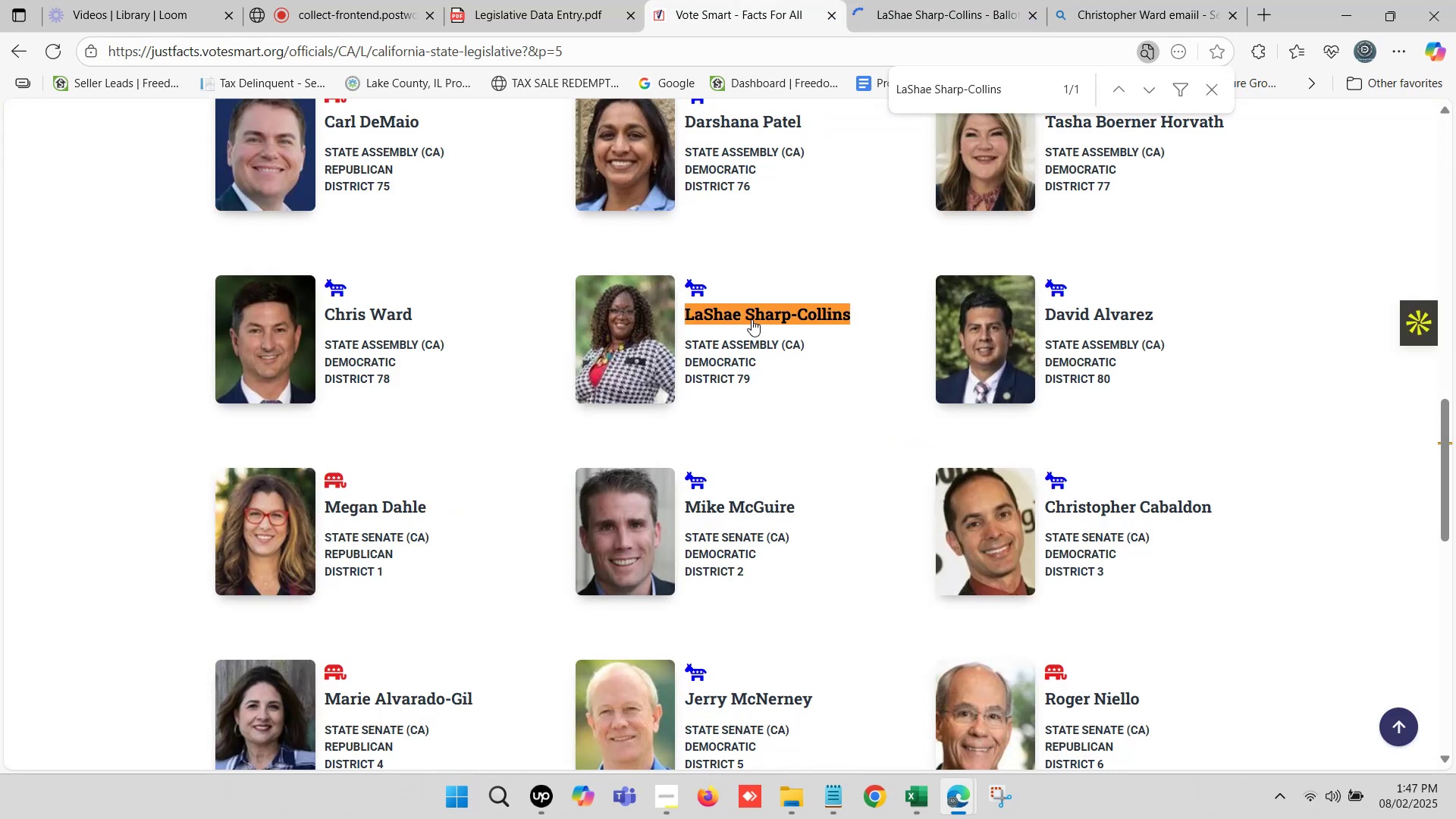 
hold_key(key=ControlLeft, duration=0.58)
left_click([752, 315])
 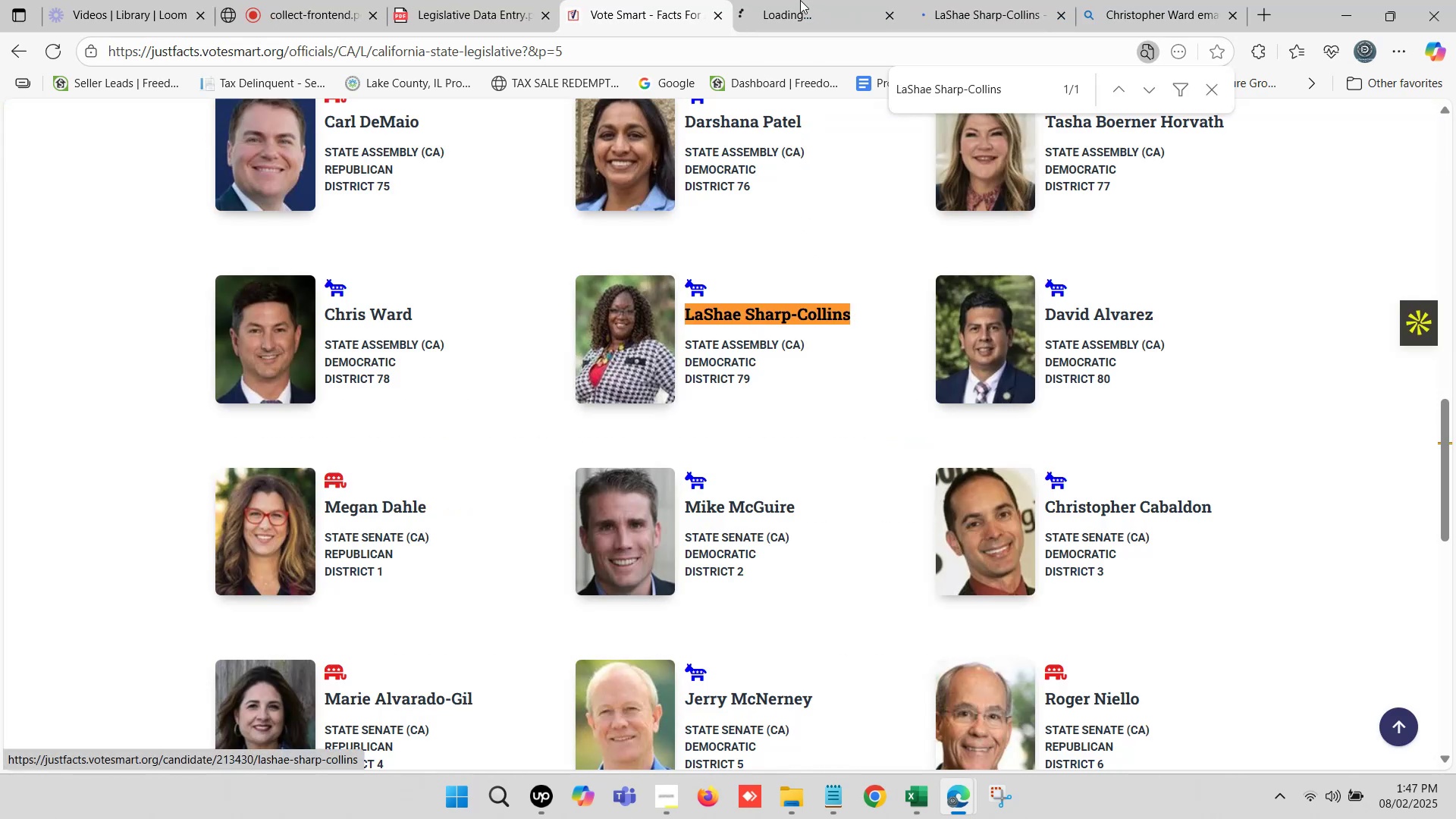 
left_click([794, 0])
 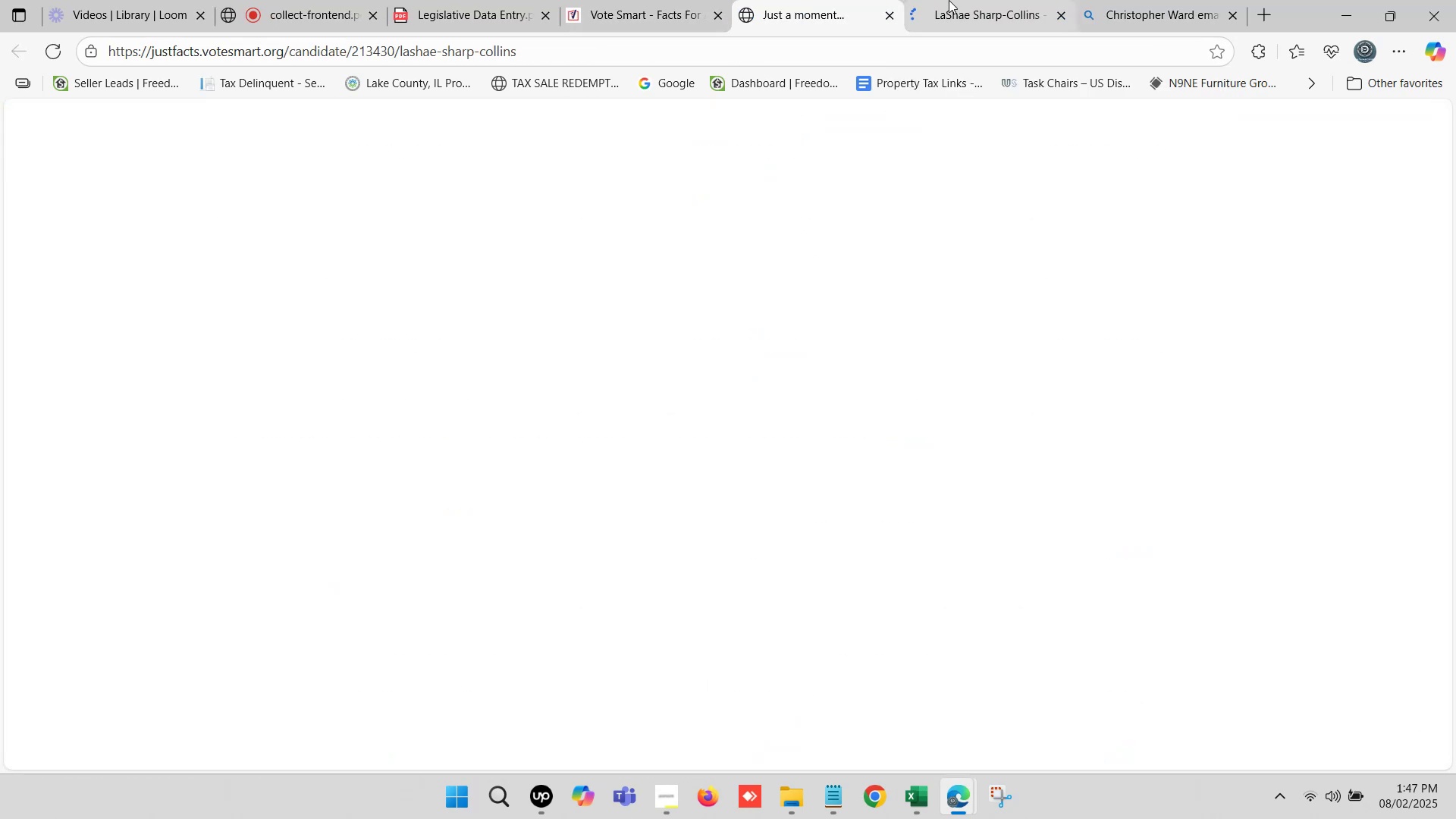 
left_click([999, 0])
 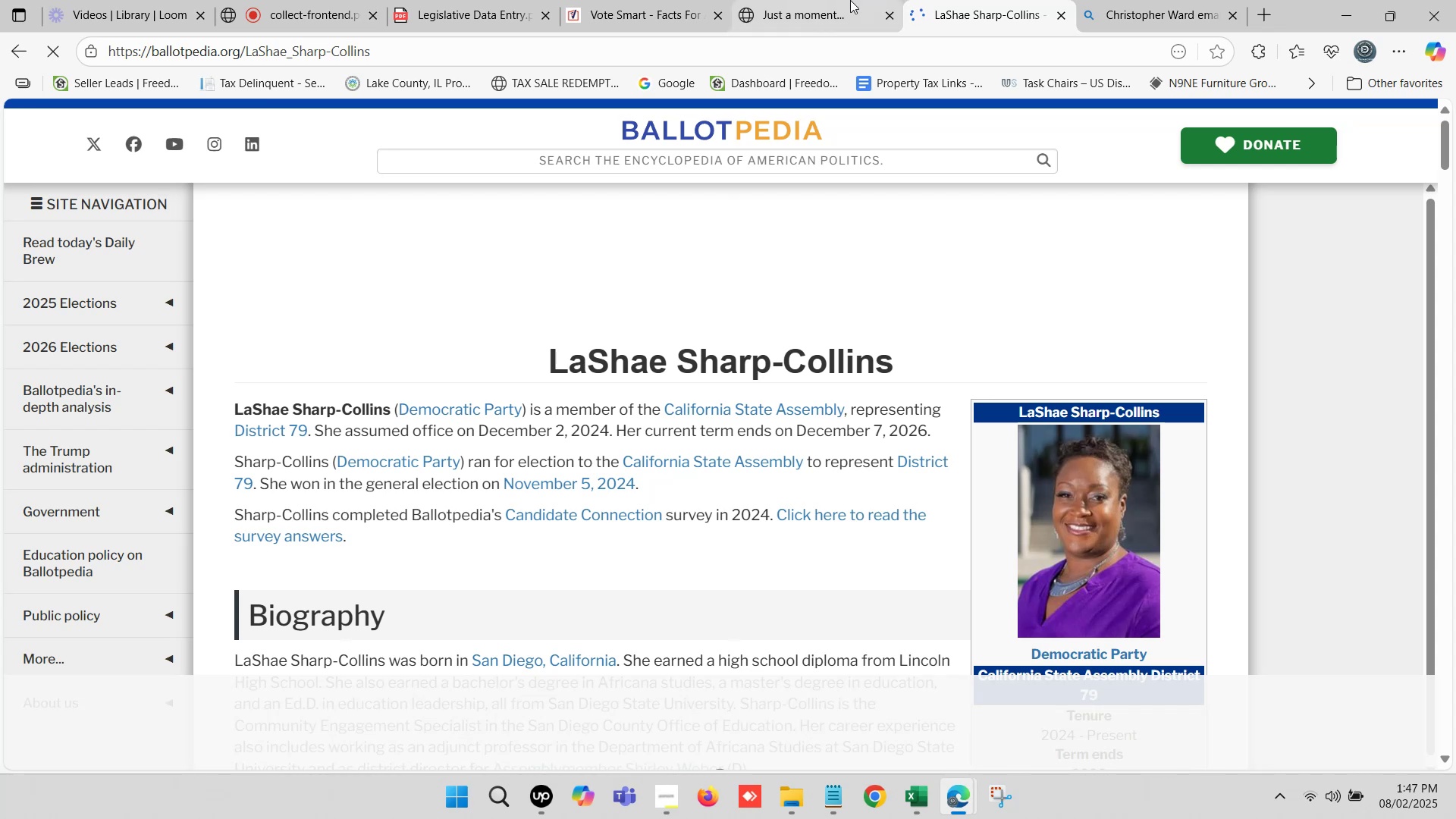 
left_click([850, 0])
 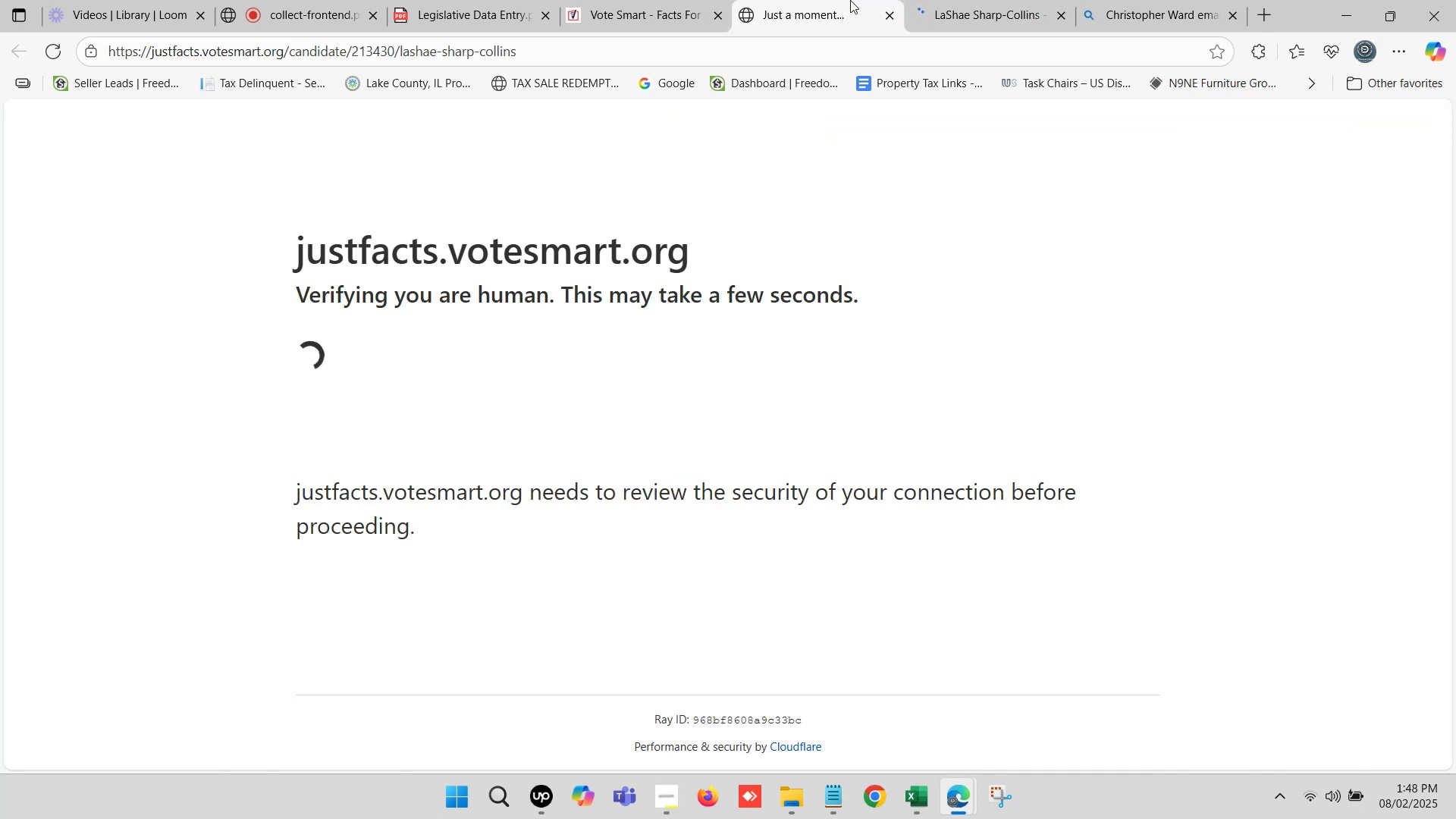 
wait(10.42)
 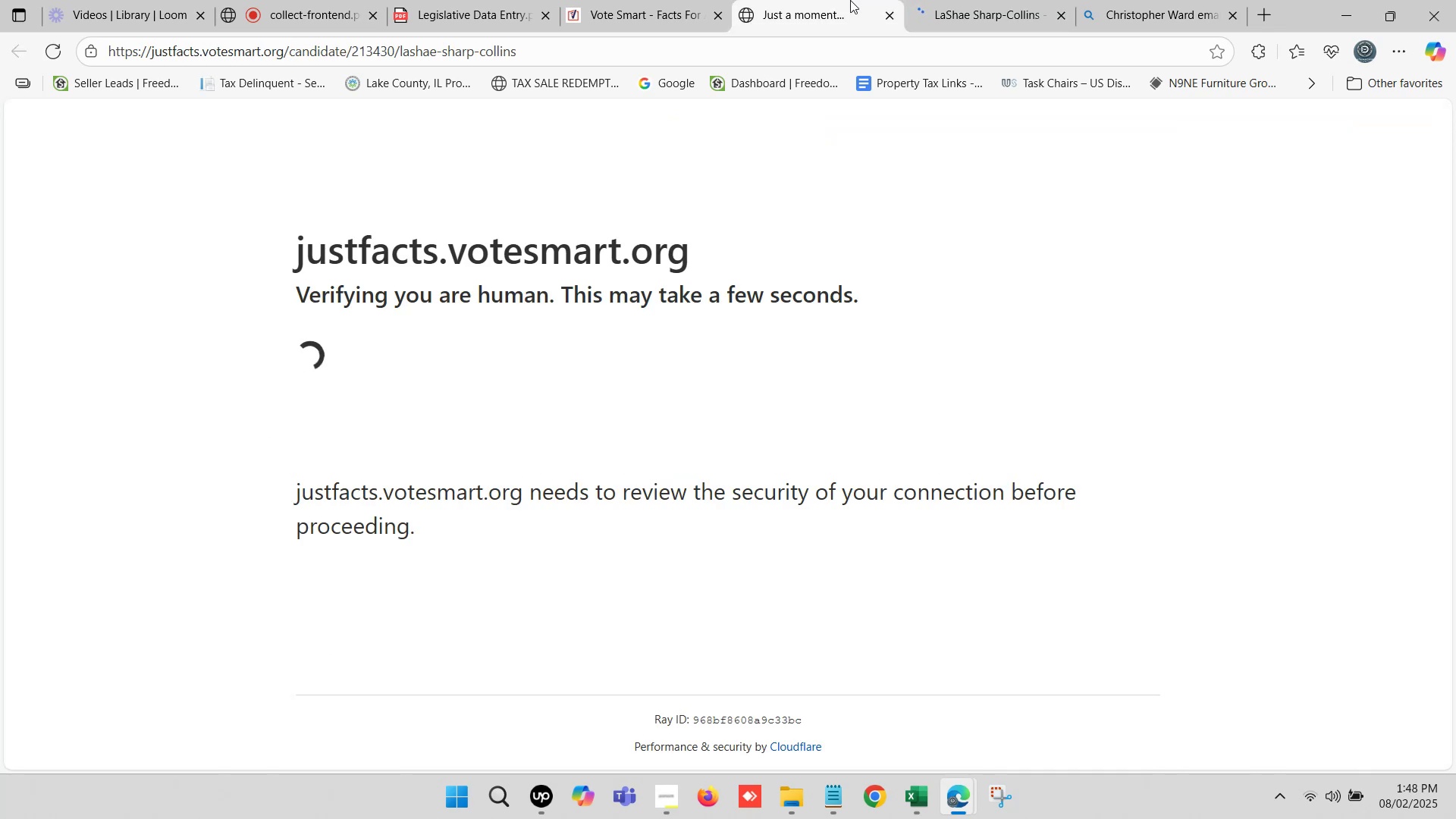 
left_click([837, 0])
 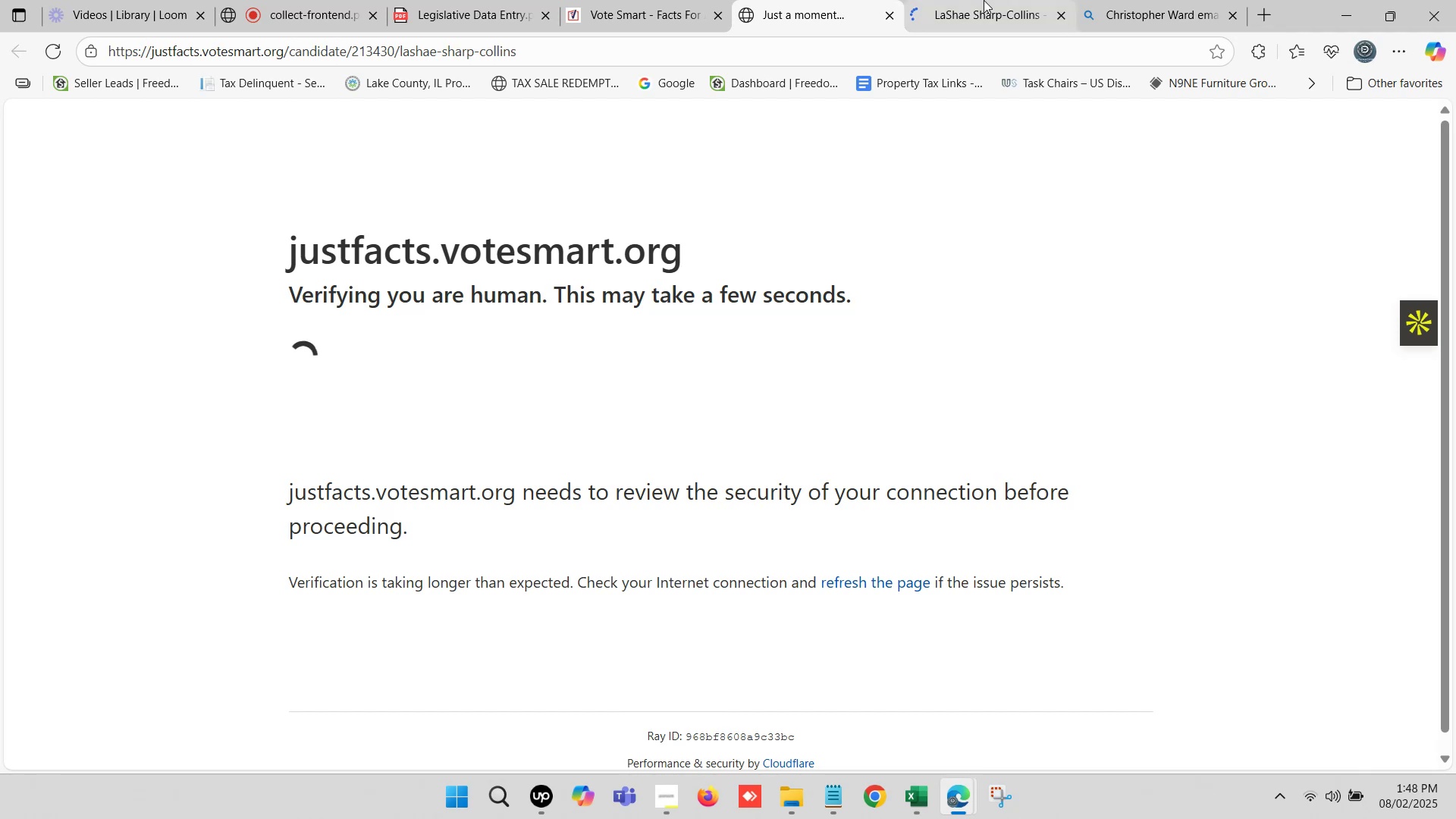 
left_click([991, 0])
 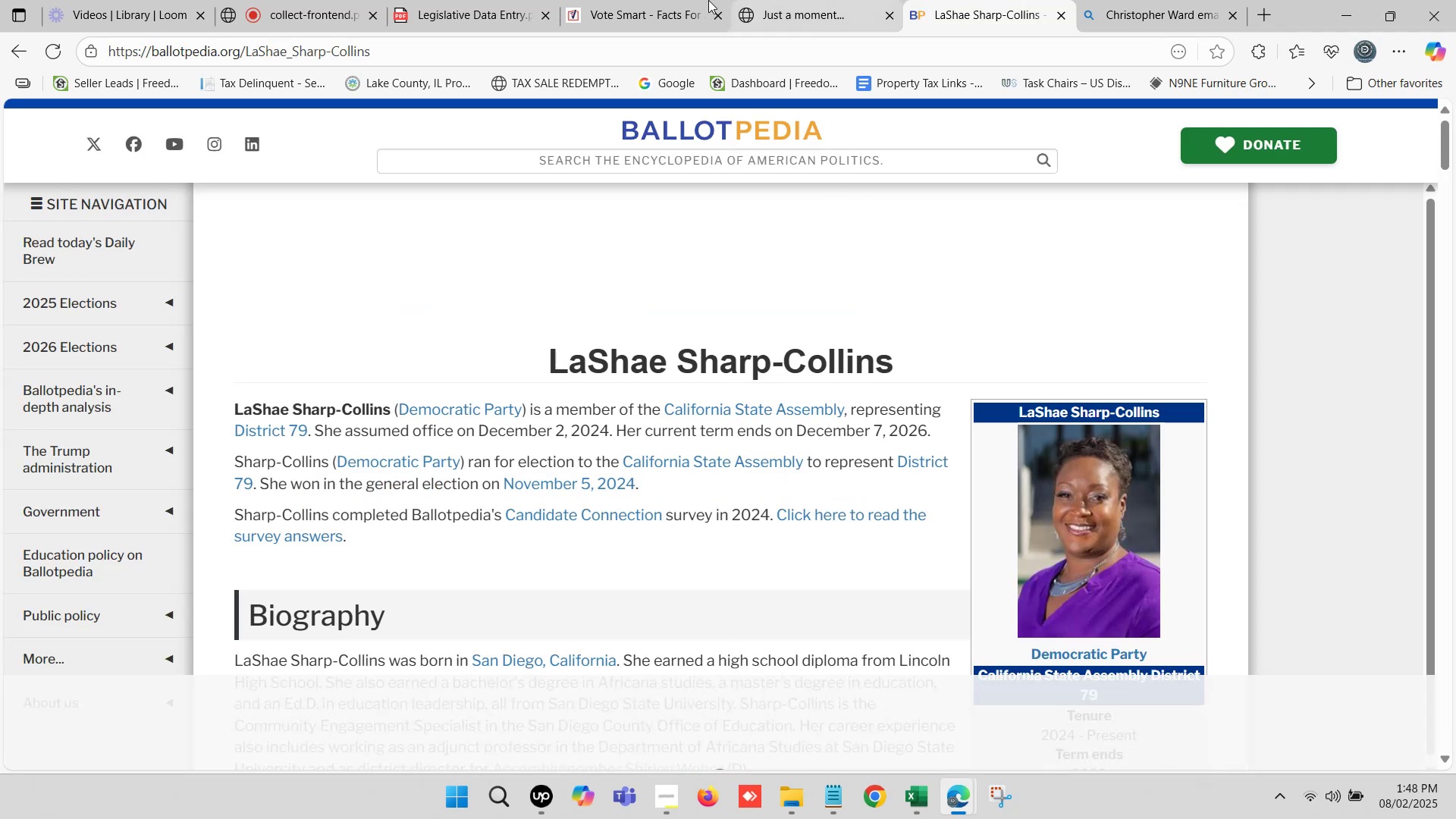 
left_click([679, 0])
 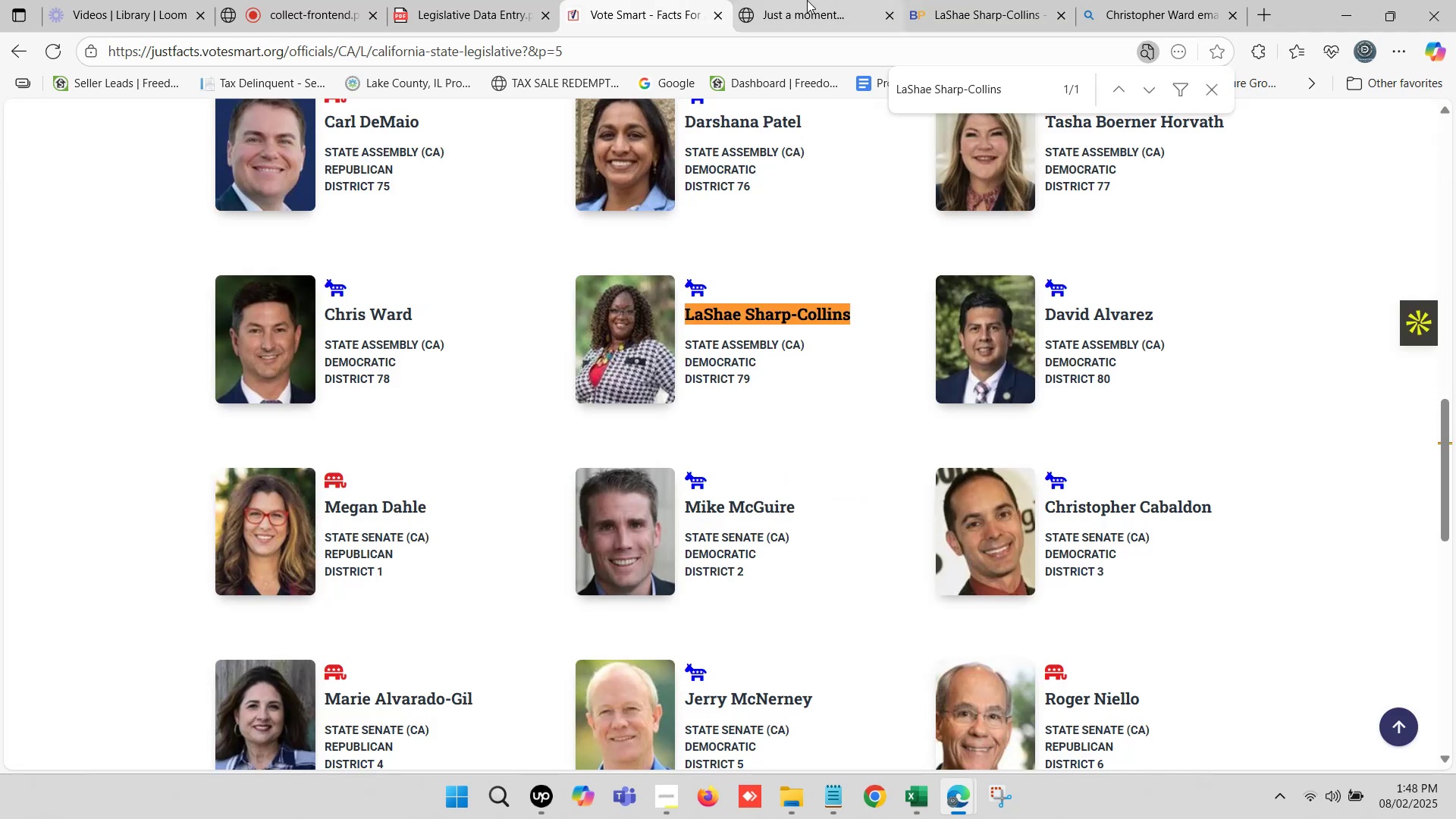 
left_click([833, 0])
 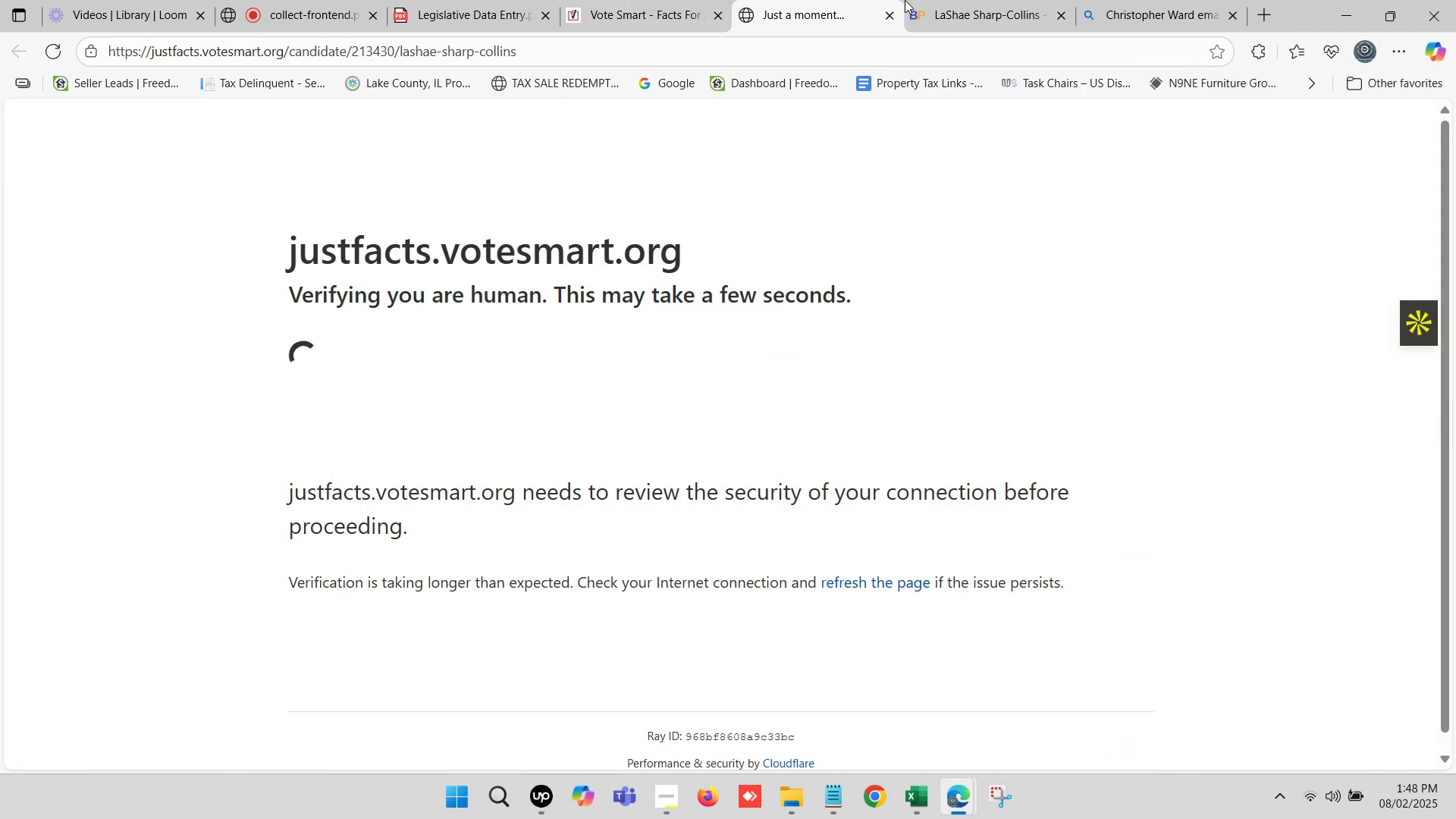 
left_click([695, 0])
 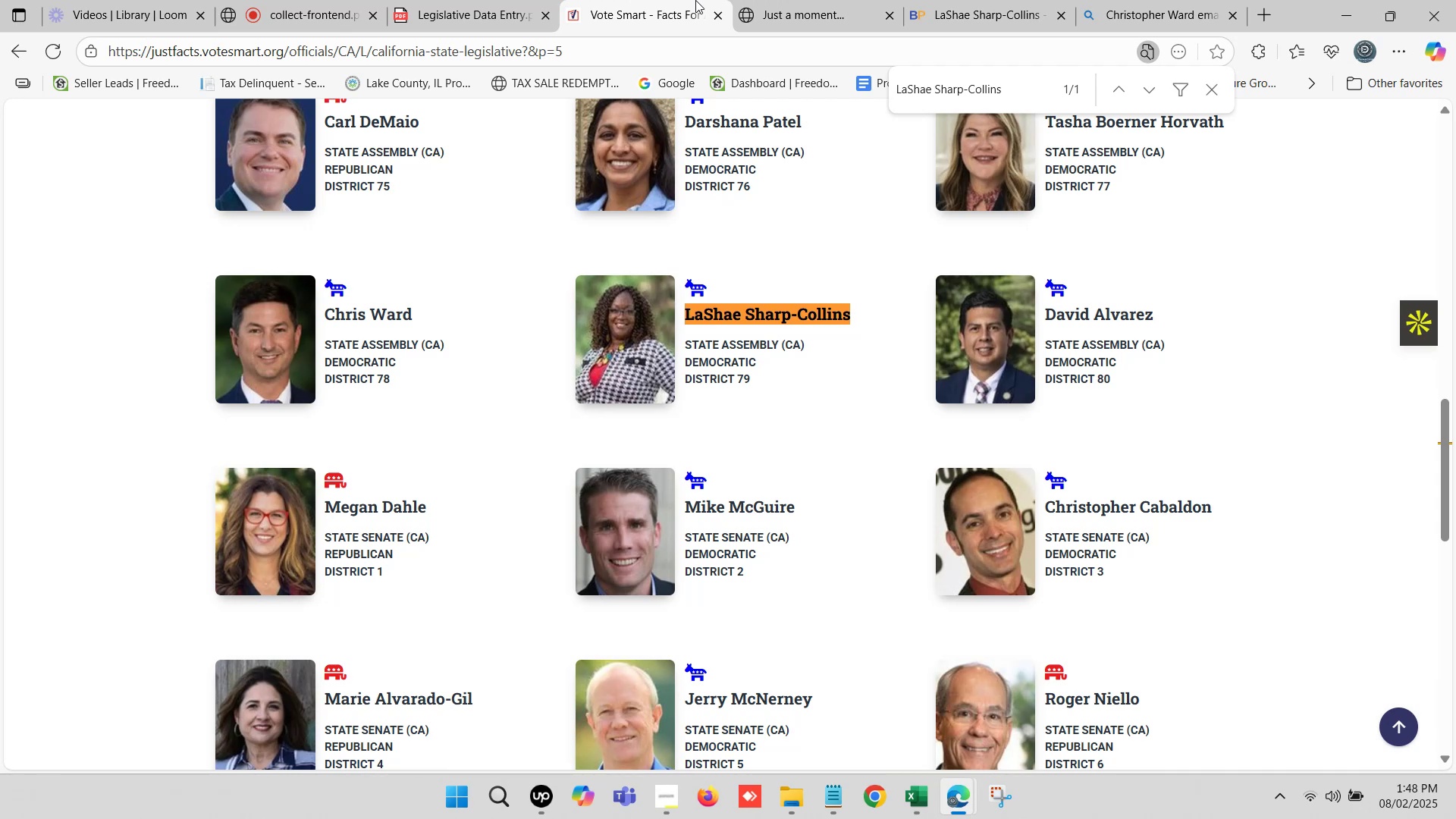 
left_click([974, 0])
 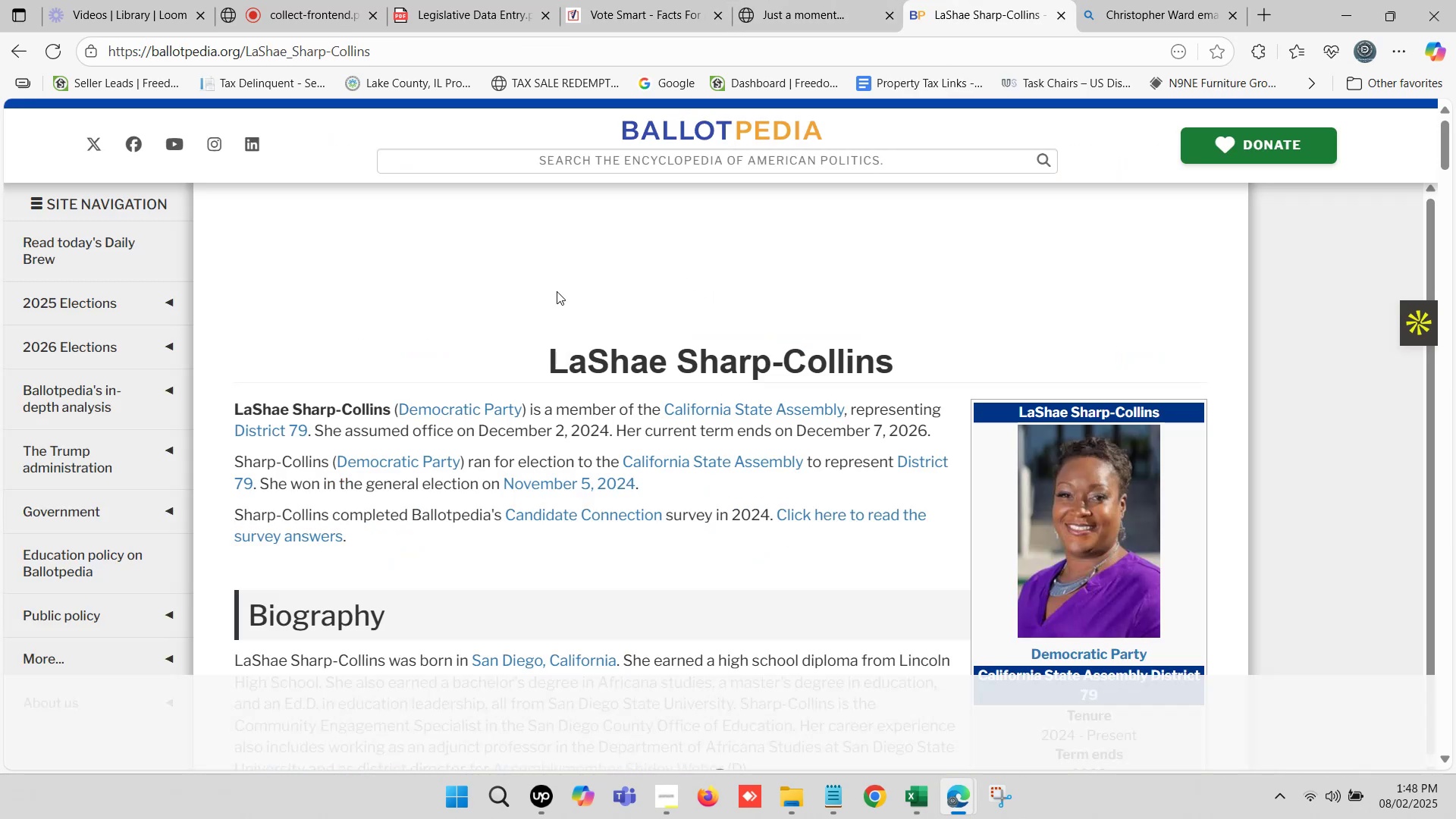 
left_click([525, 290])
 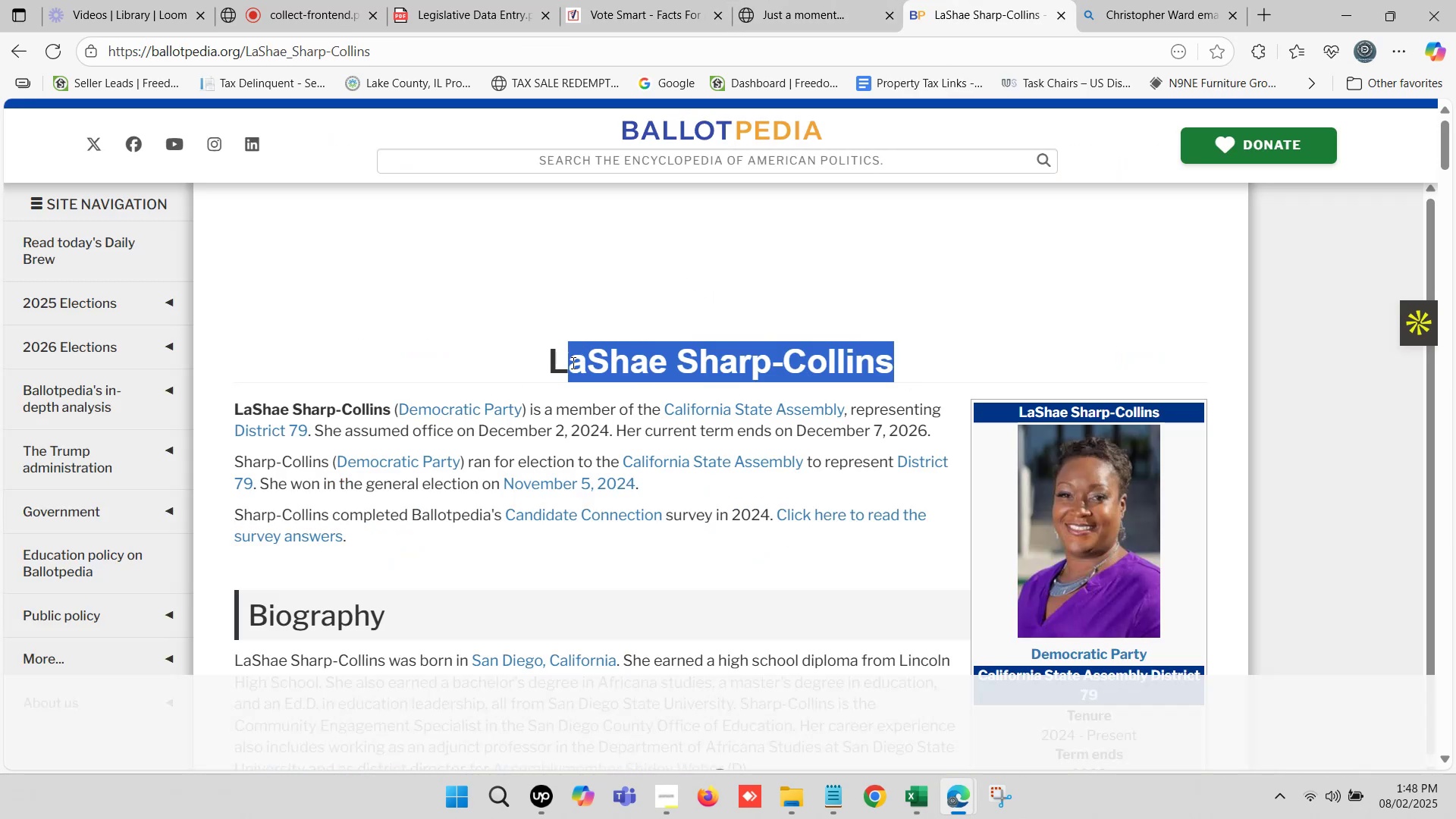 
key(Control+C)
 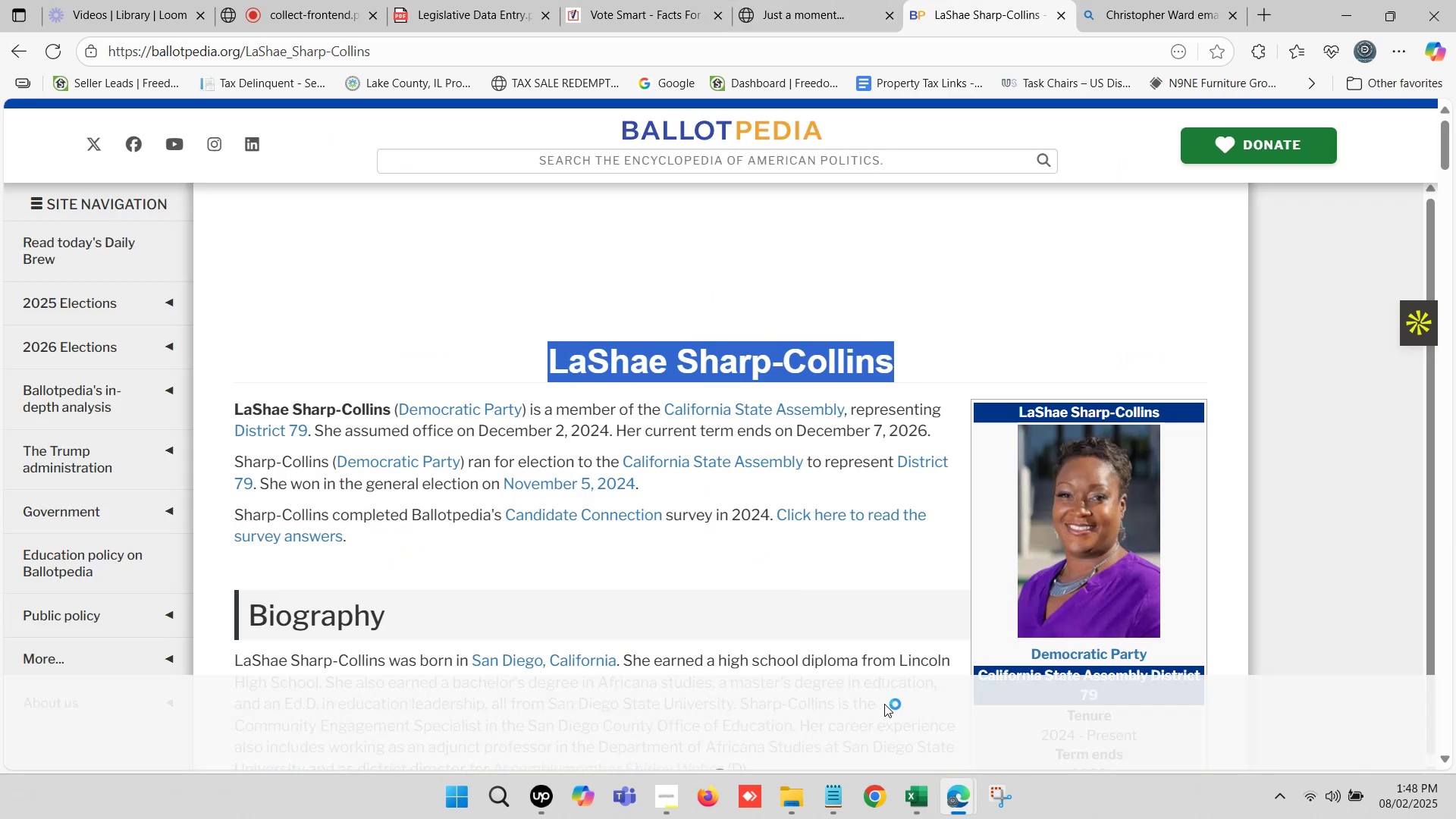 
key(Control+C)
 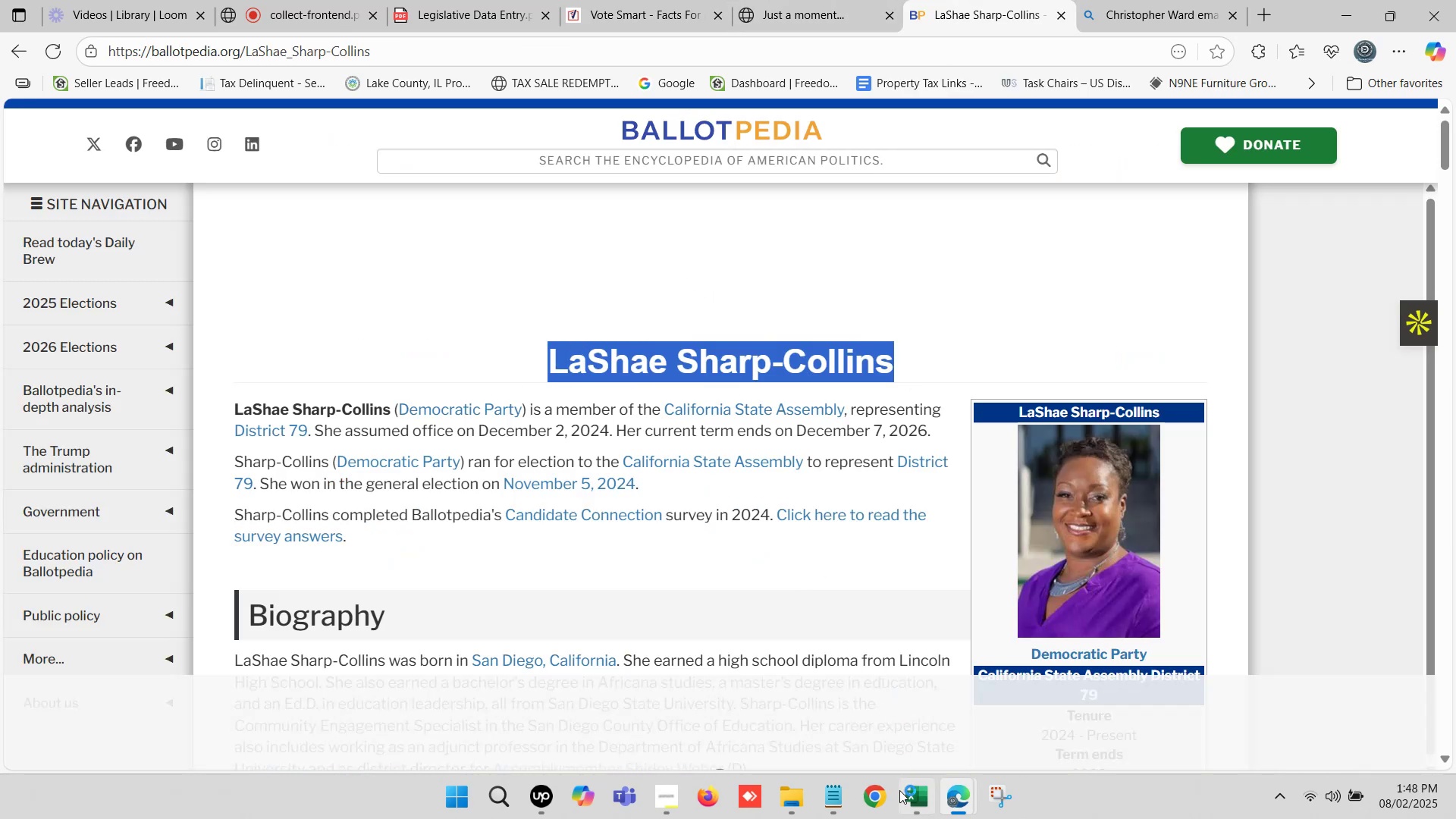 
left_click([901, 798])
 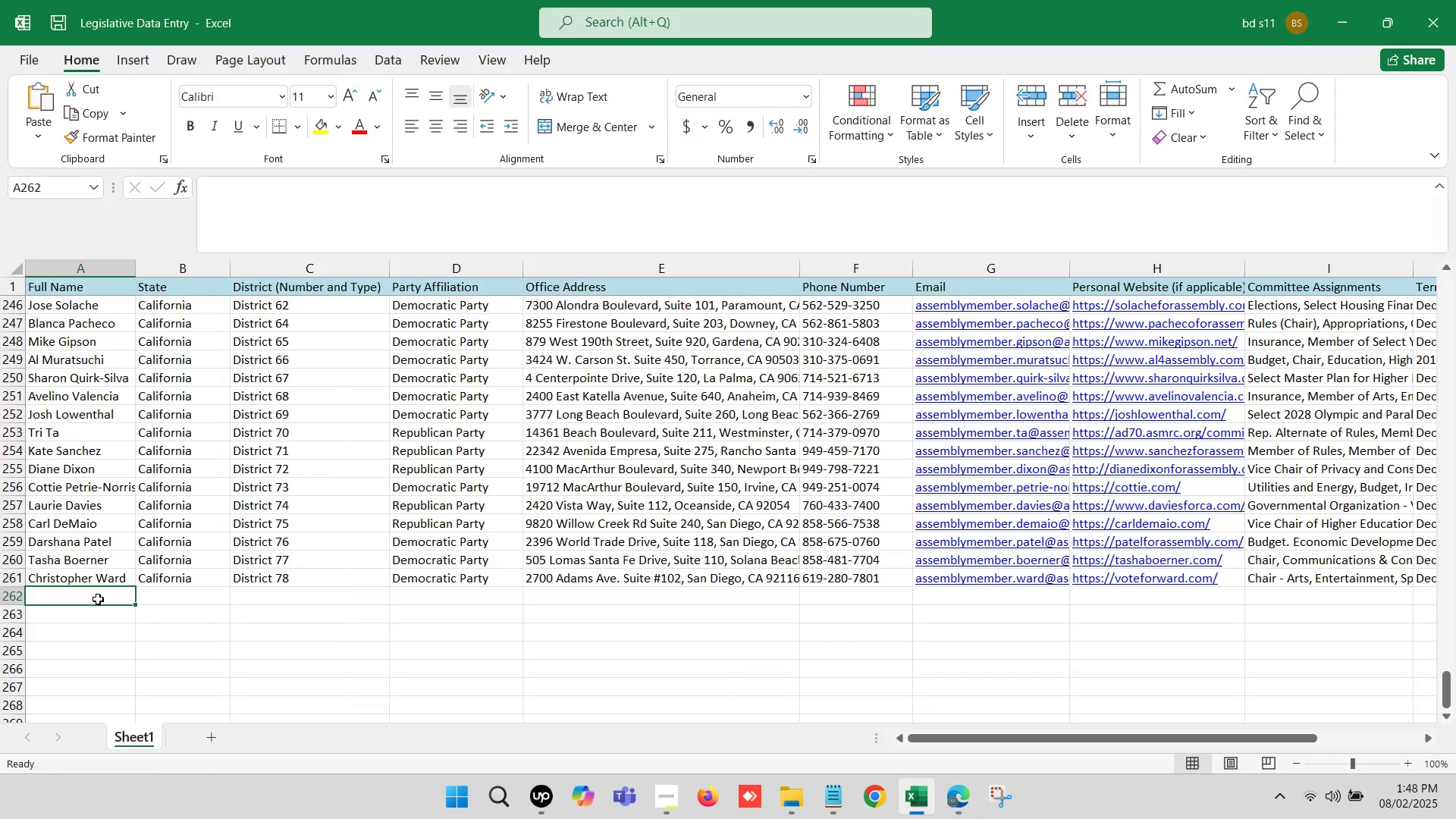 
double_click([96, 595])
 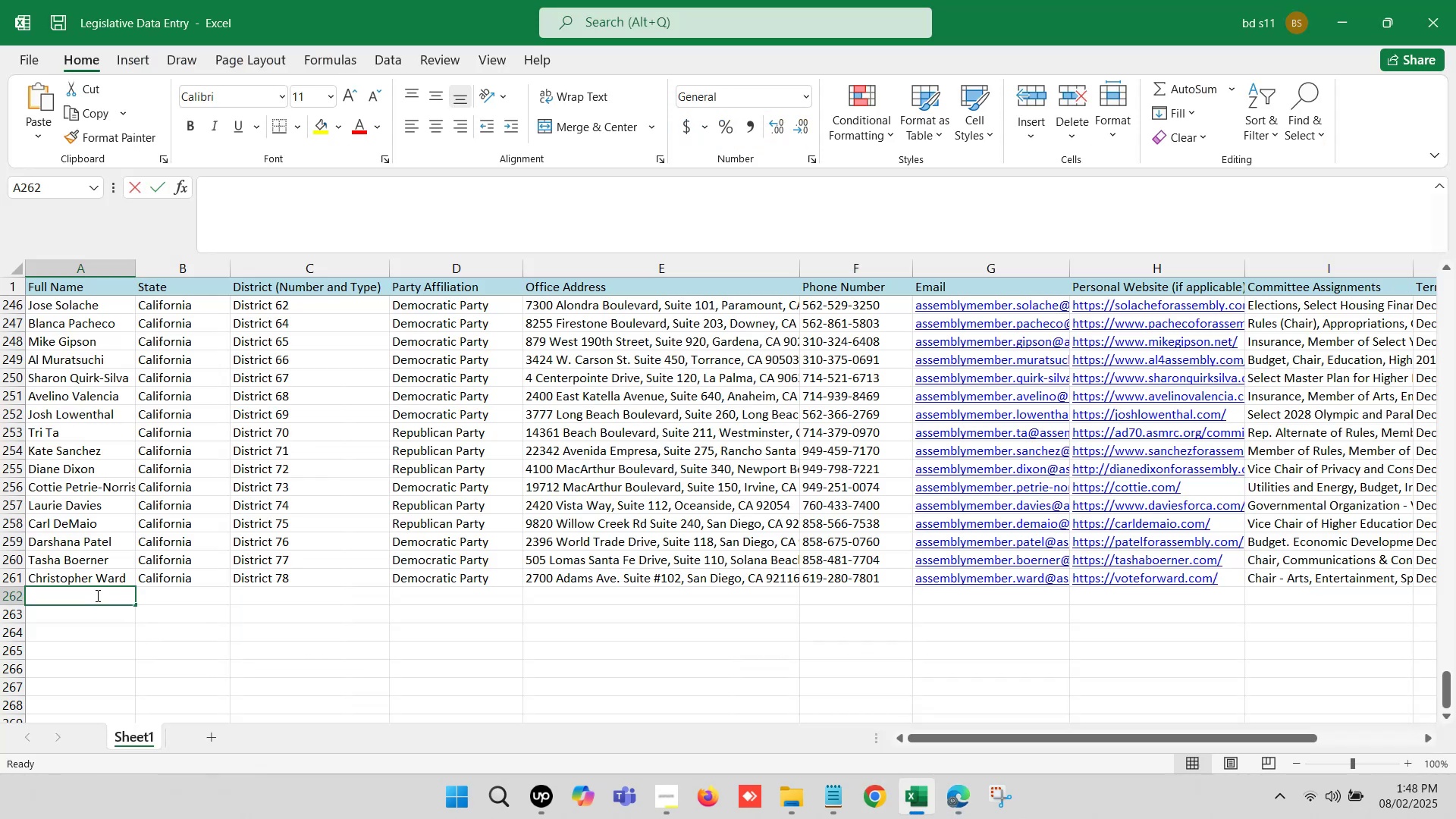 
key(Control+ControlLeft)
 